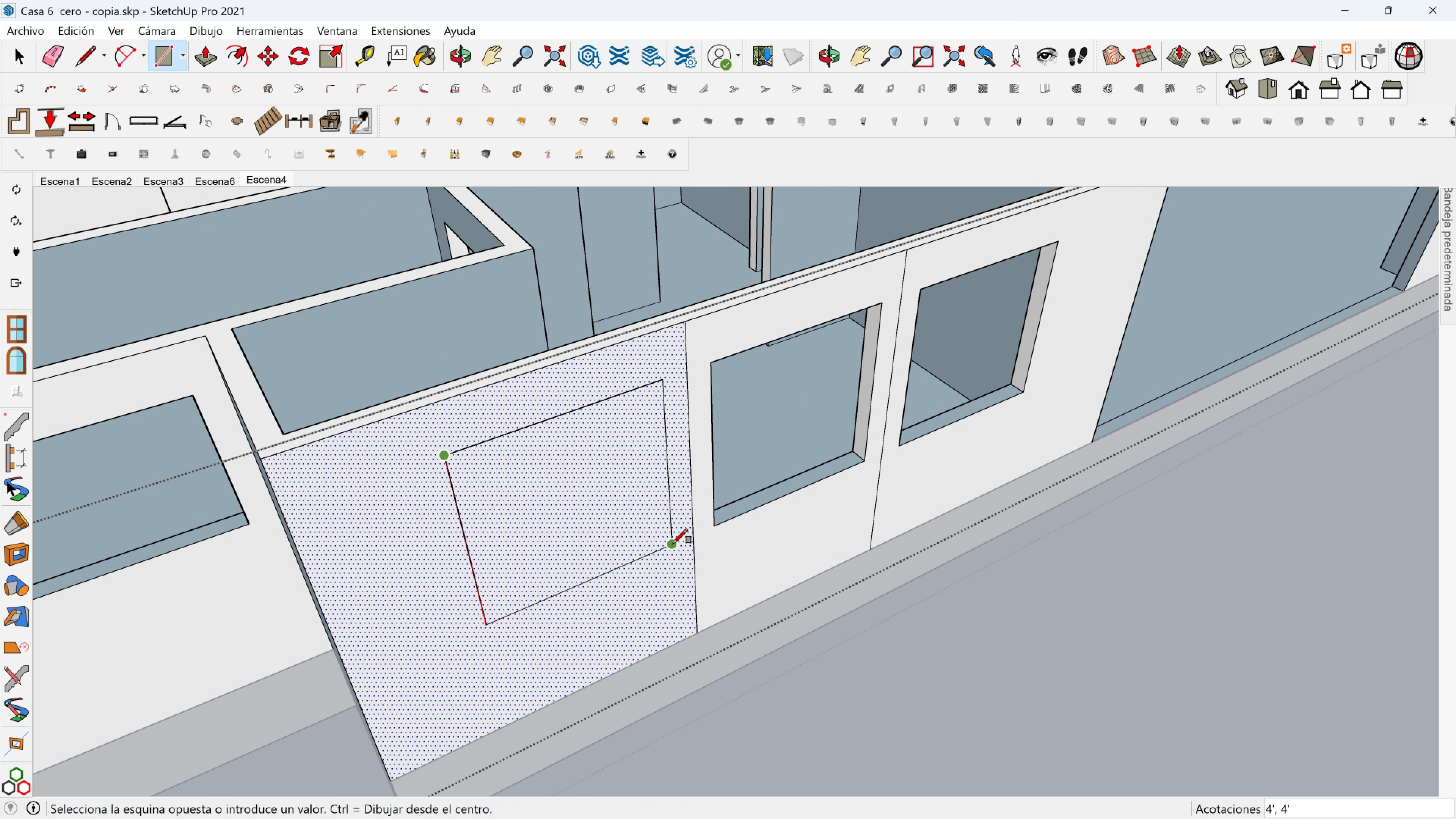 
left_click([673, 544])
 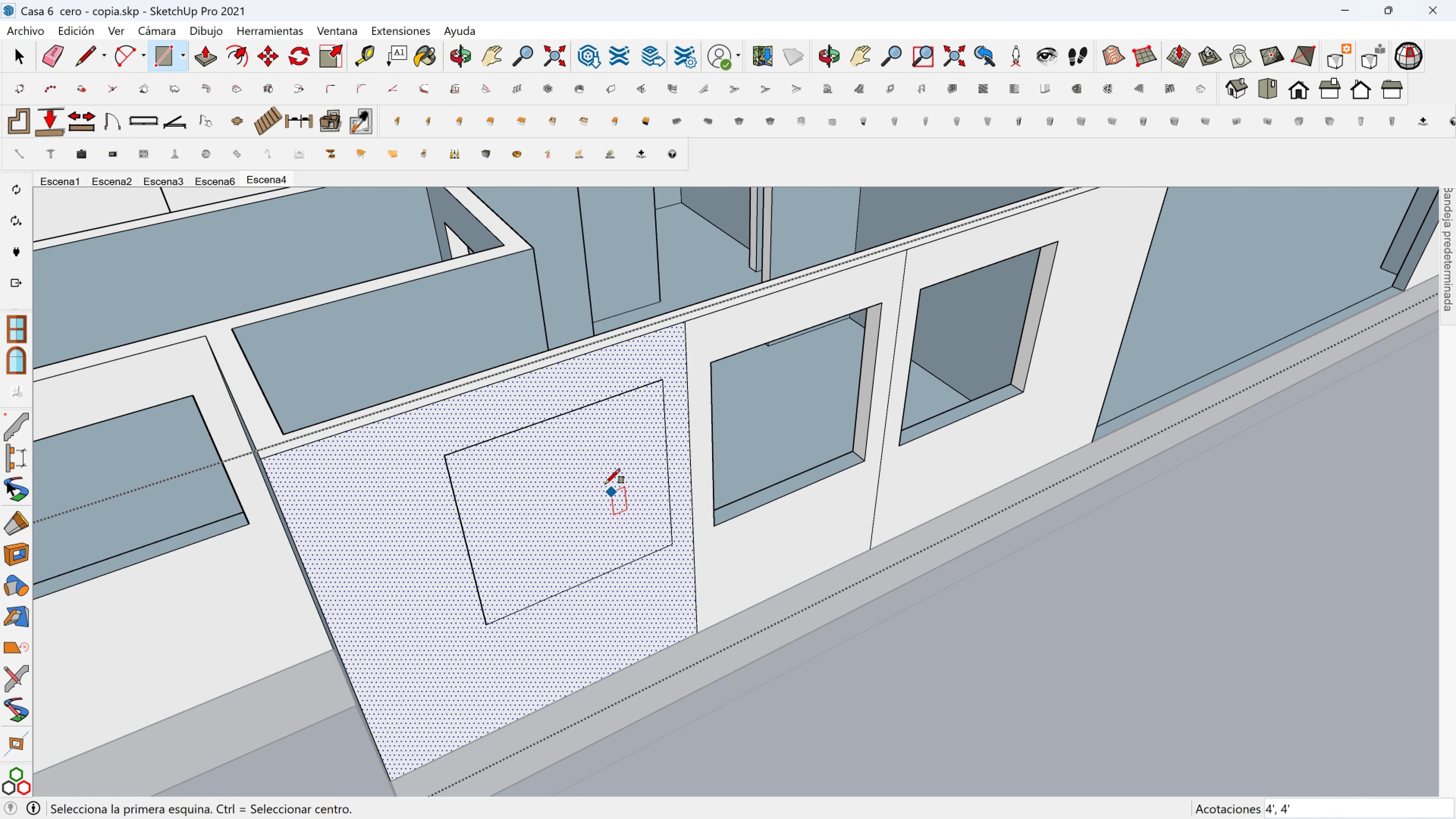 
key(Space)
 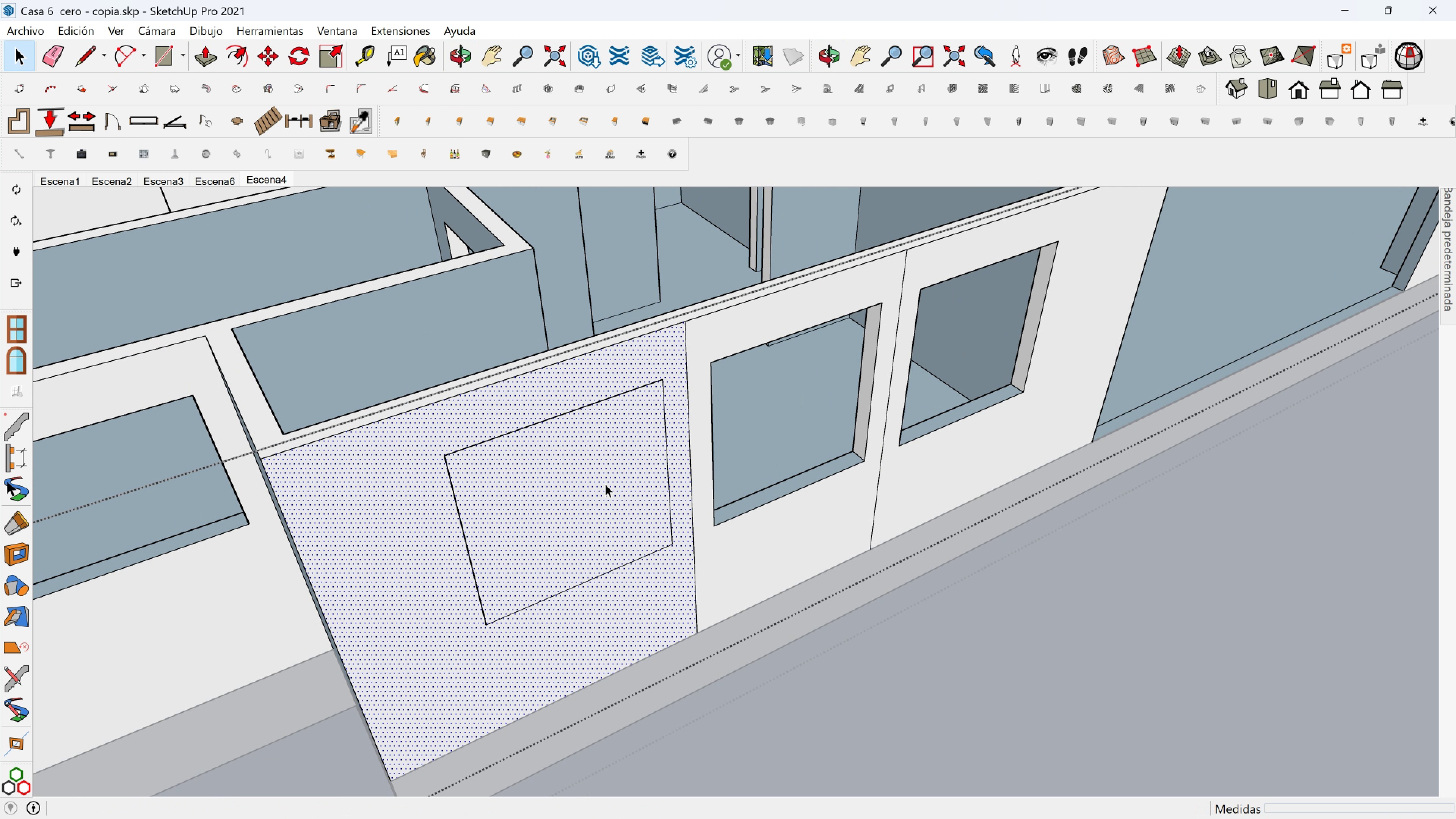 
left_click([605, 484])
 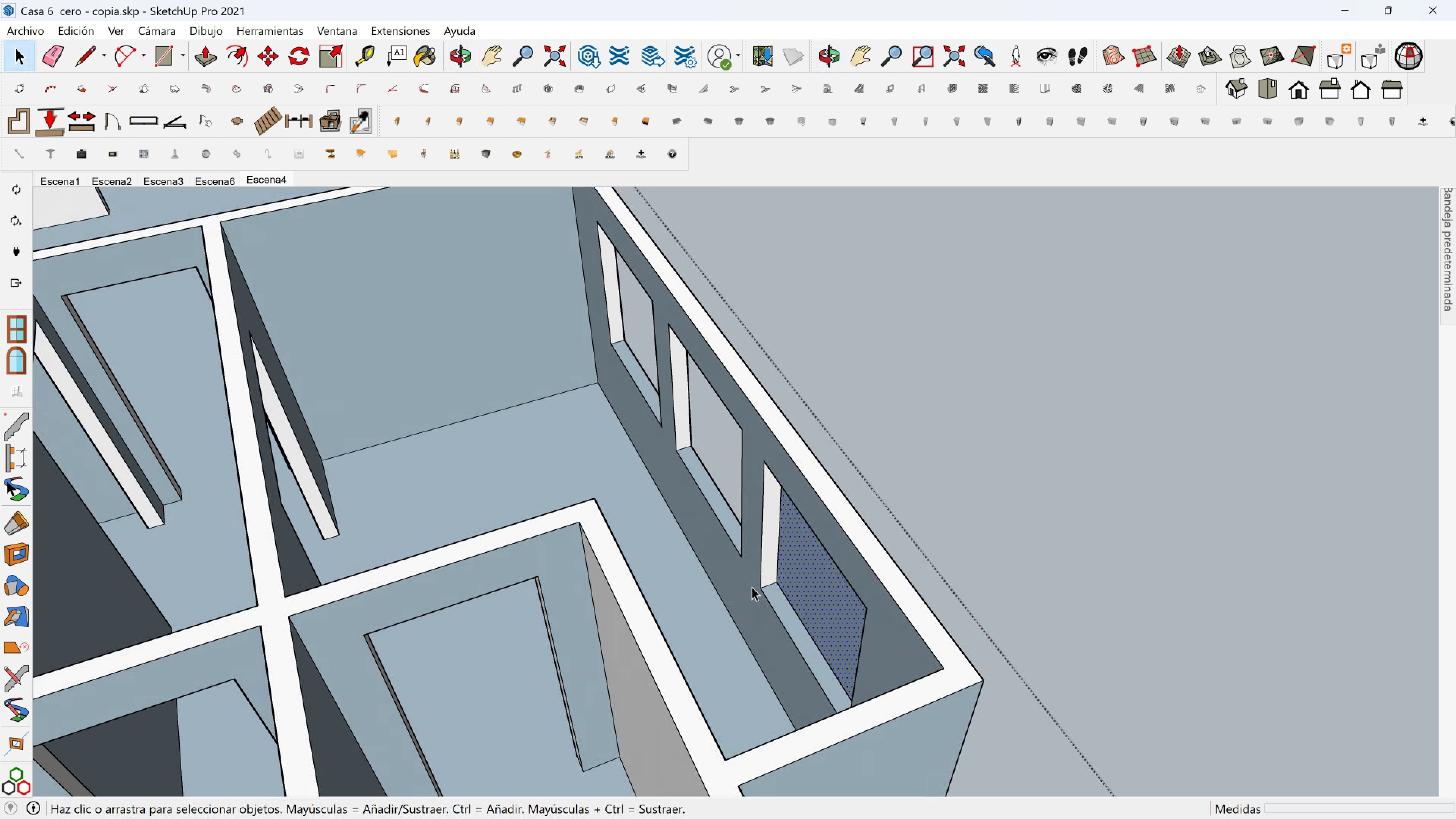 
left_click([78, 58])
 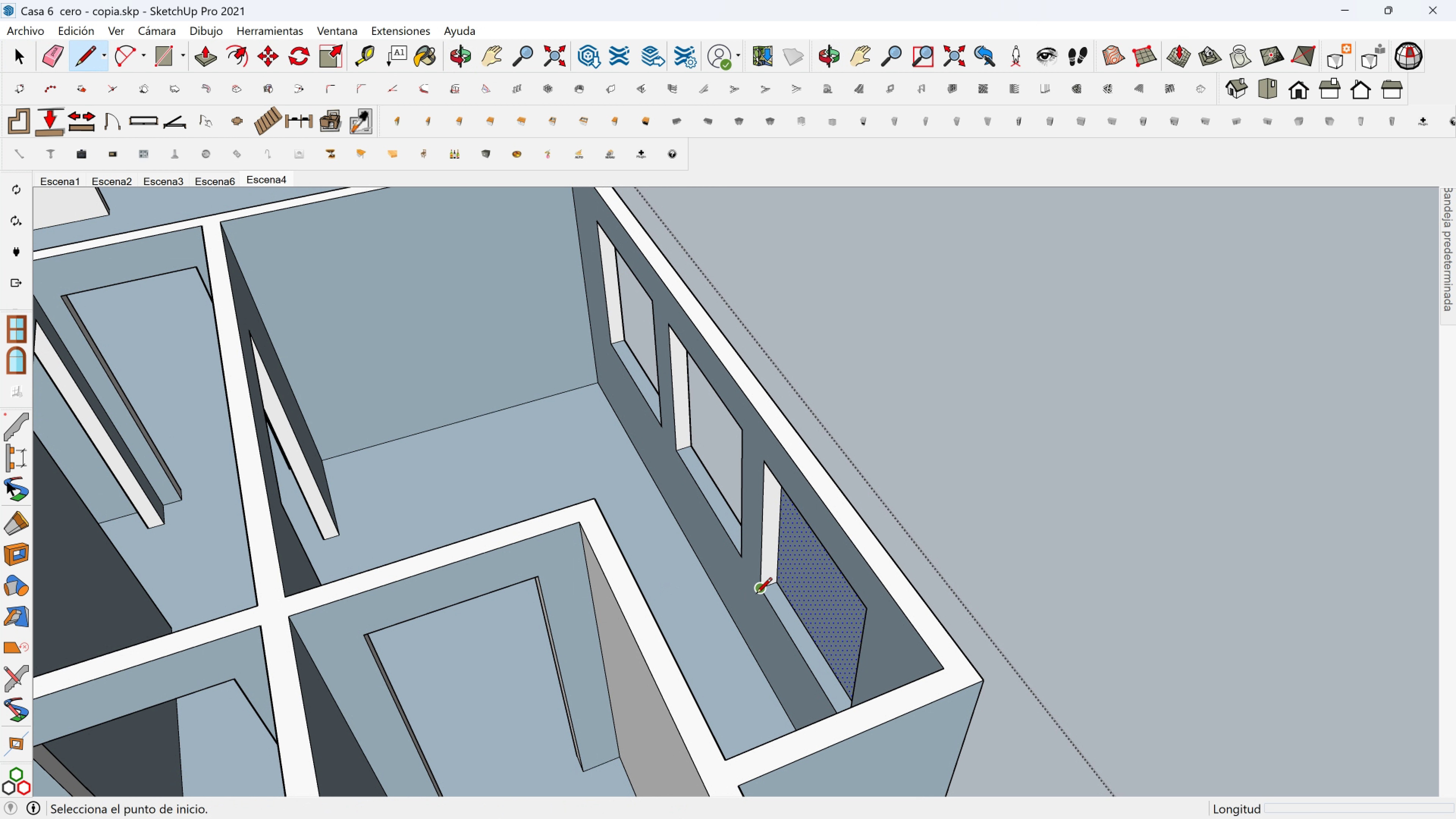 
left_click([756, 595])
 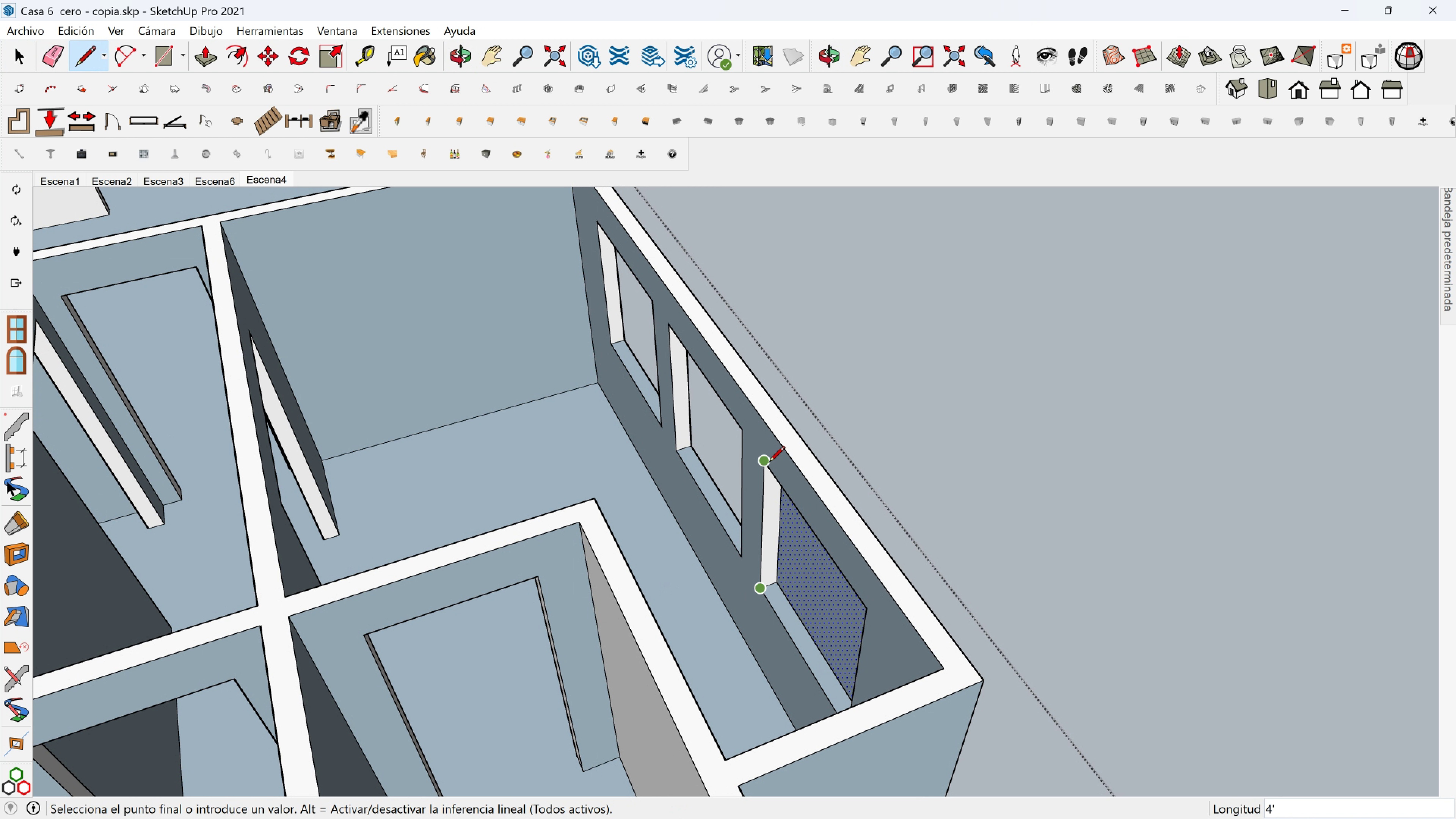 
left_click([769, 463])
 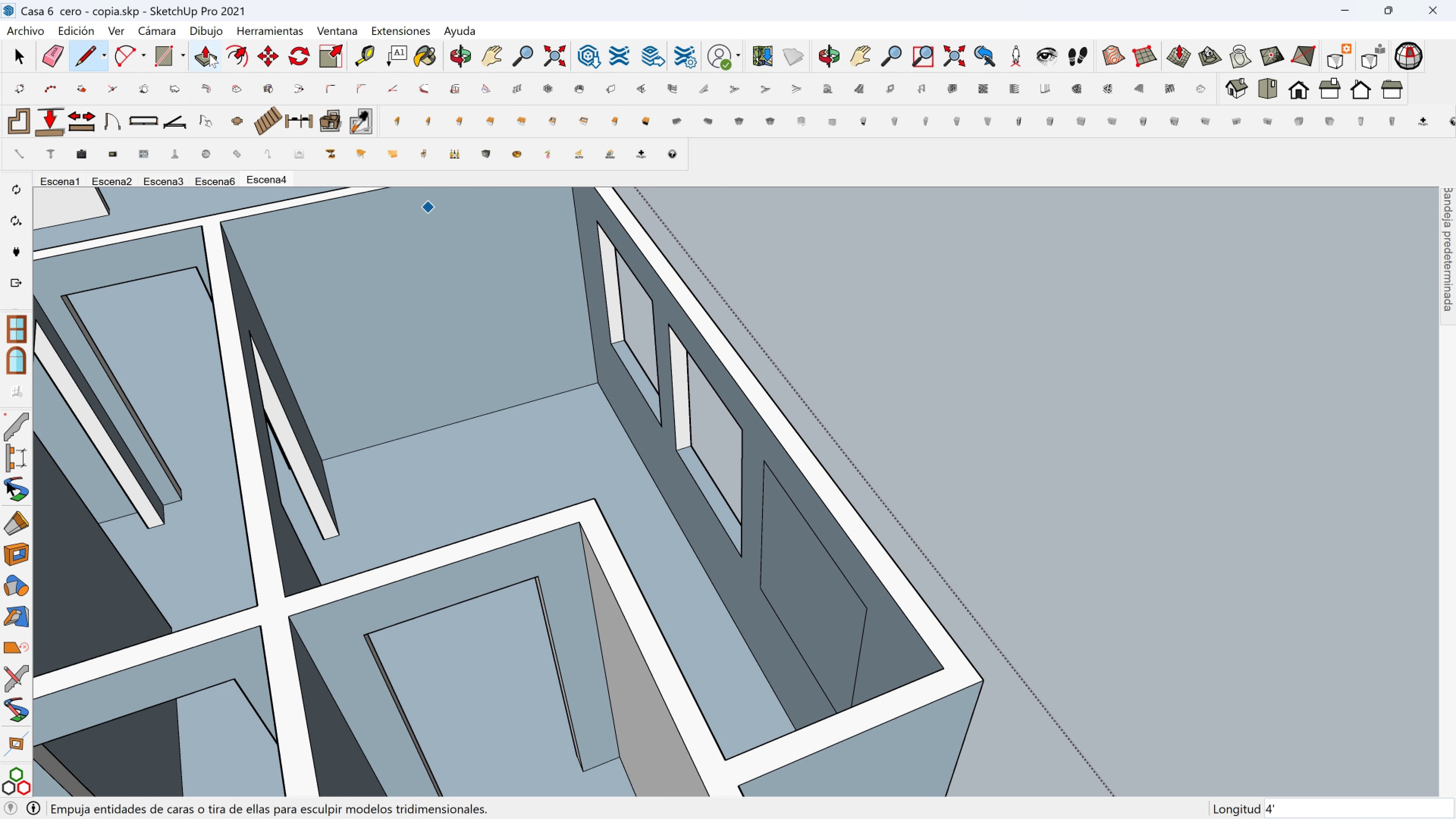 
left_click([209, 53])
 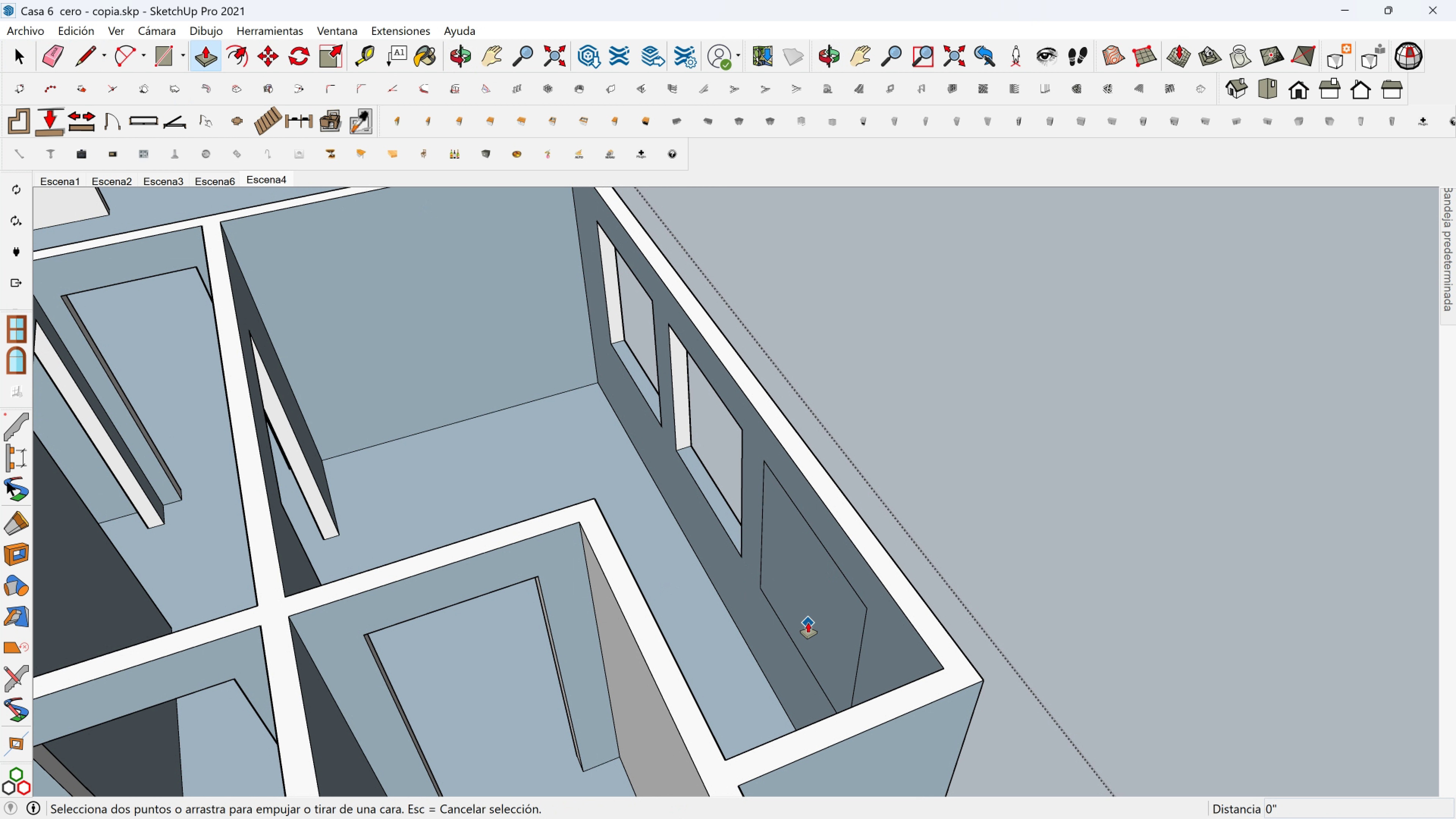 
key(Escape)
 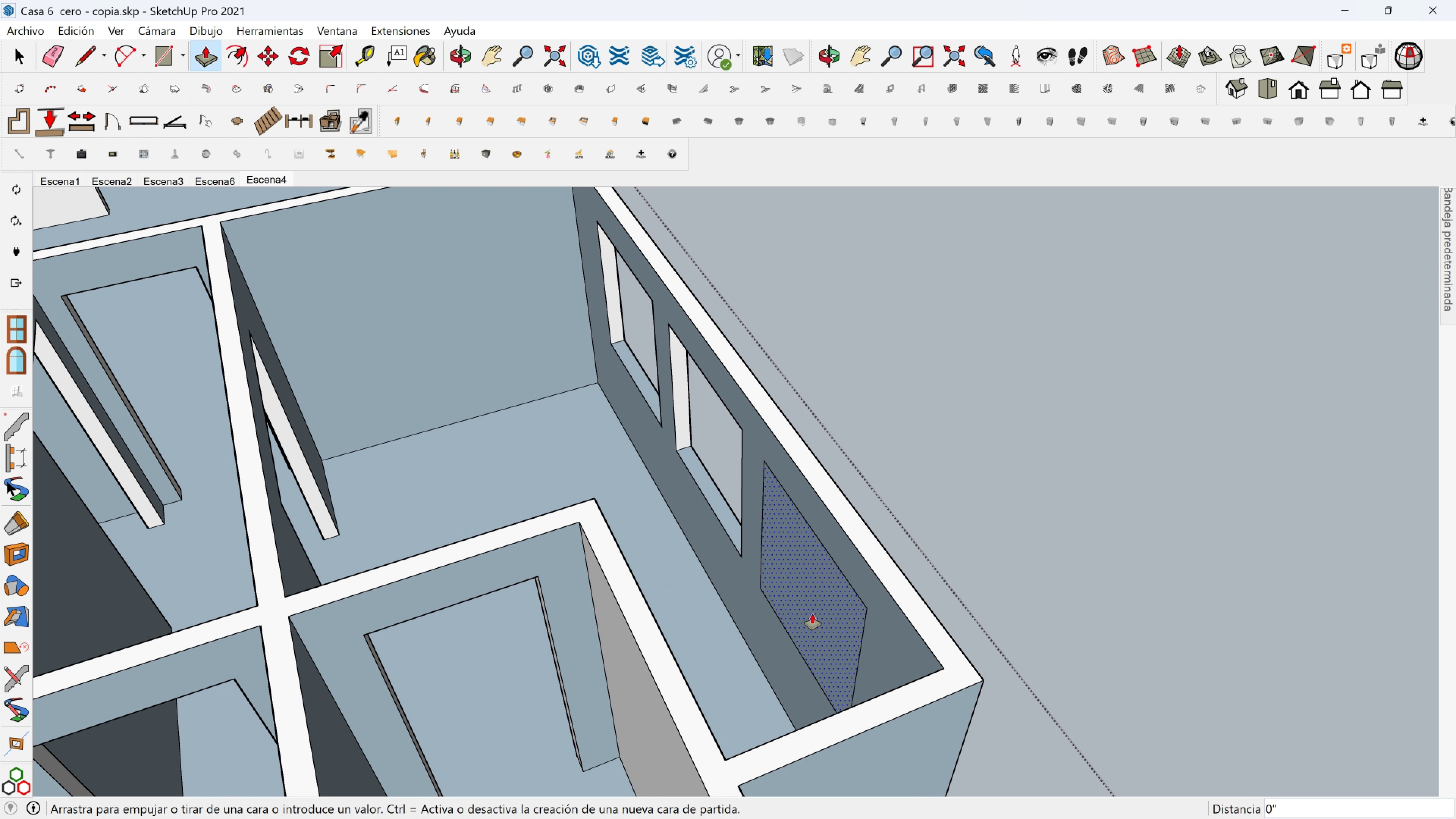 
left_click([812, 614])
 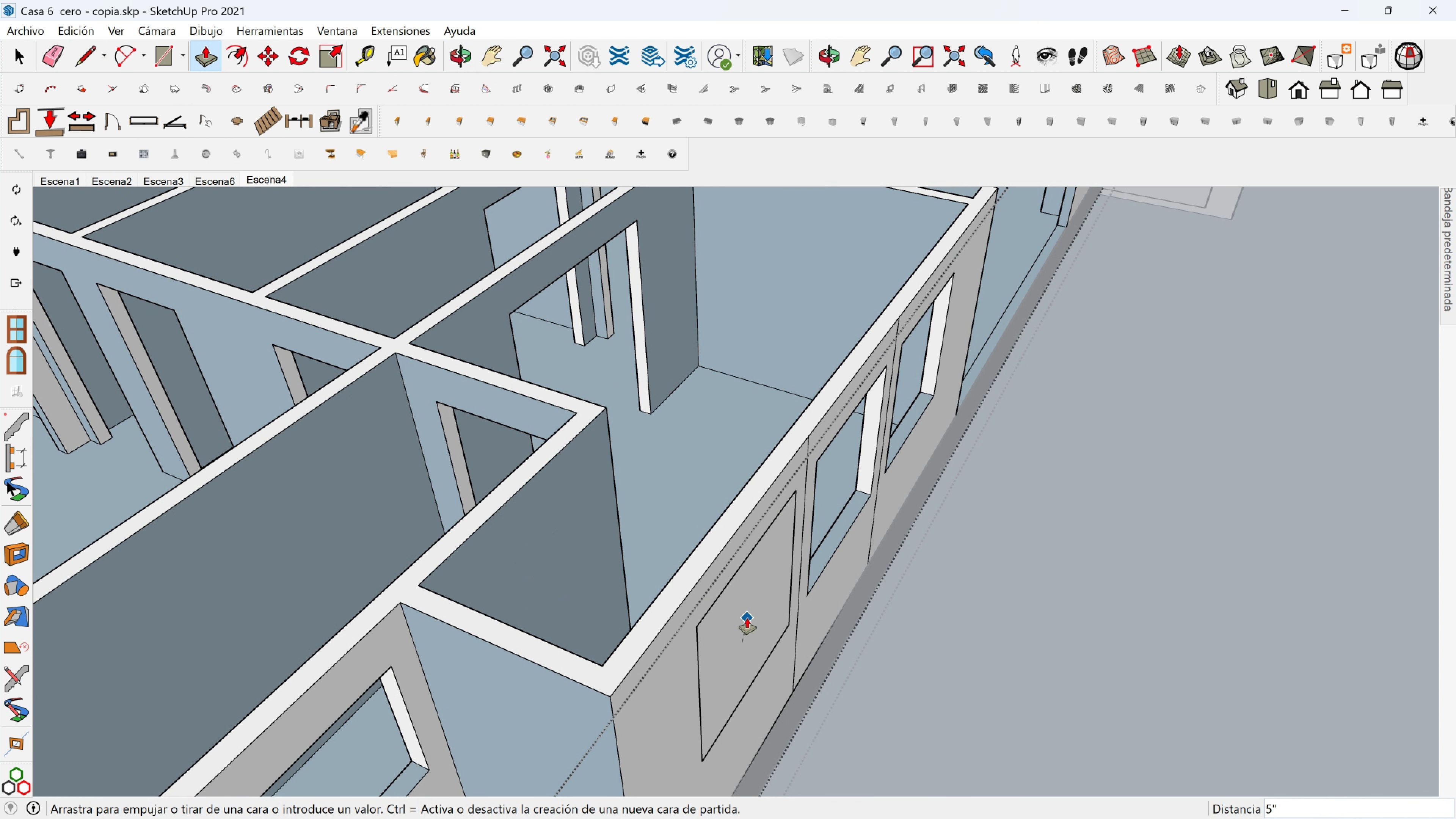 
left_click([747, 618])
 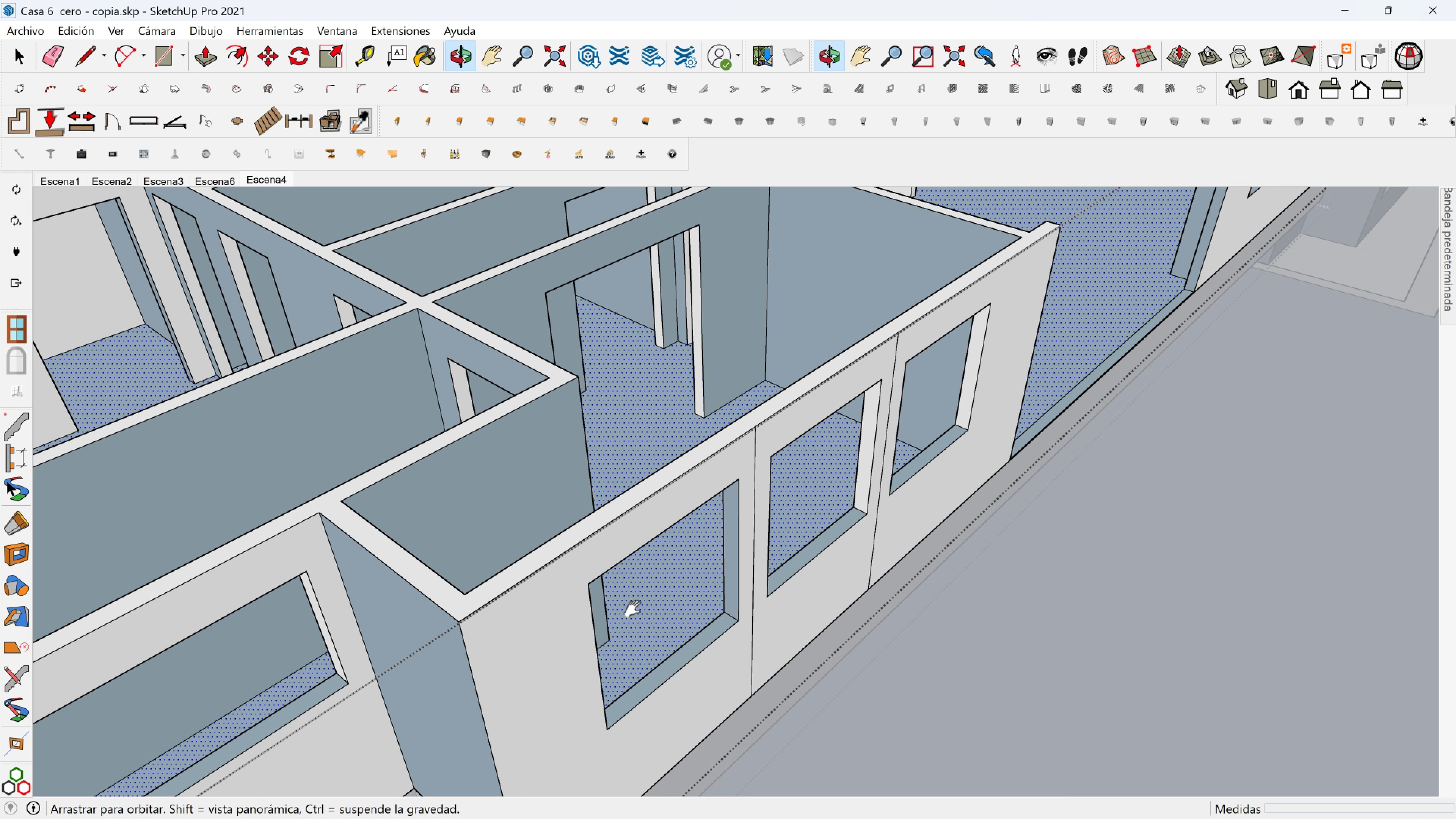 
key(Shift+ShiftLeft)
 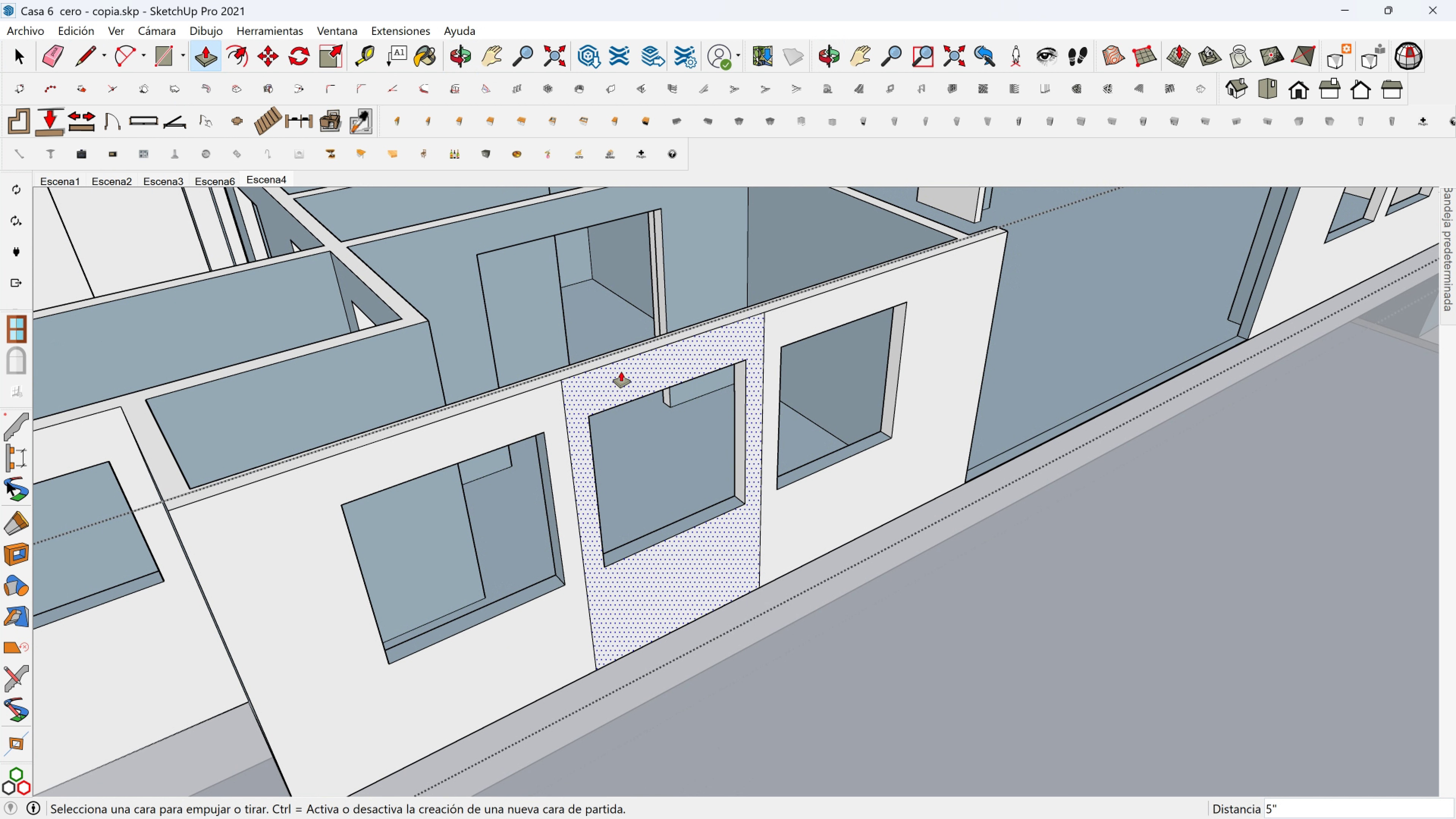 
left_click([608, 399])
 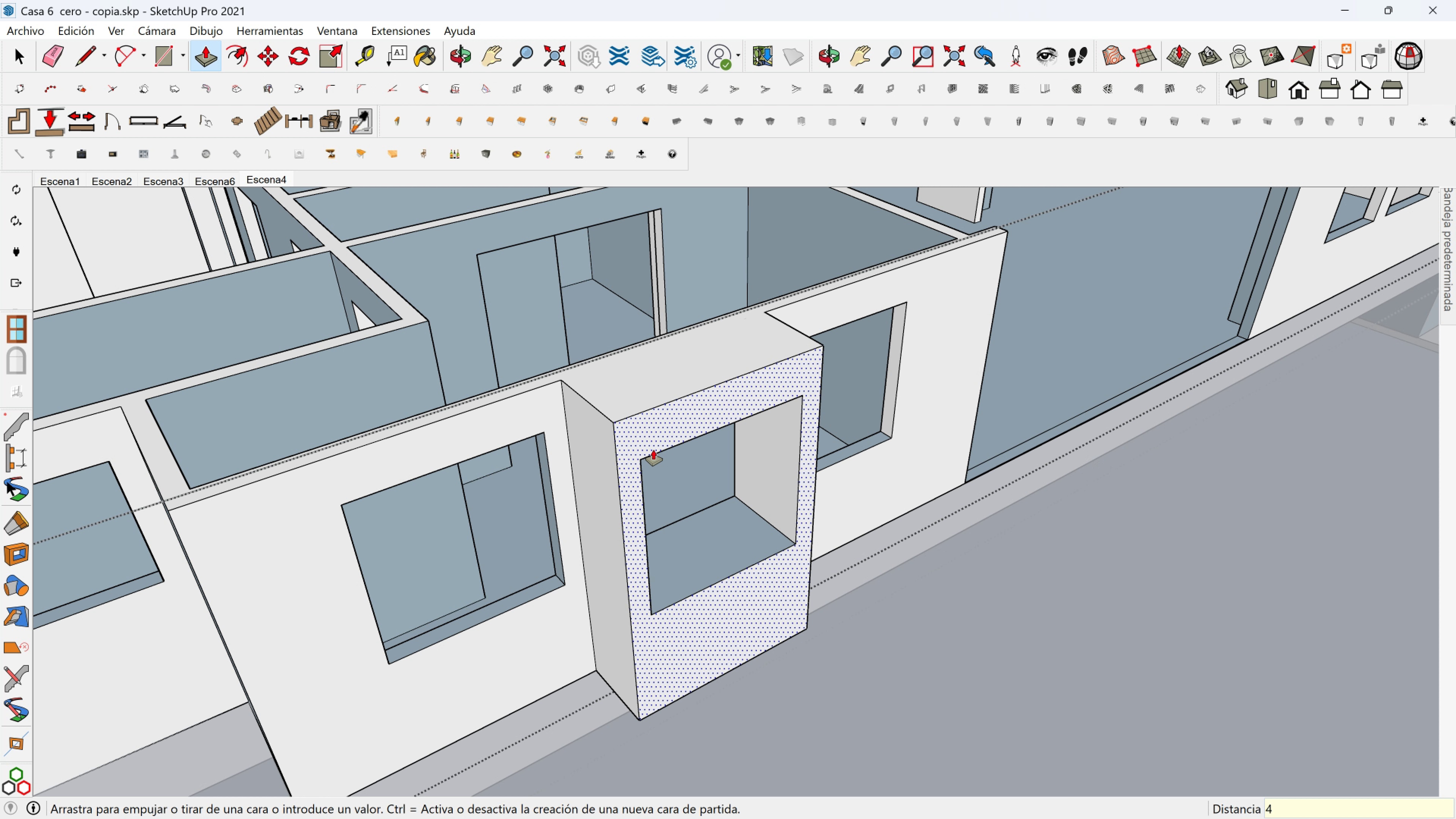 
key(4)
 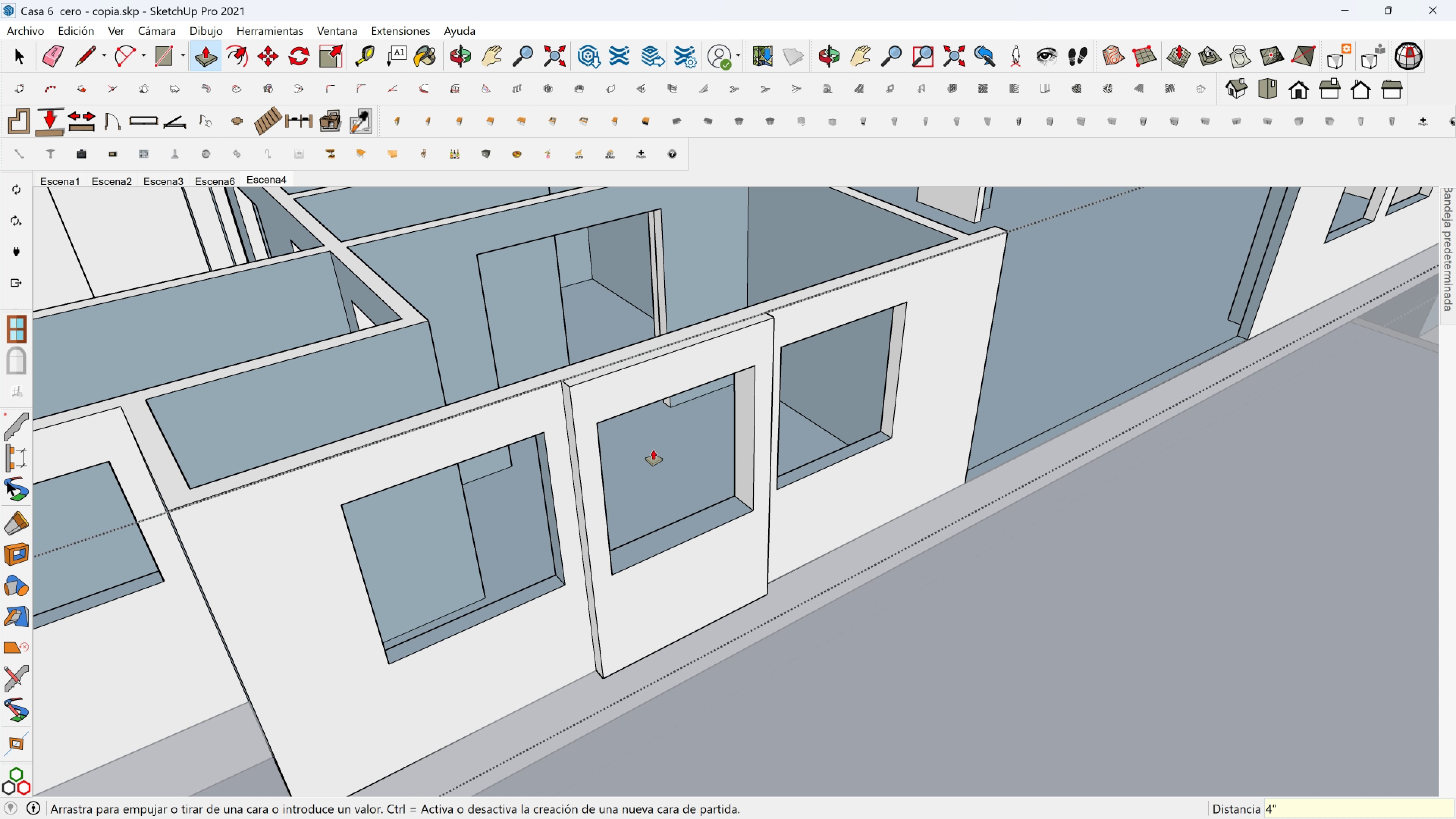 
key(Enter)
 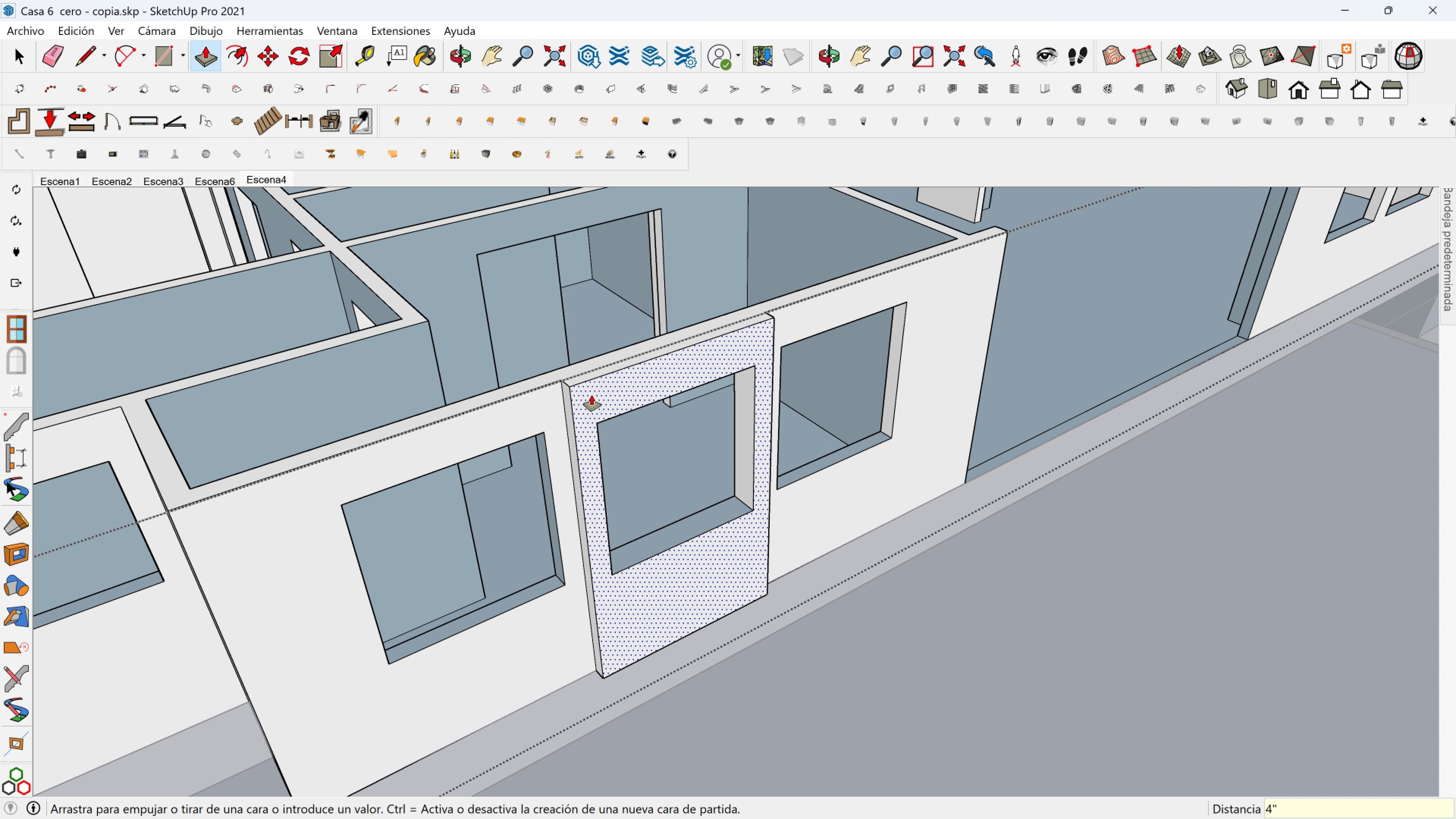 
left_click([592, 395])
 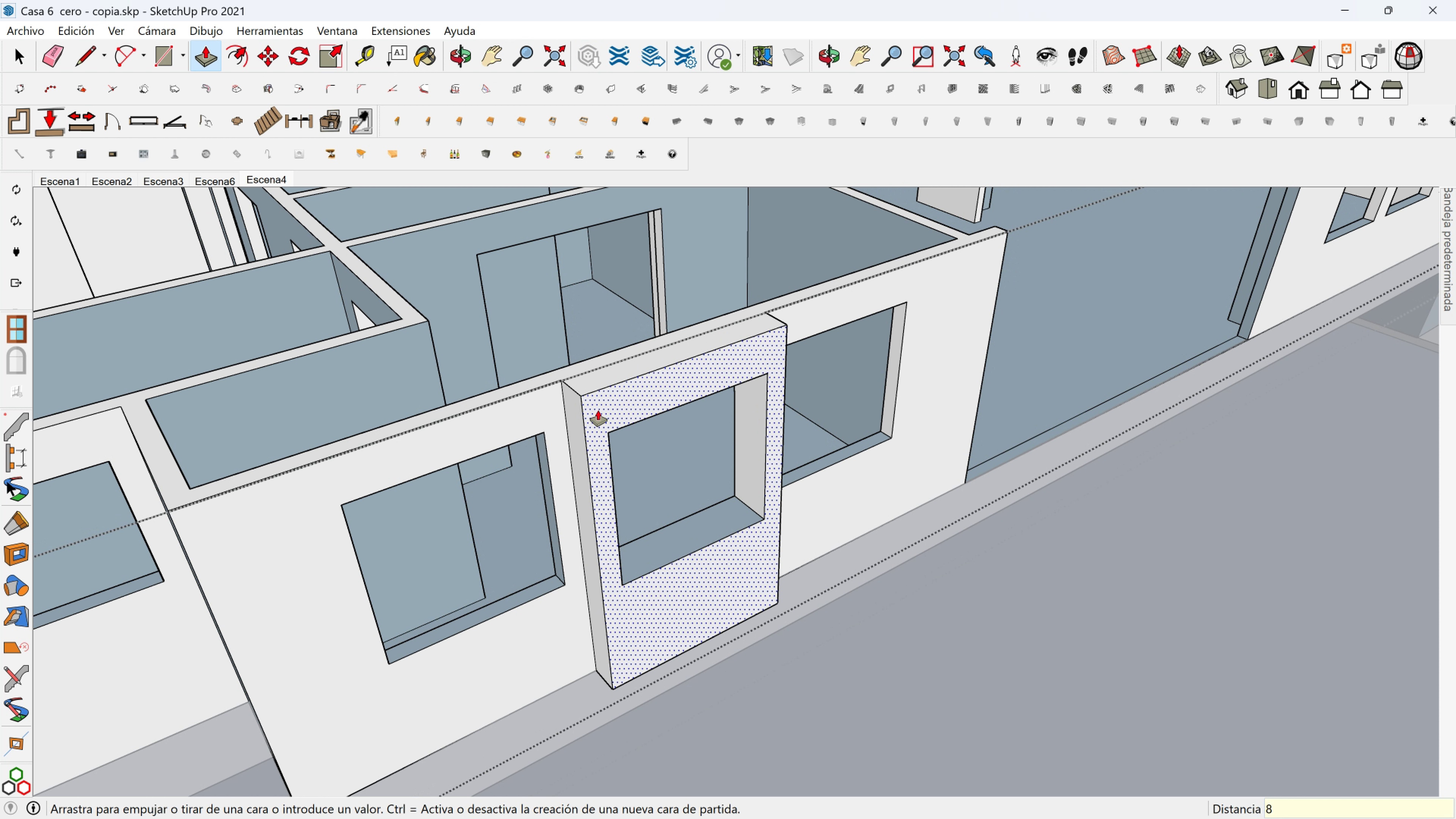 
key(8)
 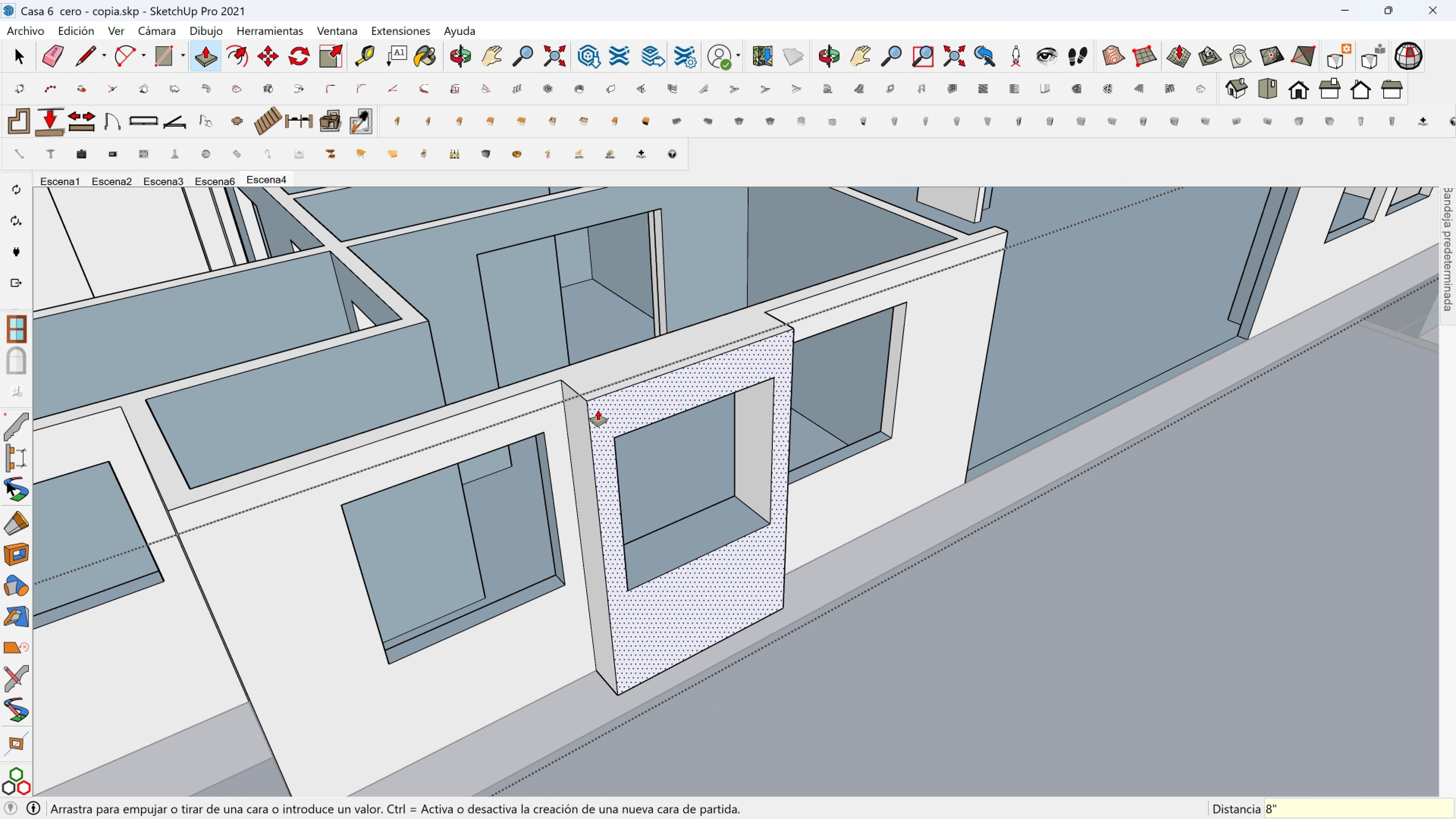 
key(Enter)
 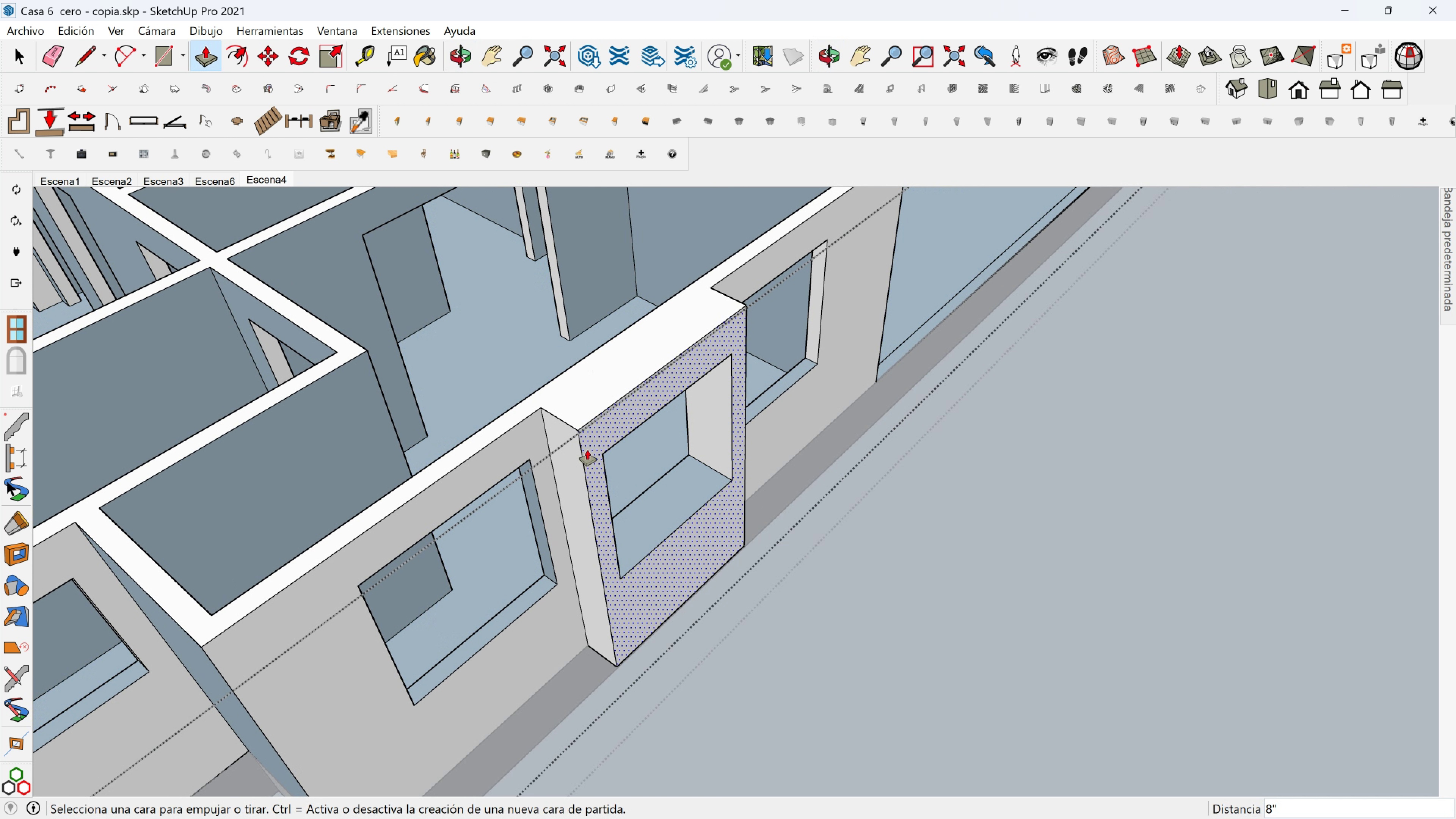 
left_click([587, 450])
 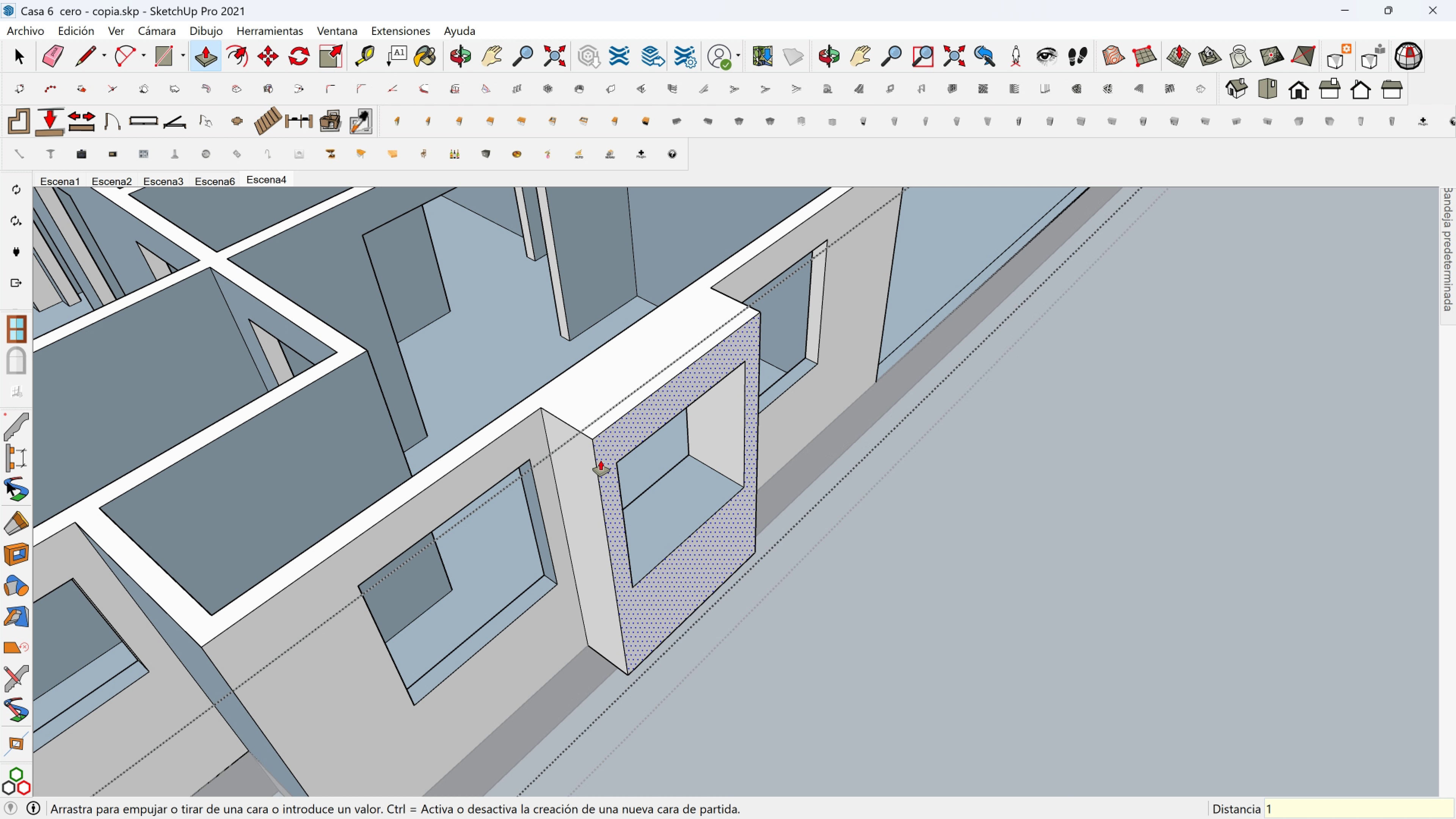 
type(12)
 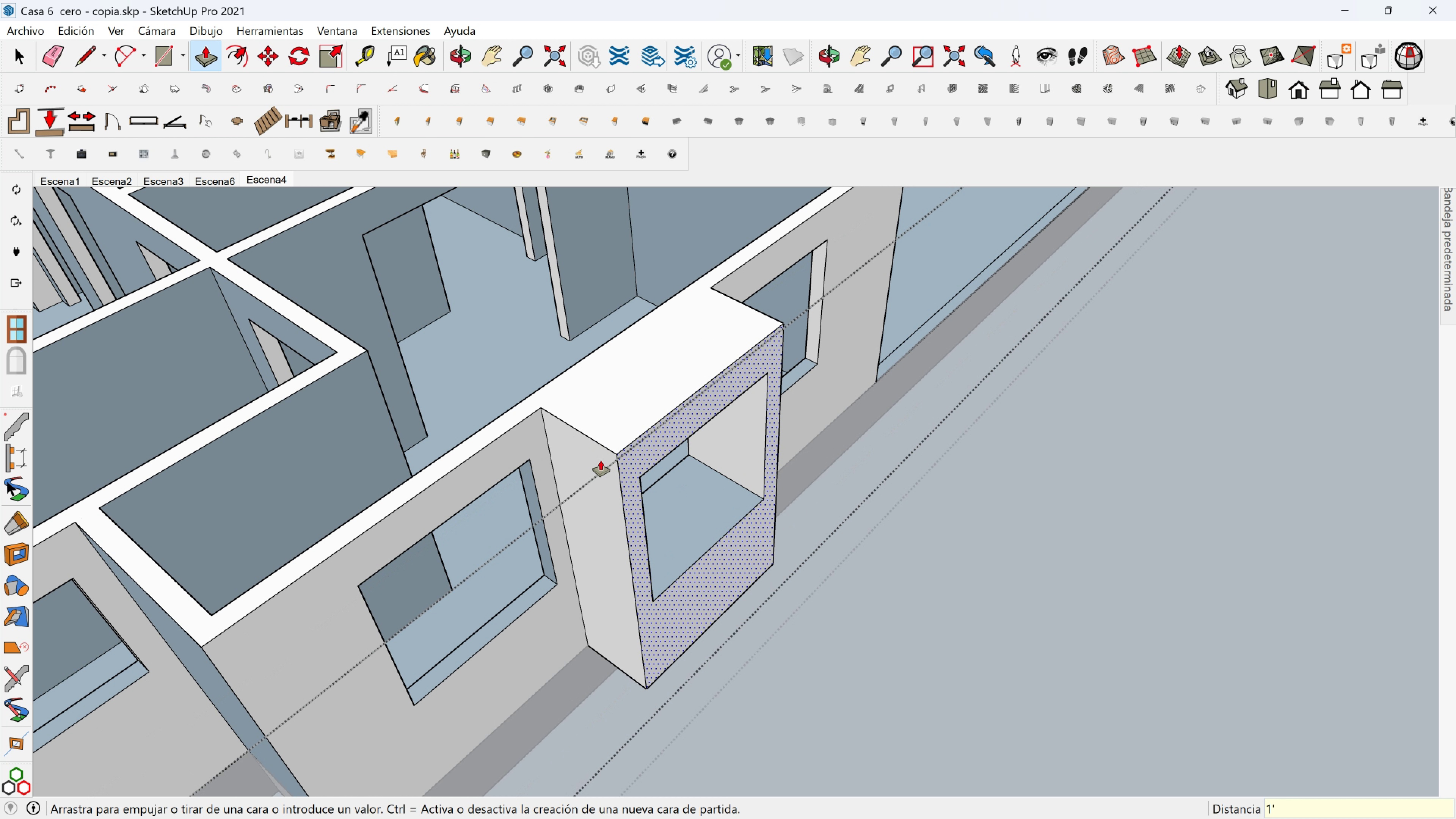 
key(Enter)
 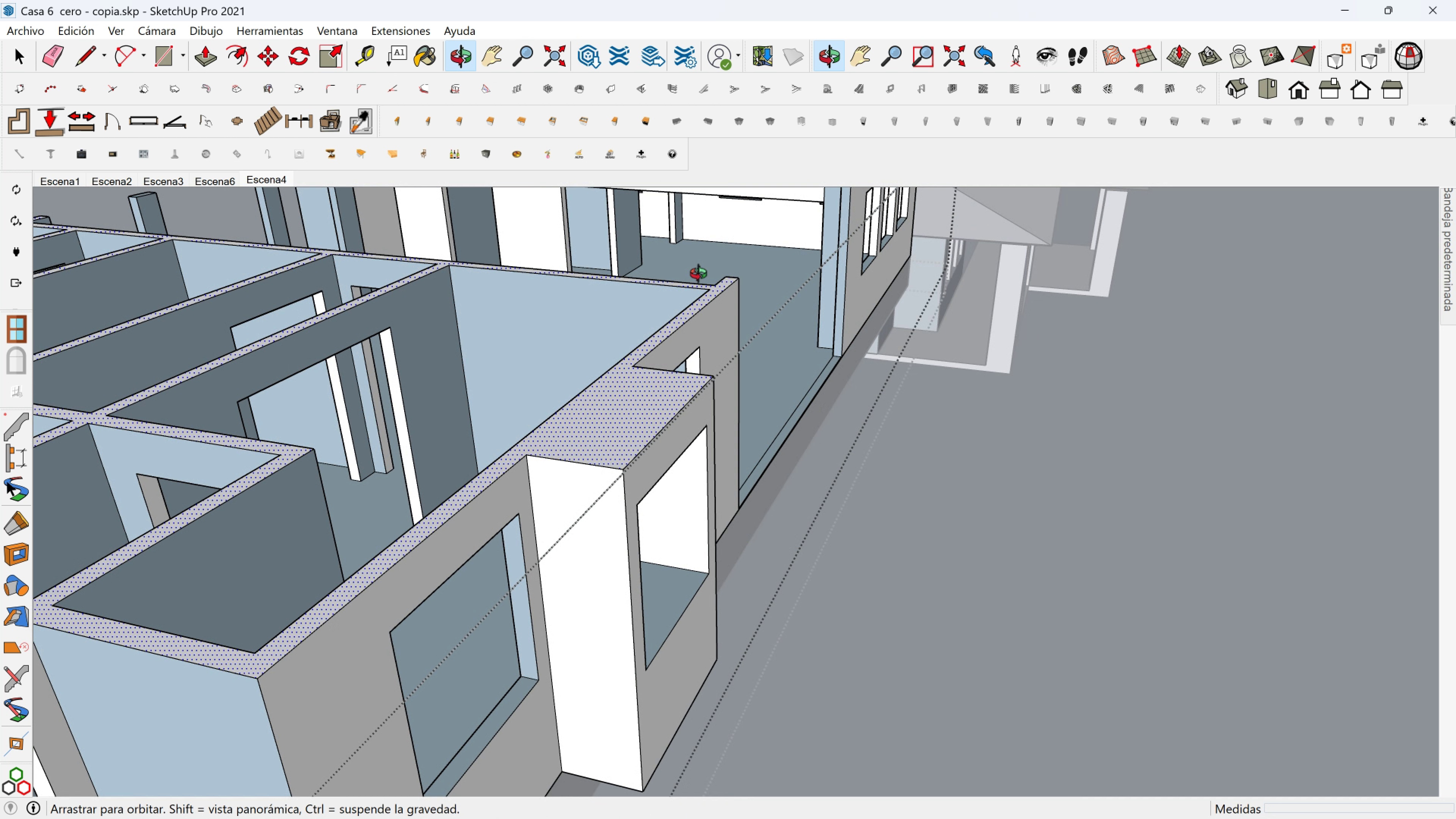 
key(Shift+ShiftLeft)
 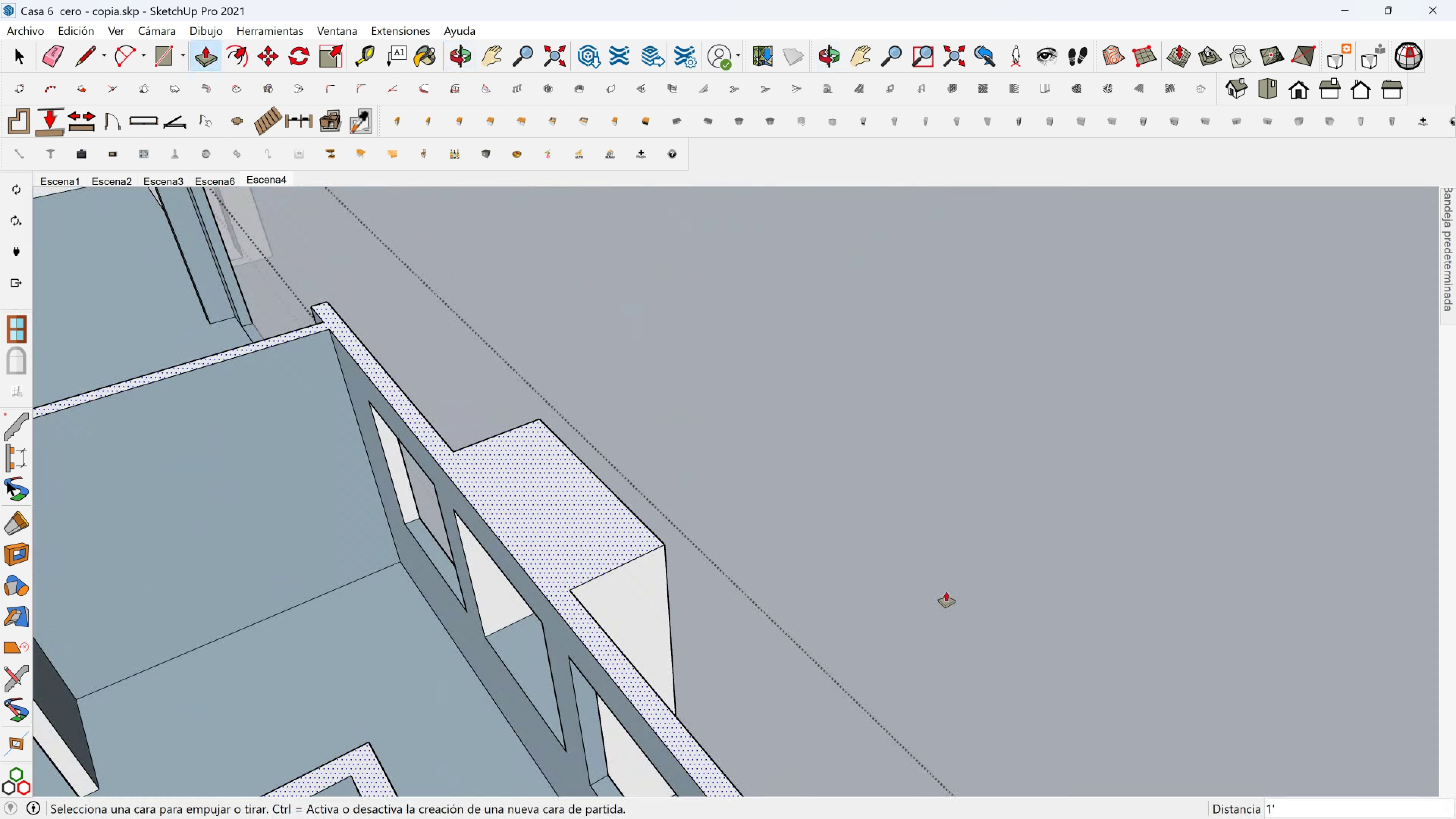 
key(Shift+ShiftLeft)
 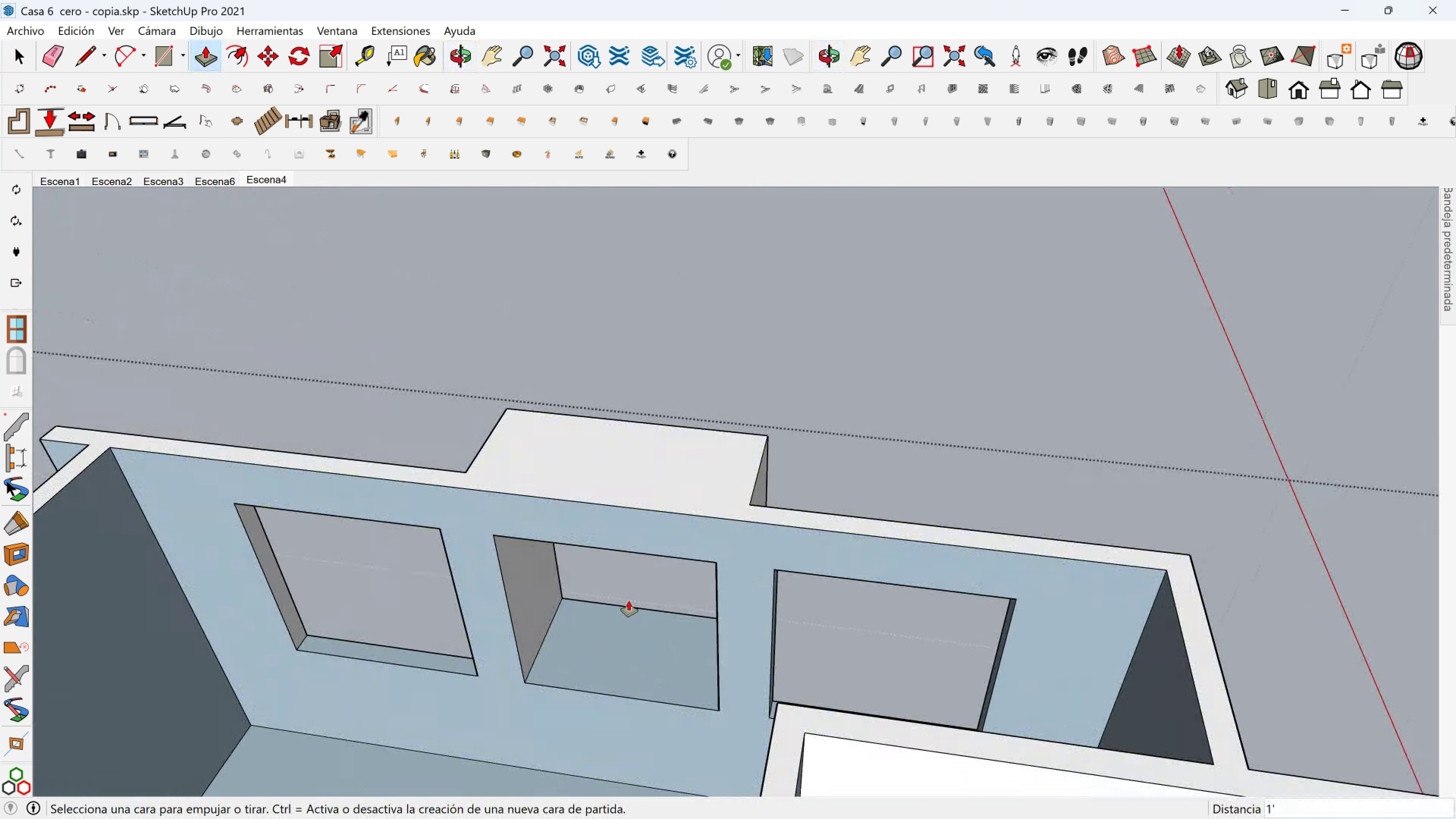 
hold_key(key=ShiftLeft, duration=0.45)
 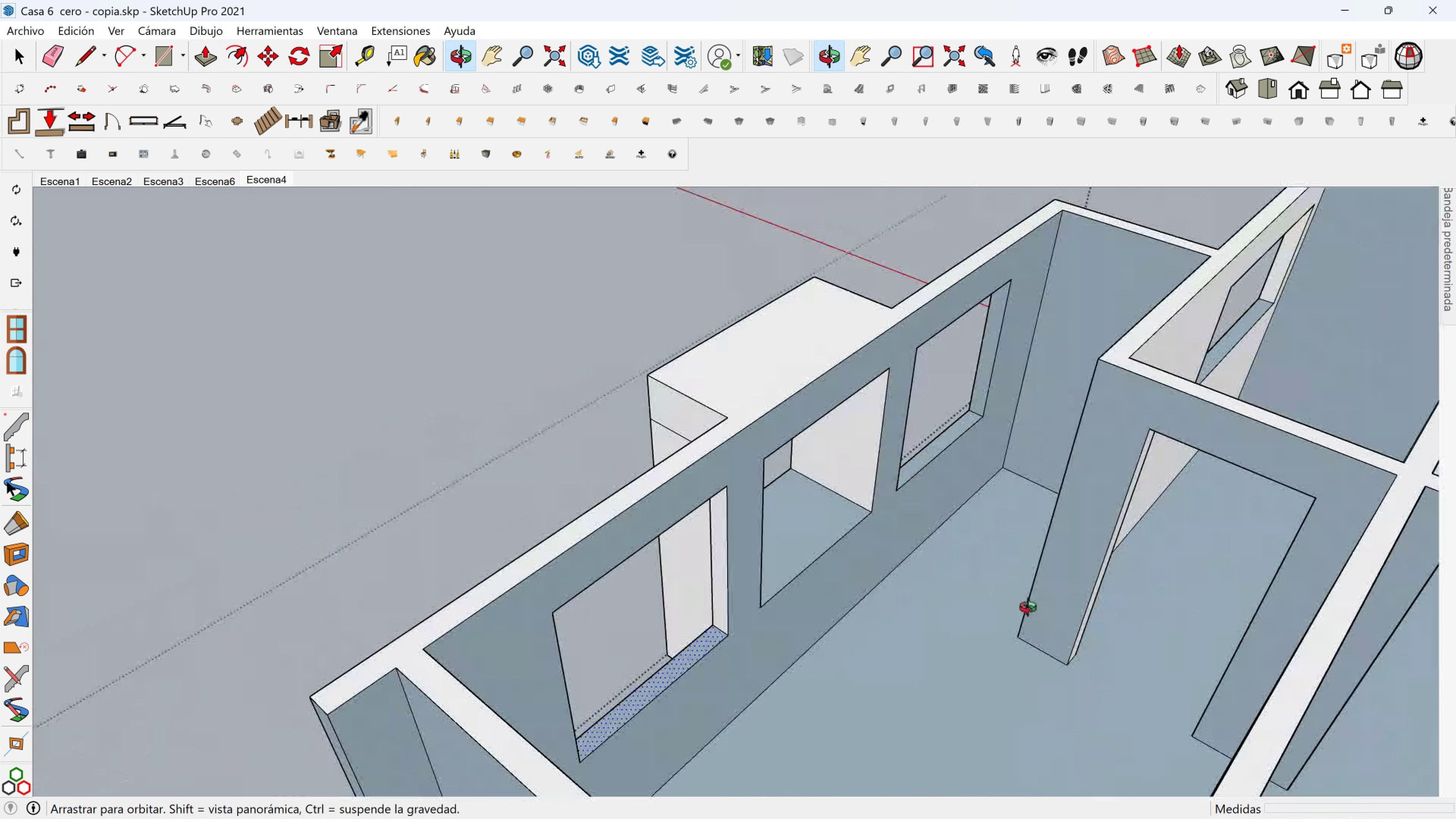 
scroll: coordinate [709, 577], scroll_direction: up, amount: 1.0
 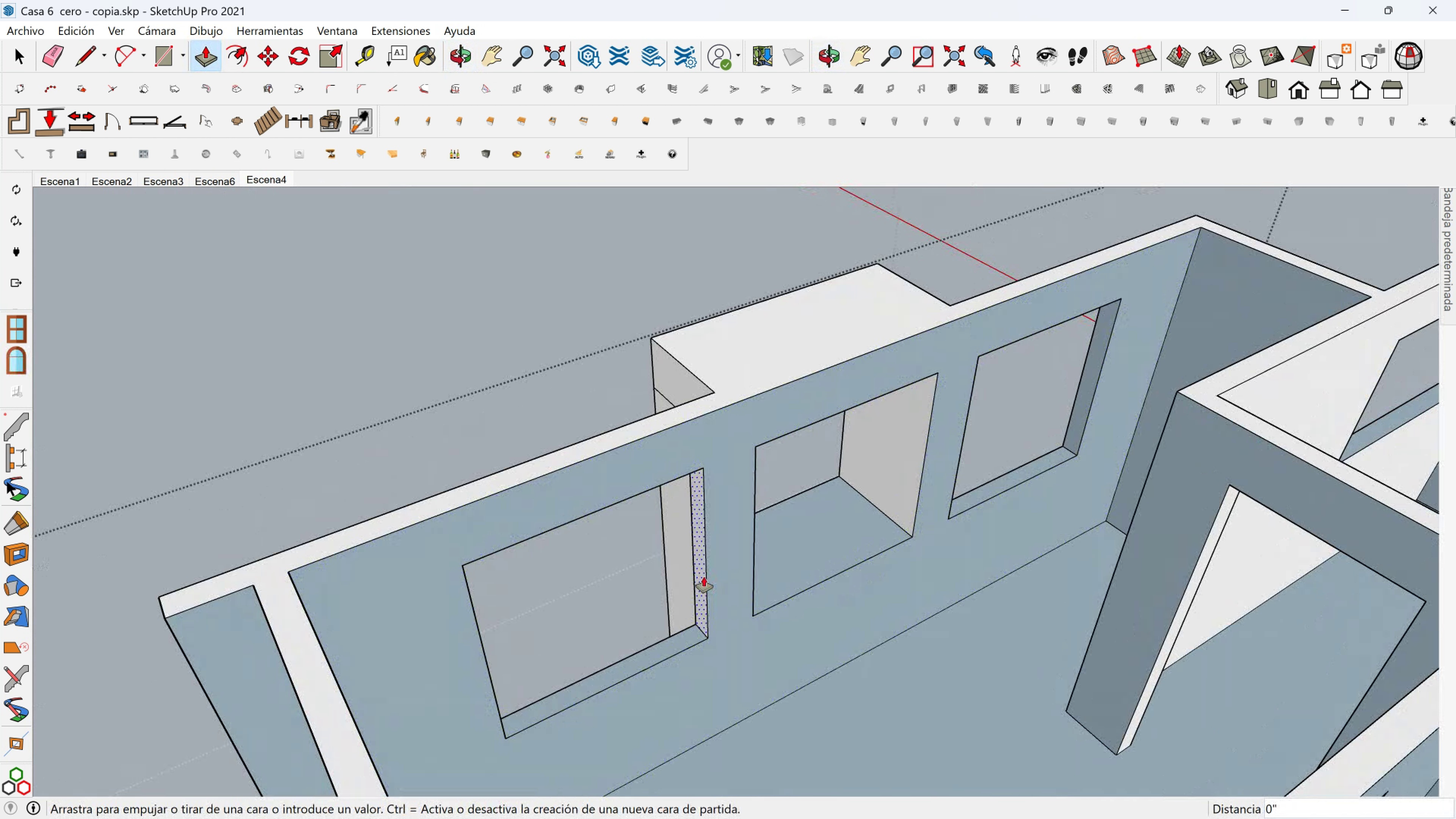 
left_click([704, 577])
 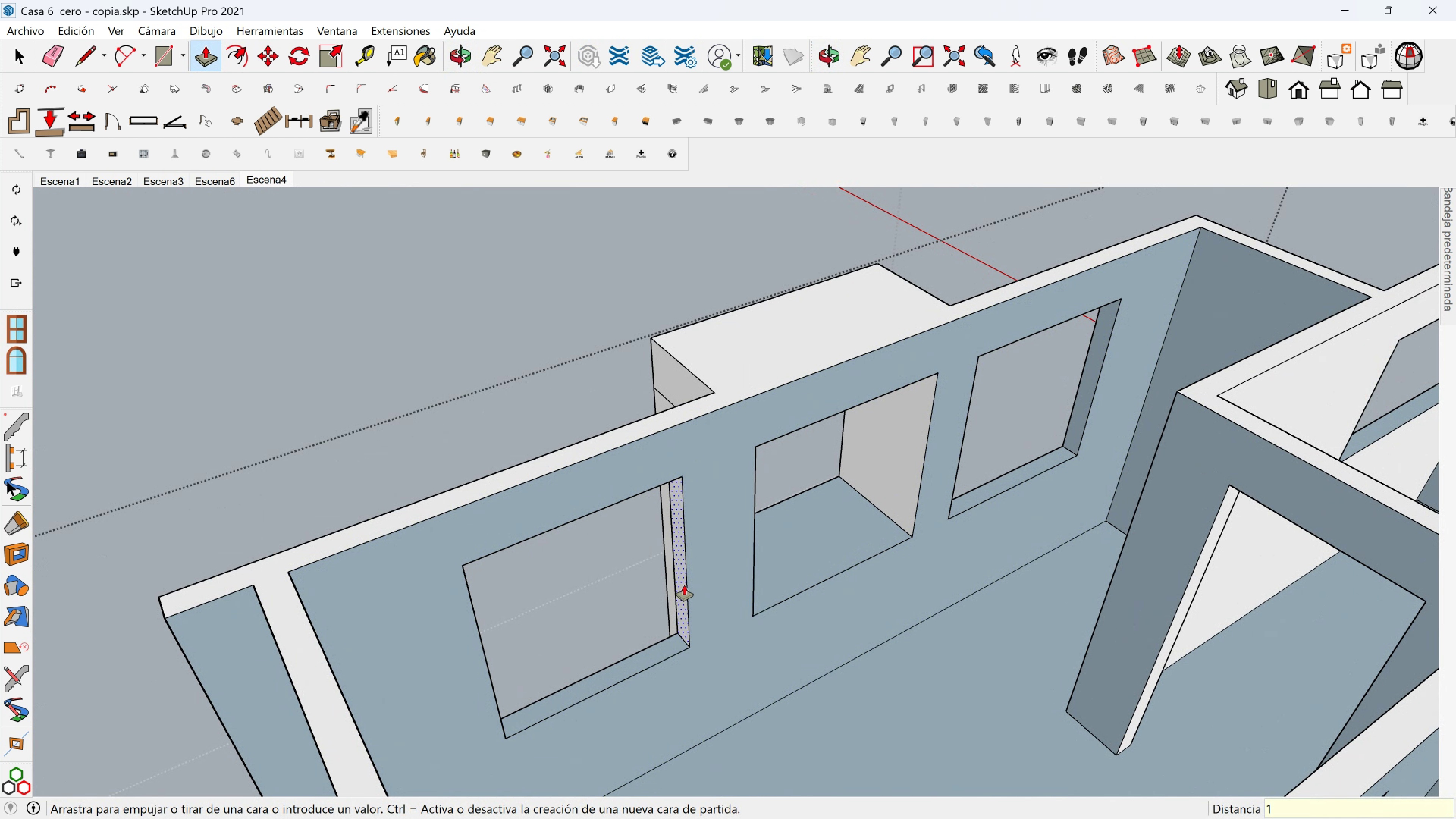 
type(12)
 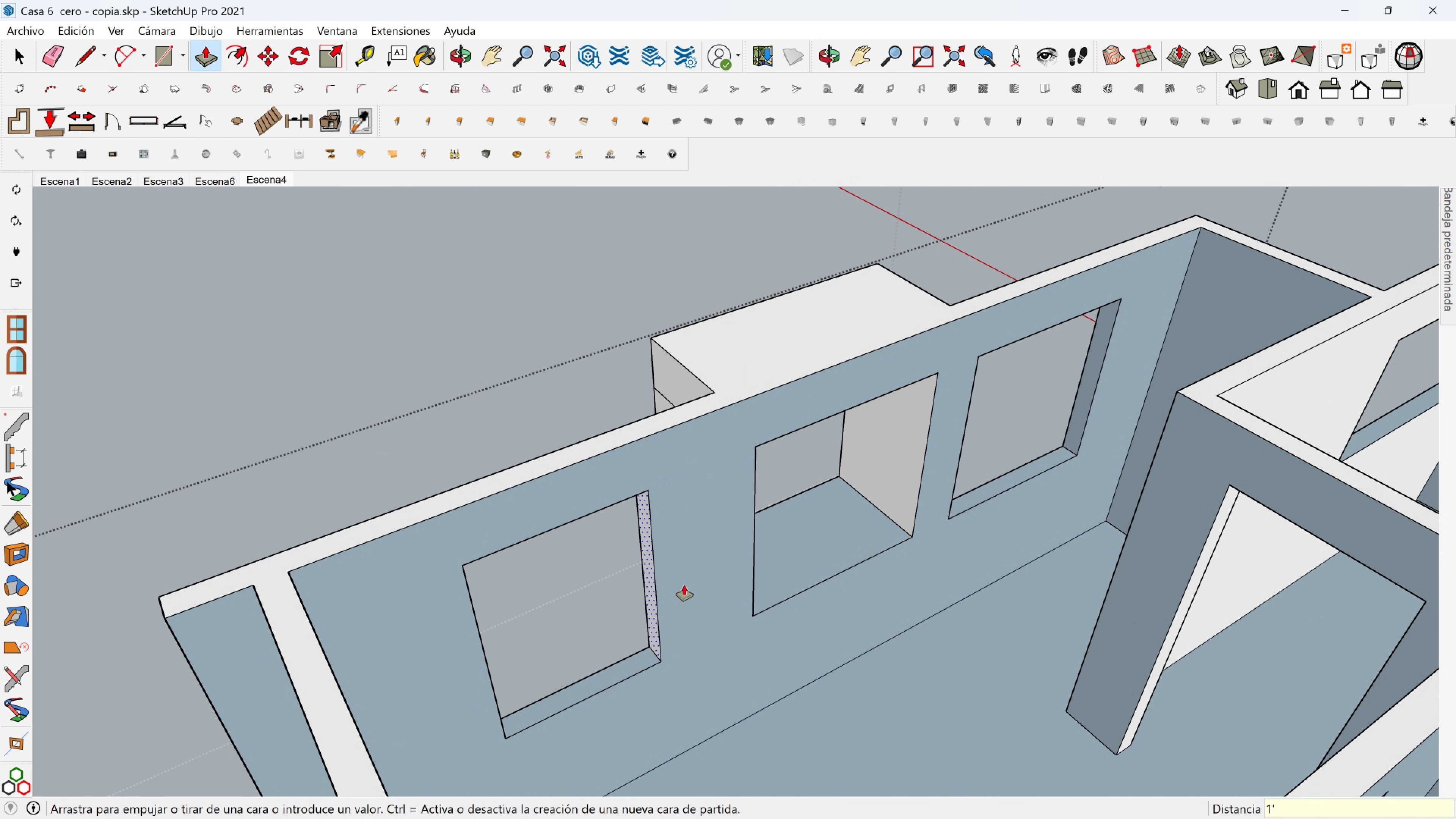 
key(Enter)
 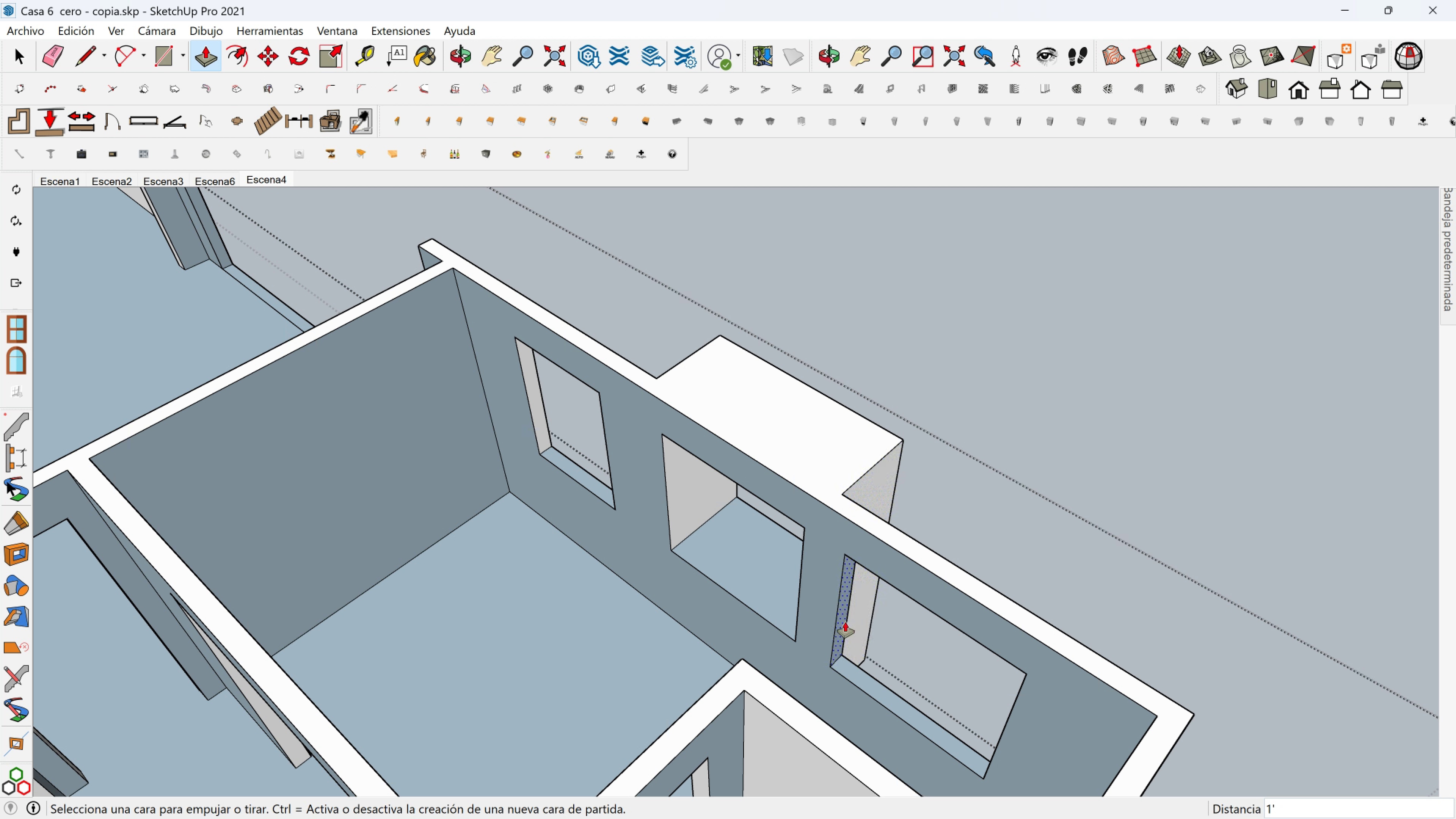 
left_click([844, 622])
 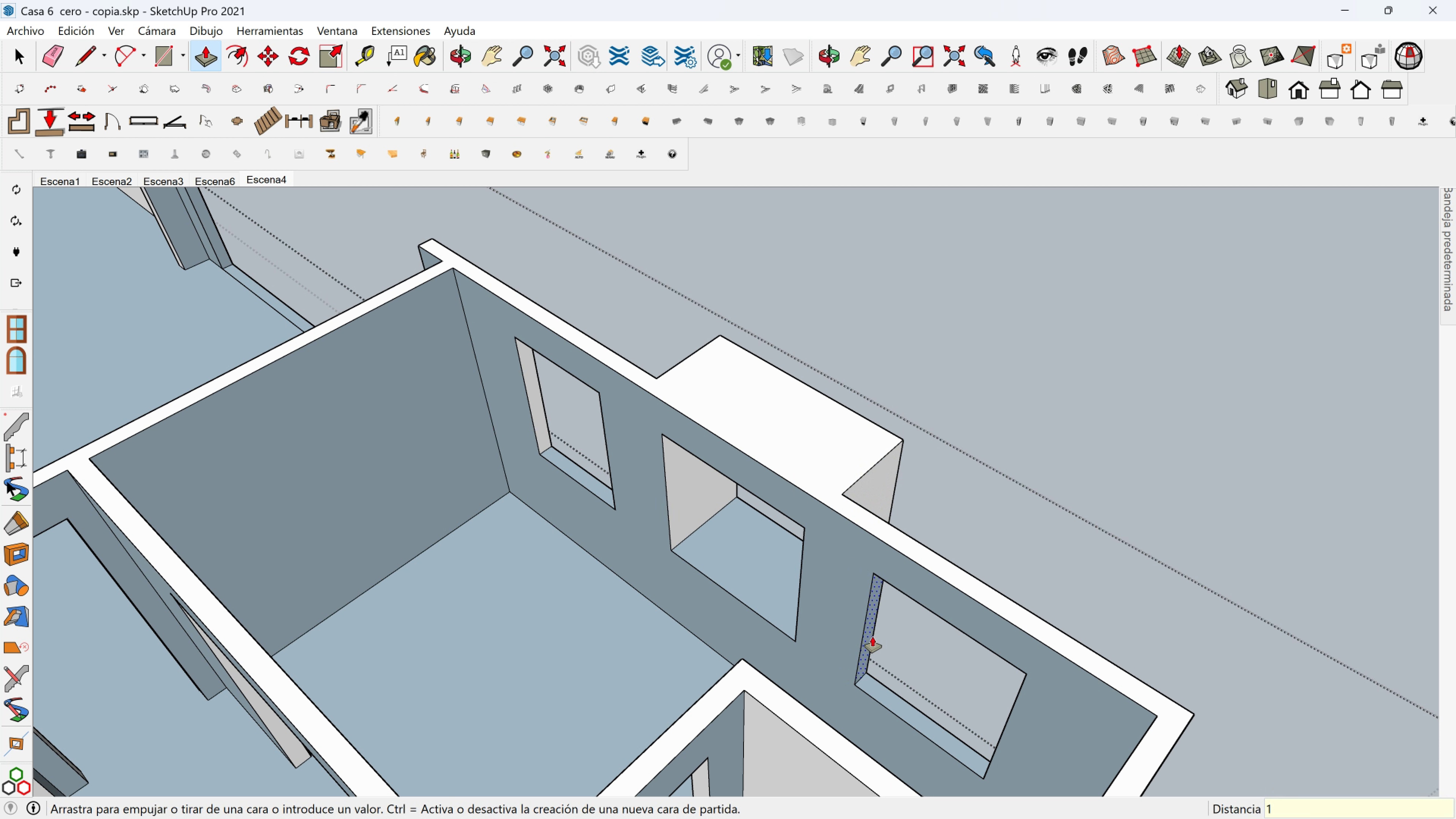 
type(12)
 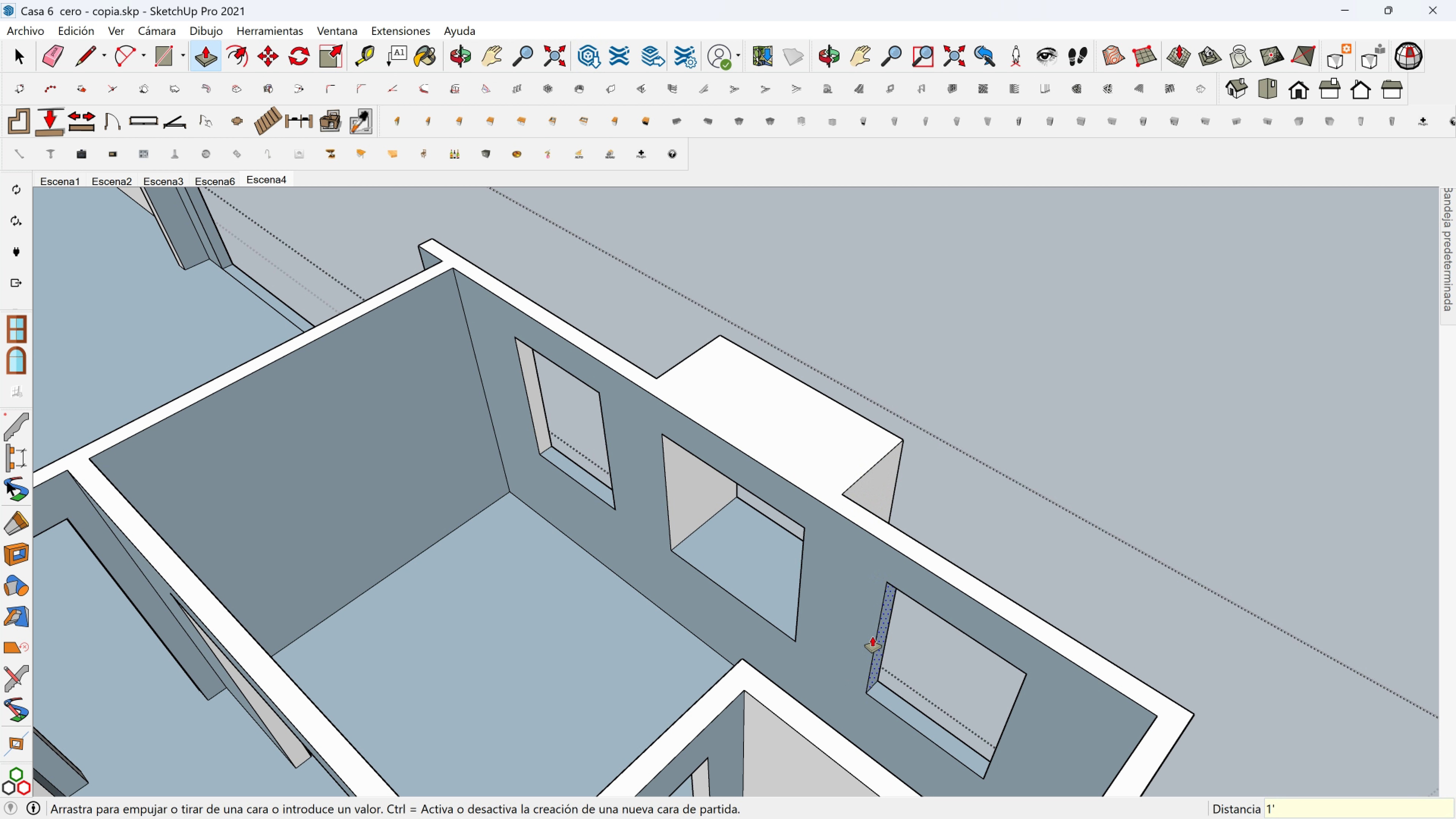 
key(Enter)
 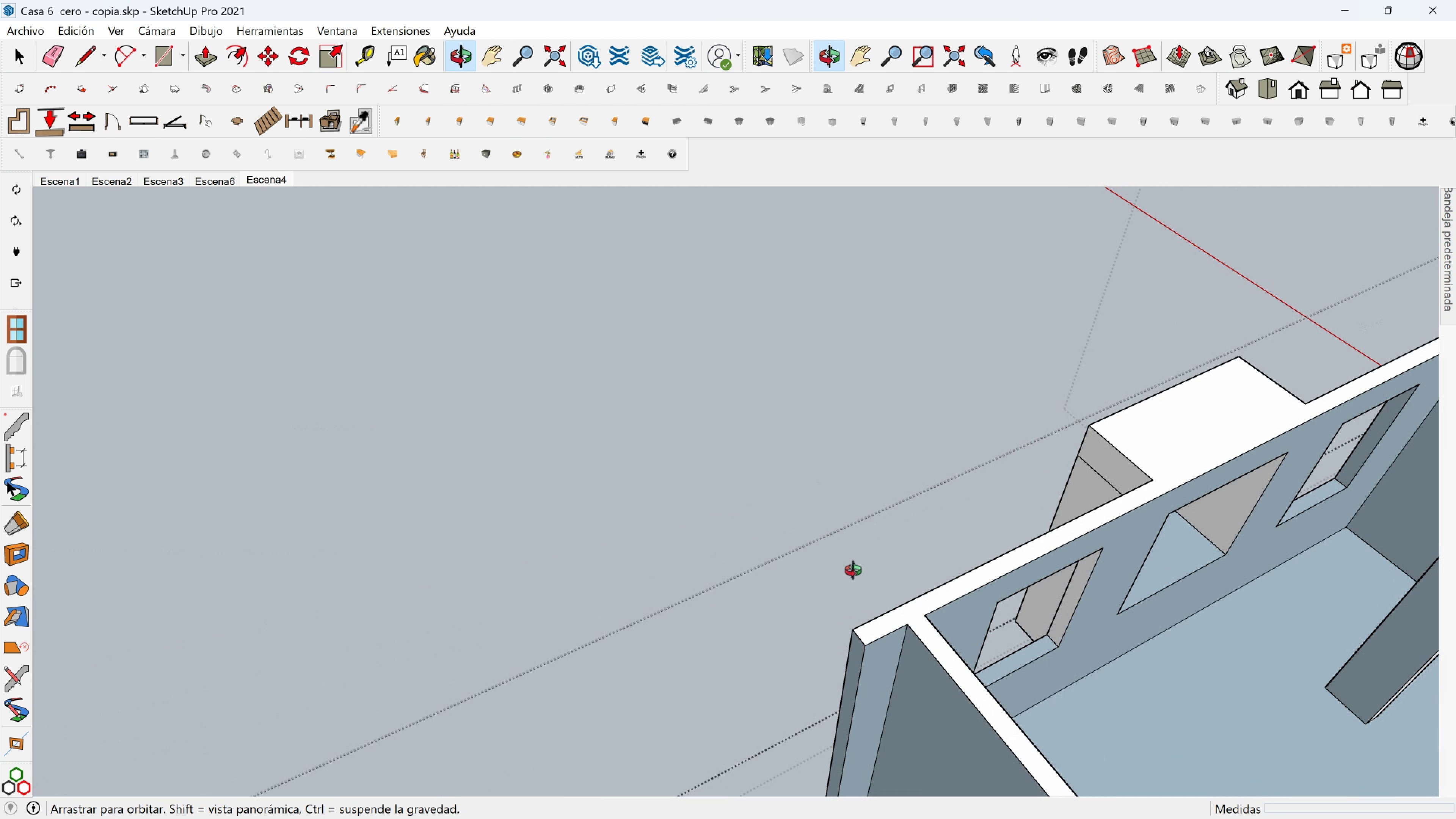 
left_click([1155, 457])
 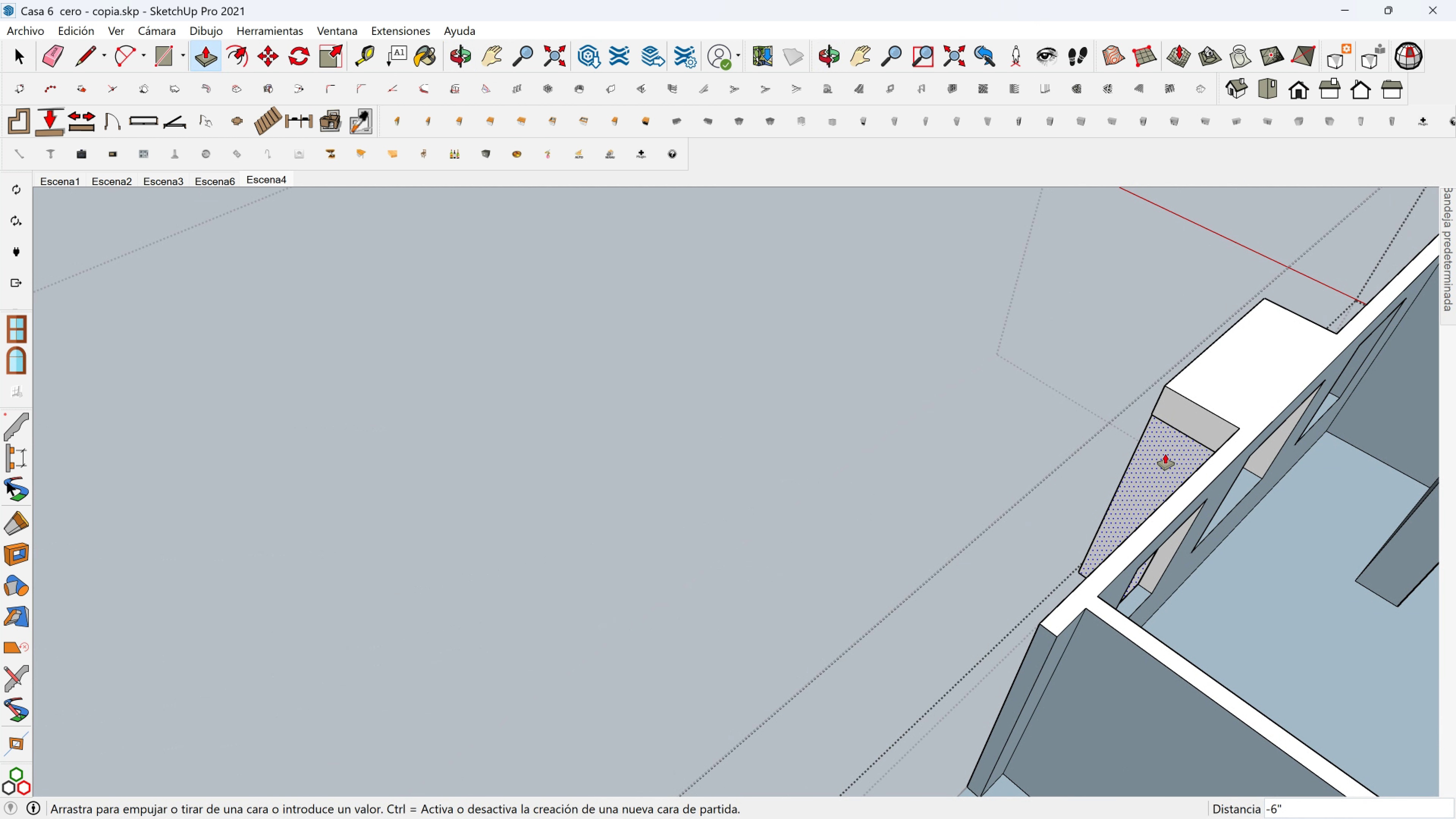 
hold_key(key=ShiftLeft, duration=0.37)
 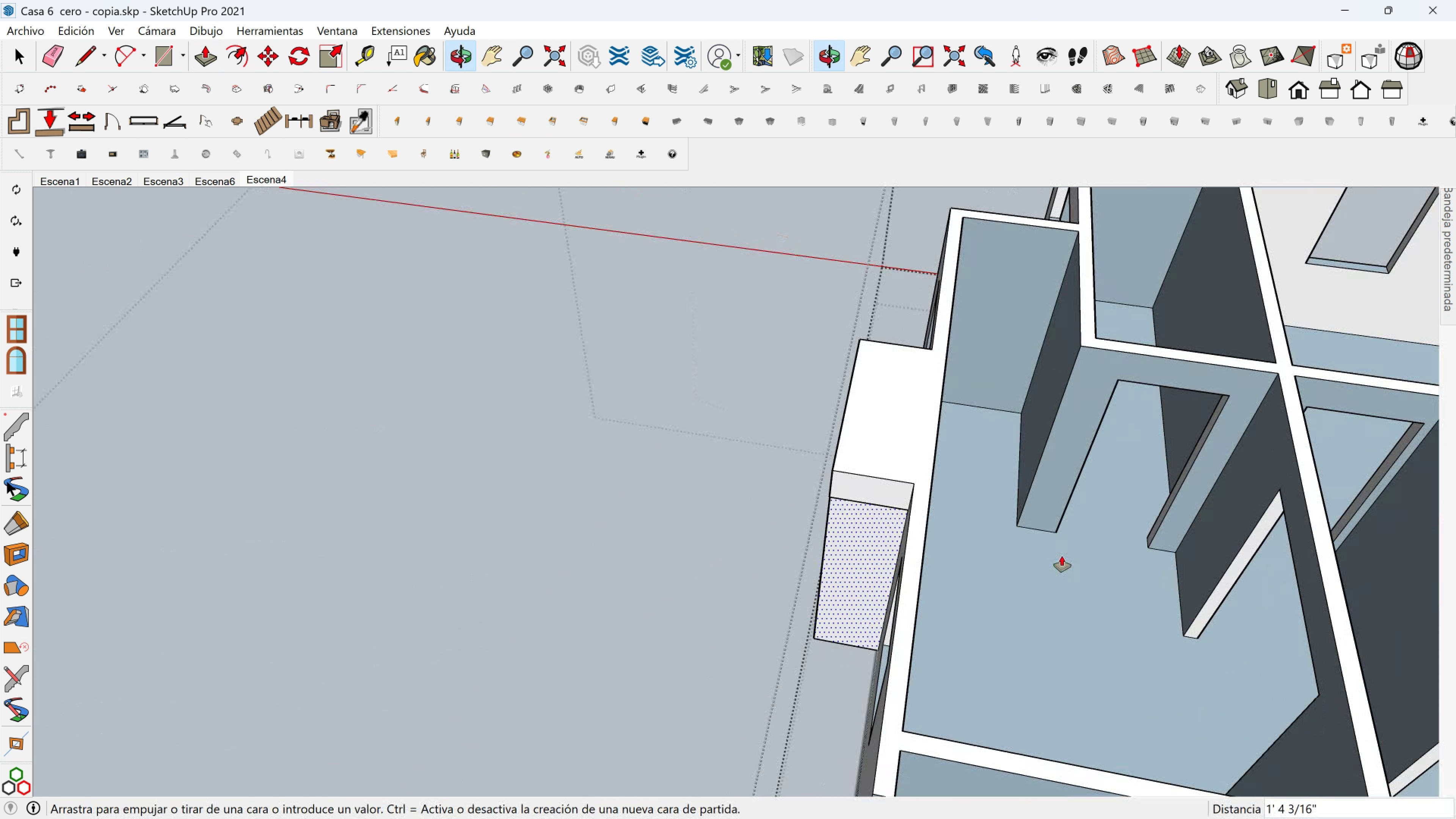 
key(Escape)
 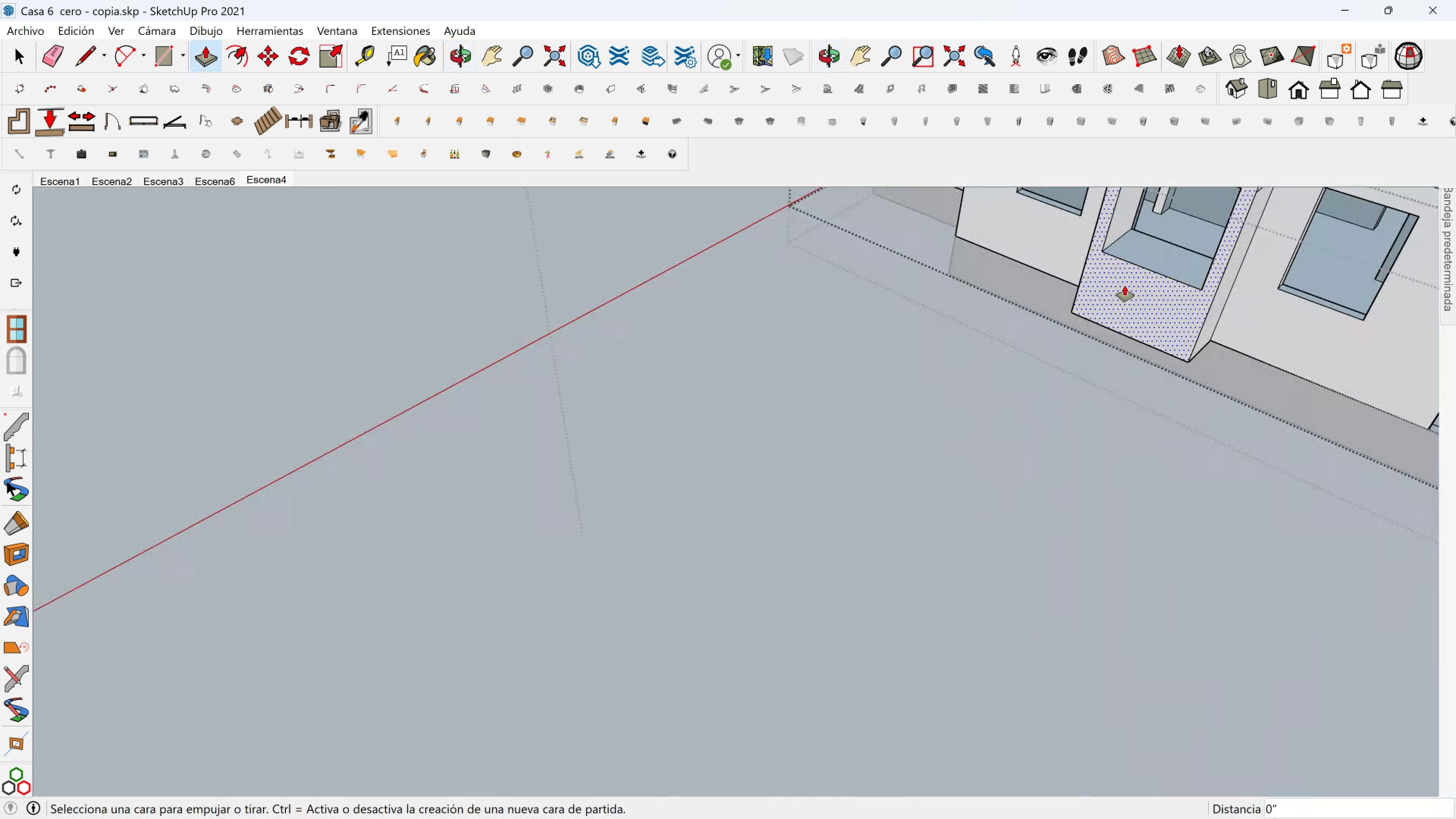 
hold_key(key=ShiftLeft, duration=0.5)
 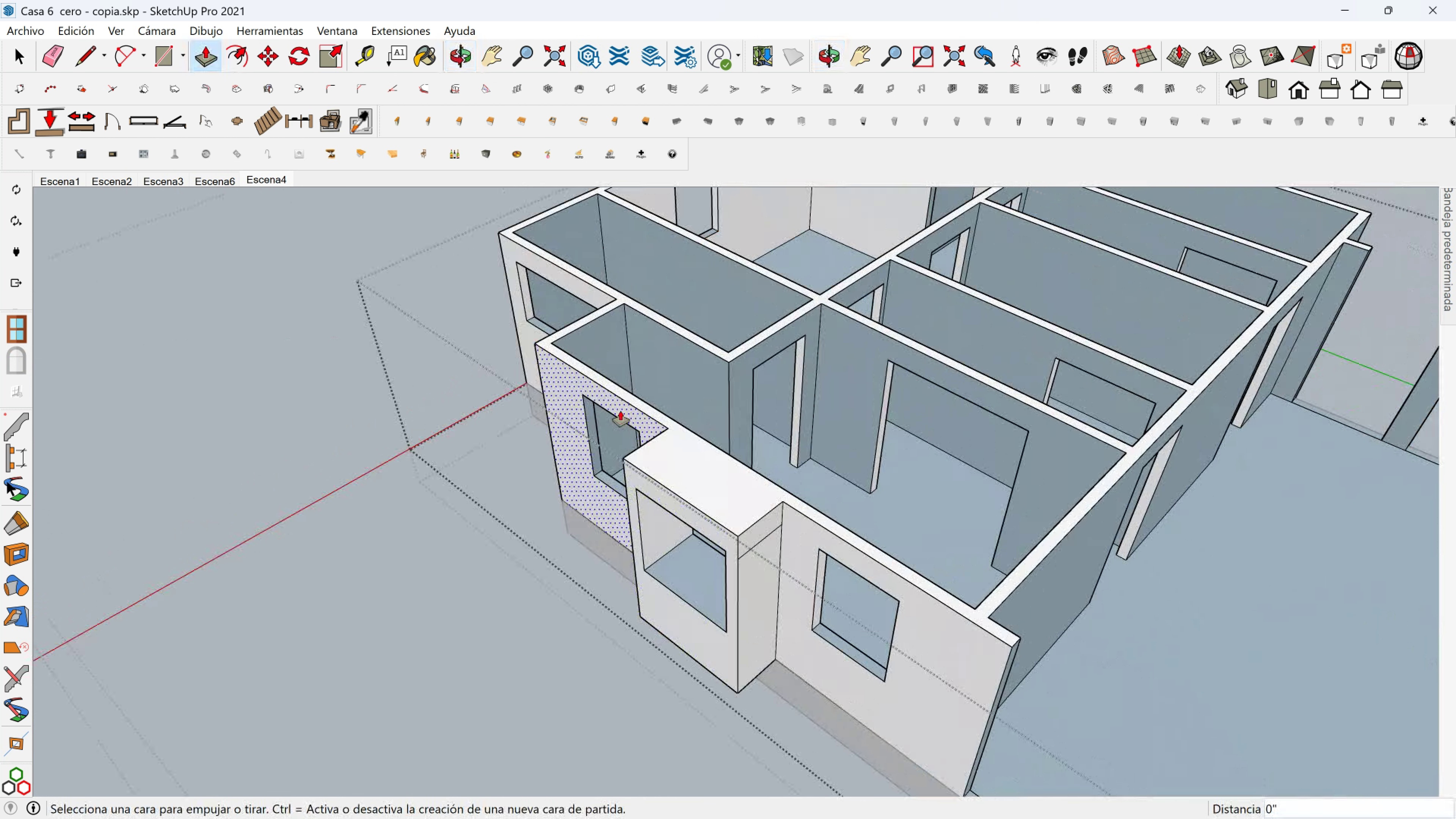 
scroll: coordinate [653, 452], scroll_direction: up, amount: 1.0
 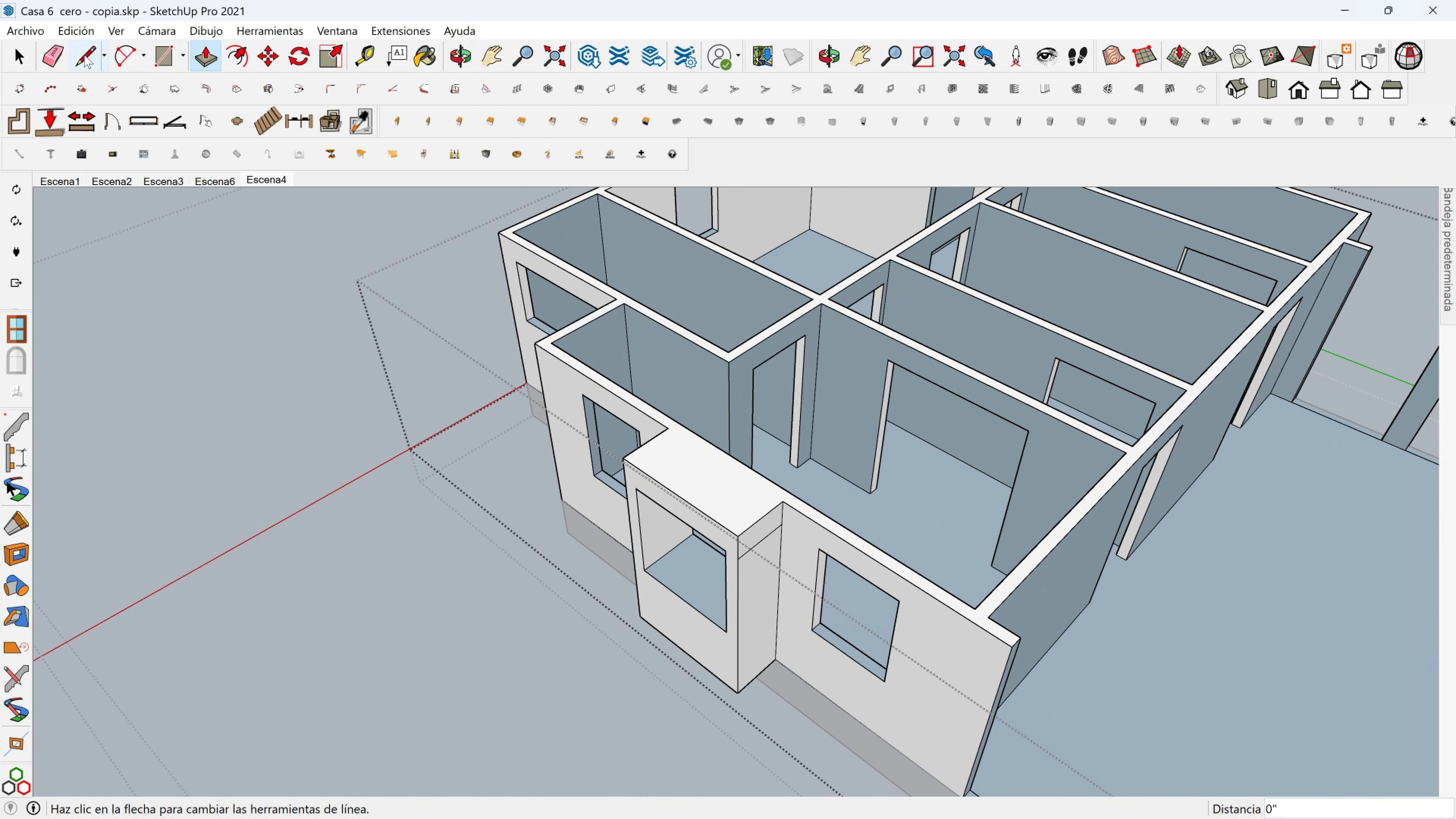 
left_click([62, 54])
 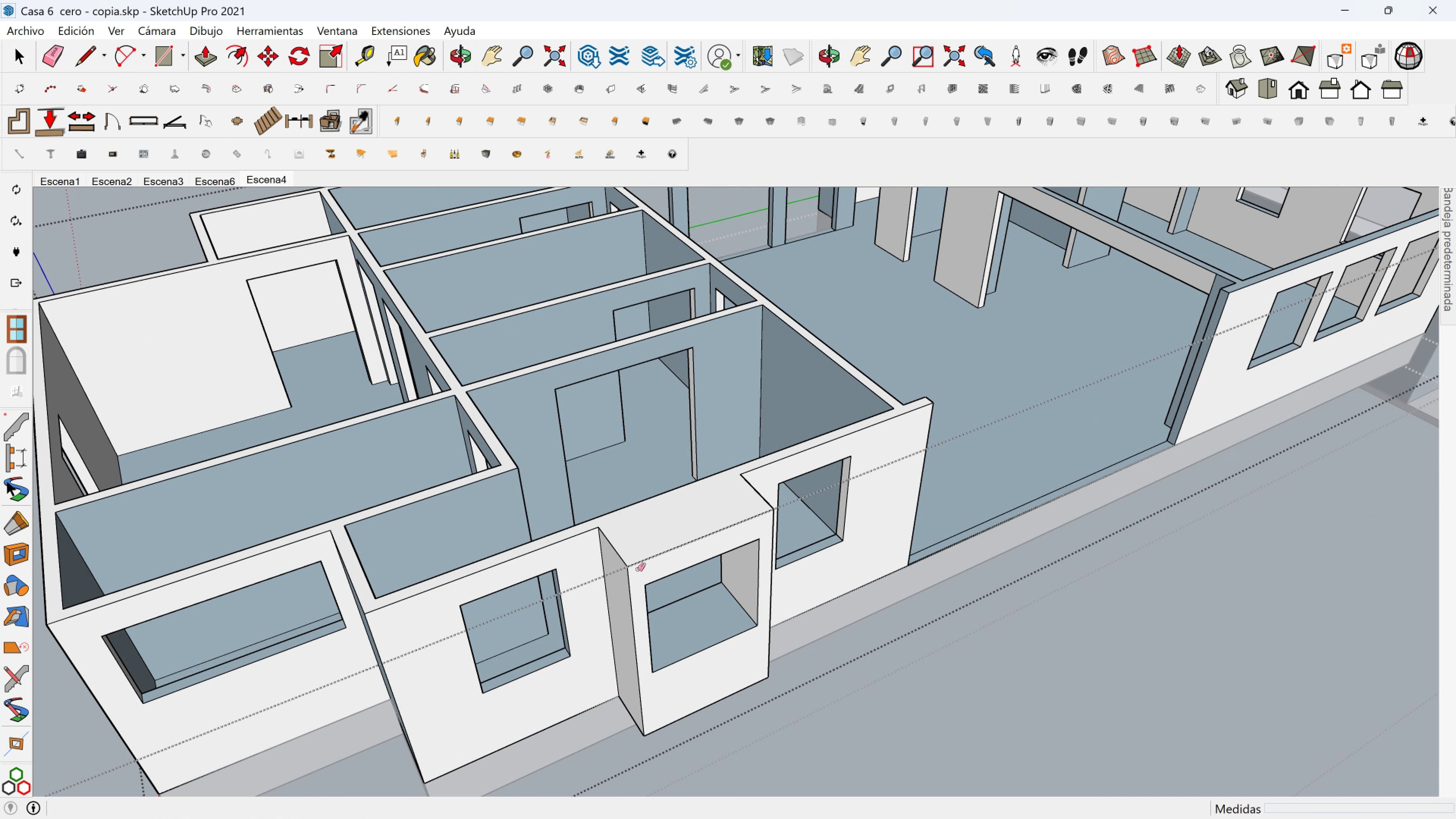 
scroll: coordinate [661, 600], scroll_direction: up, amount: 3.0
 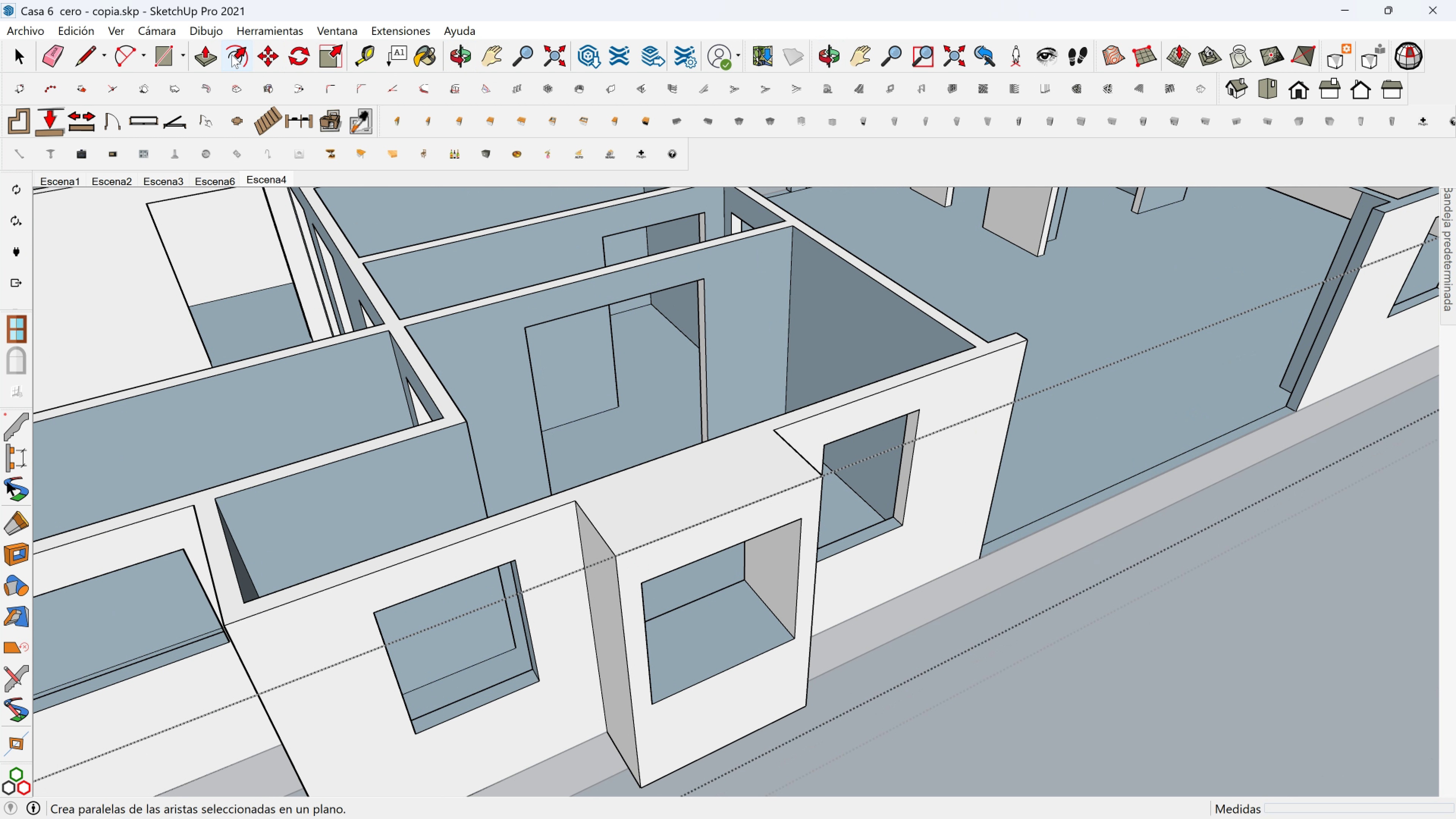 
left_click([217, 56])
 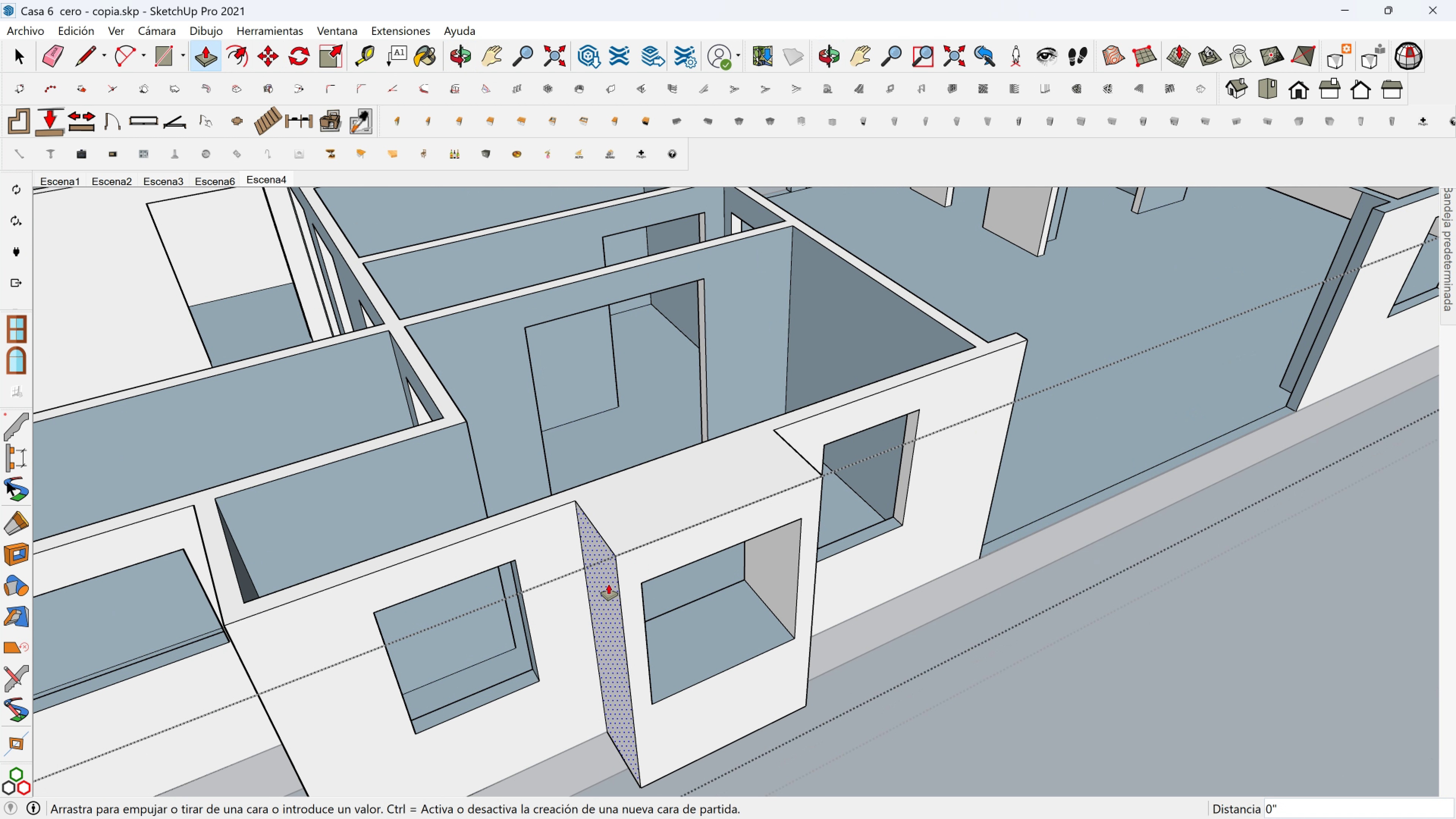 
left_click([609, 584])
 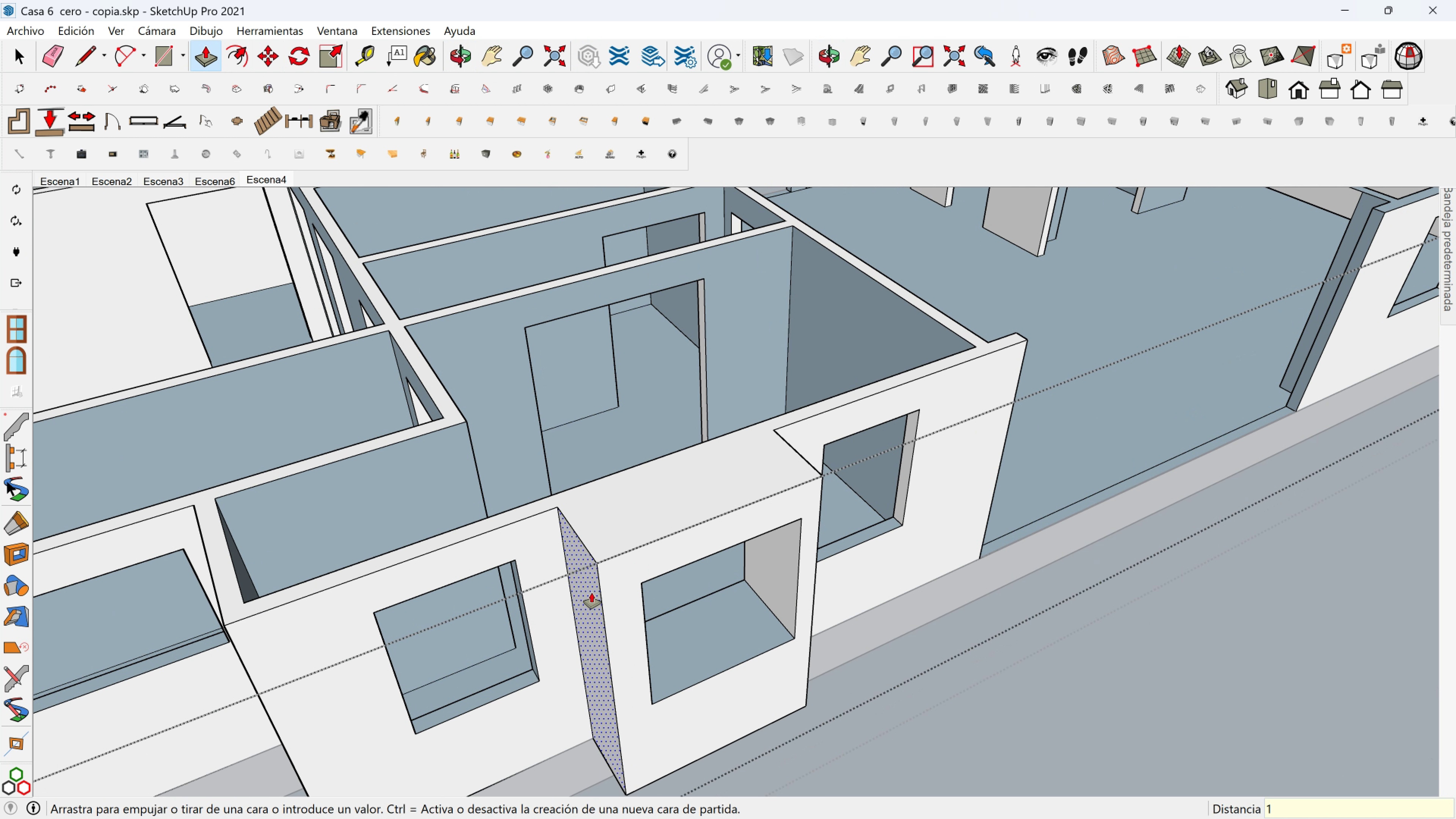 
type(12)
 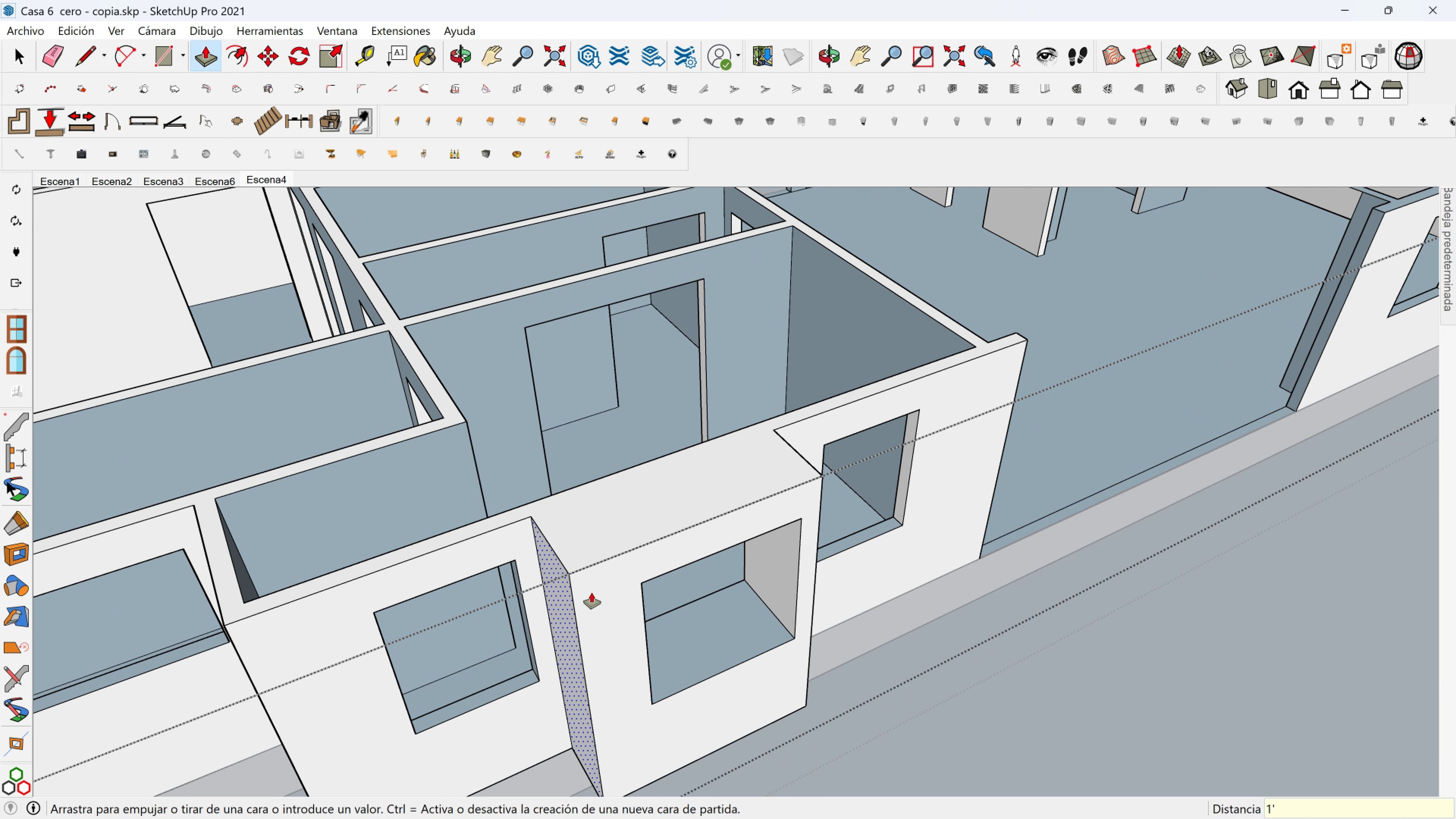 
key(Enter)
 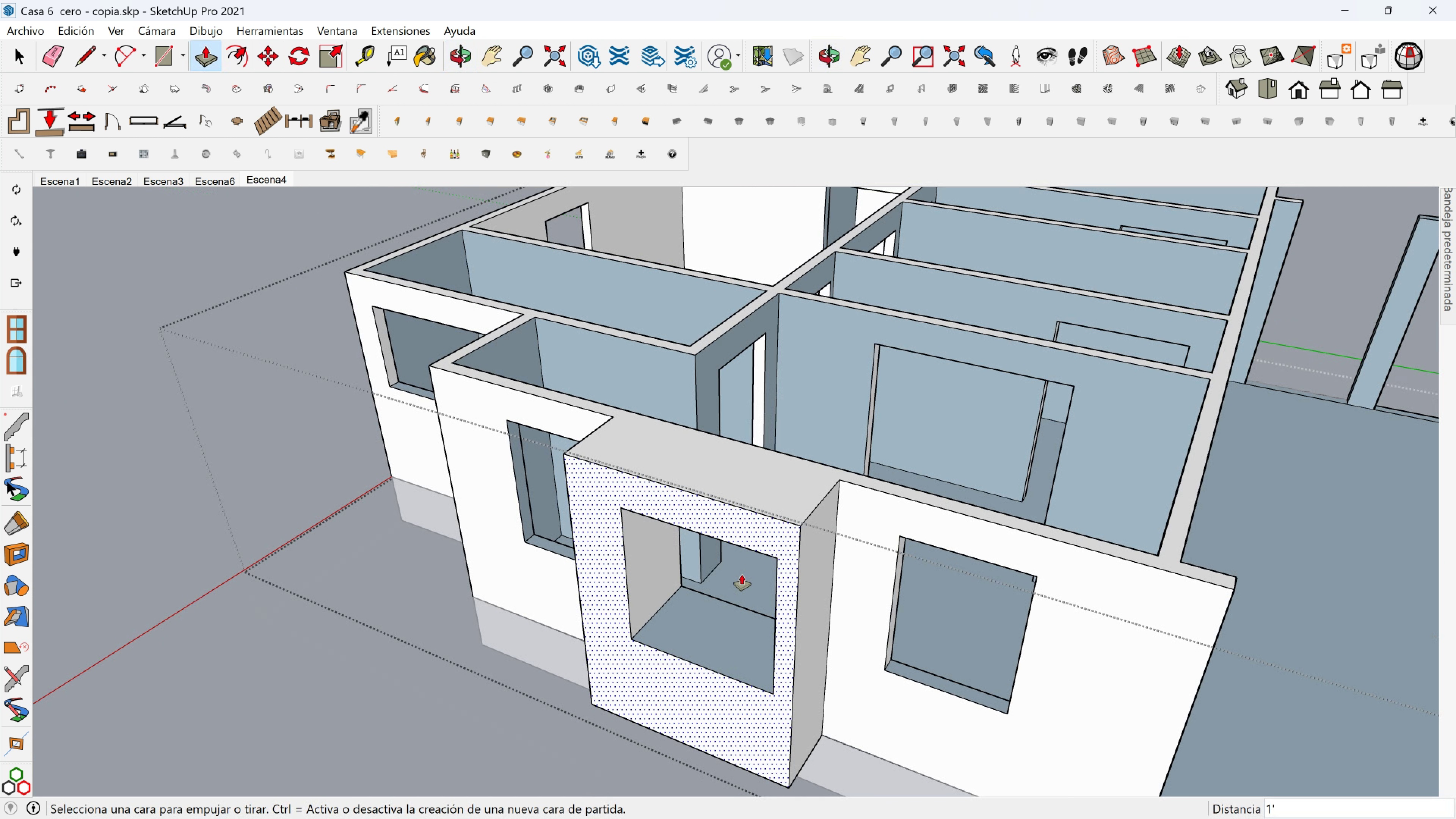 
left_click([816, 573])
 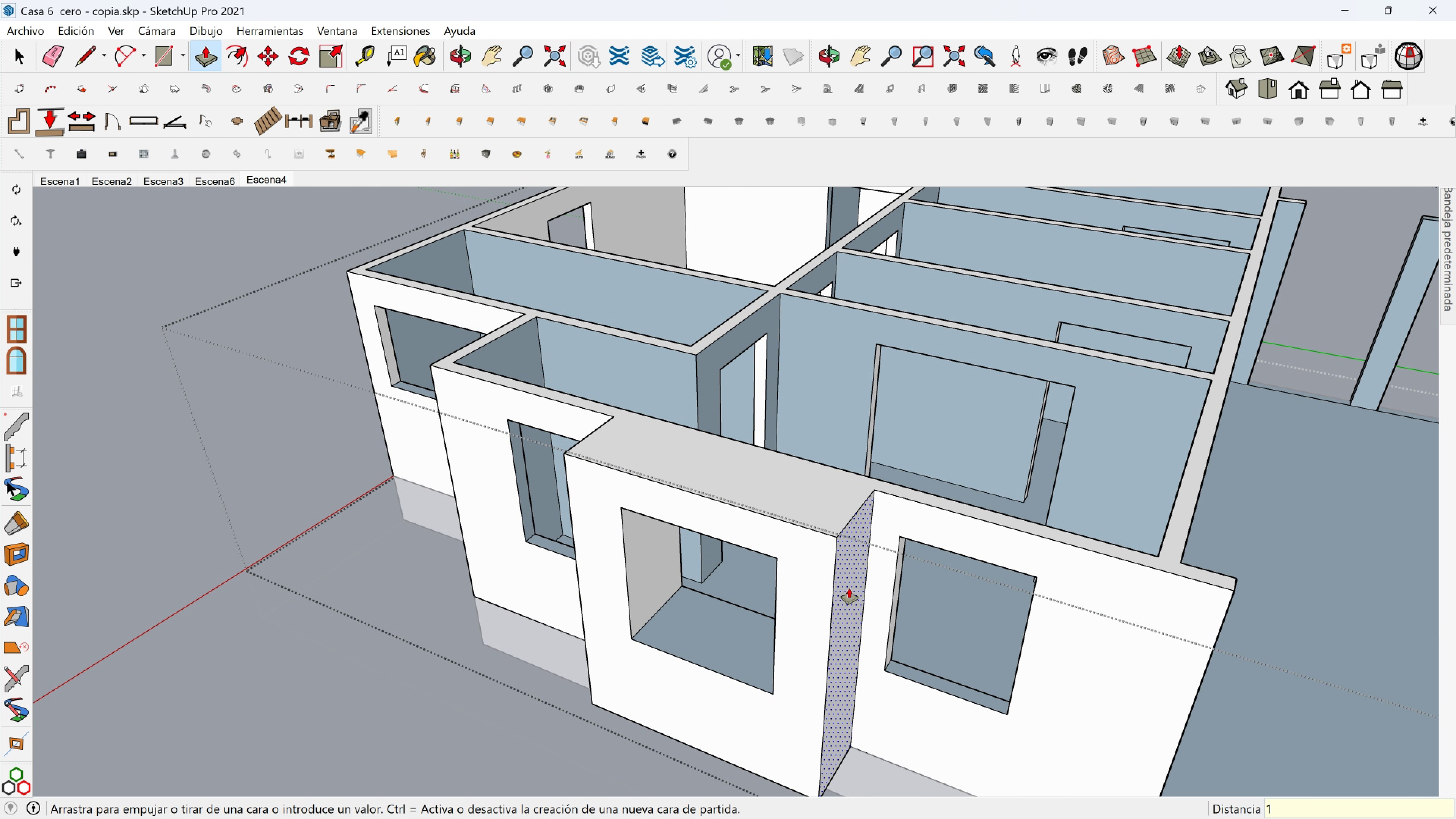 
type(12)
 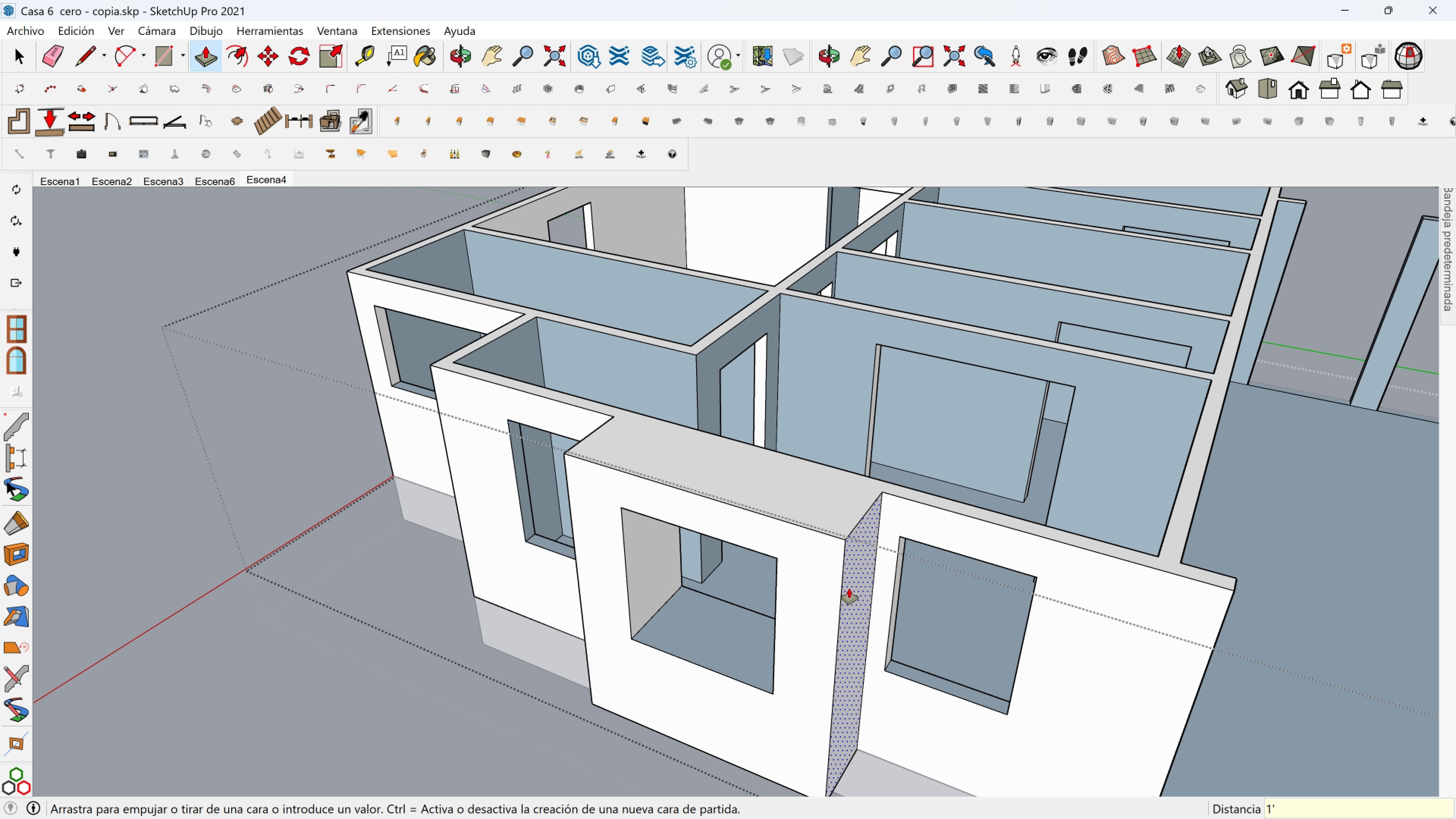 
key(Enter)
 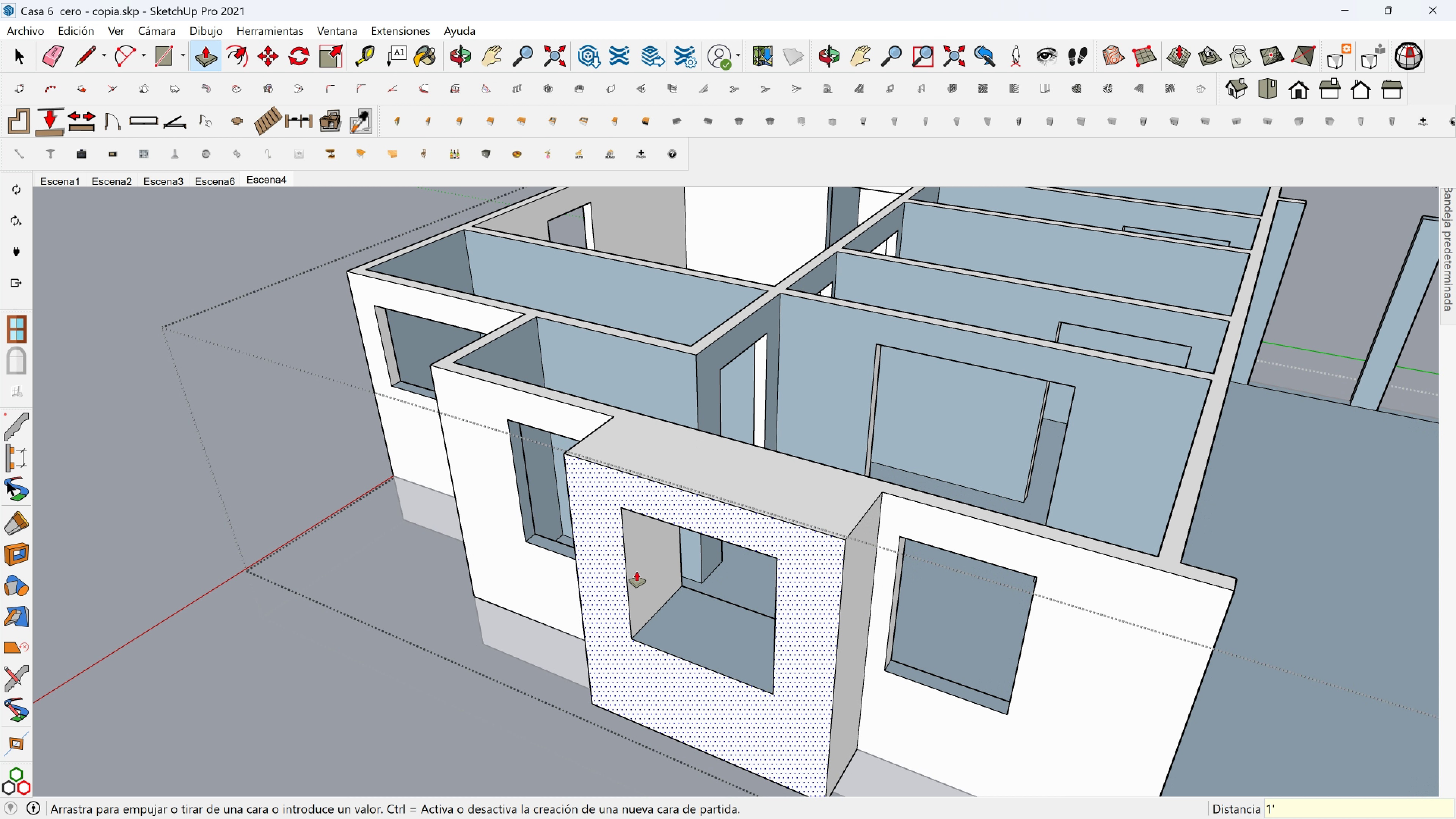 
left_click([646, 569])
 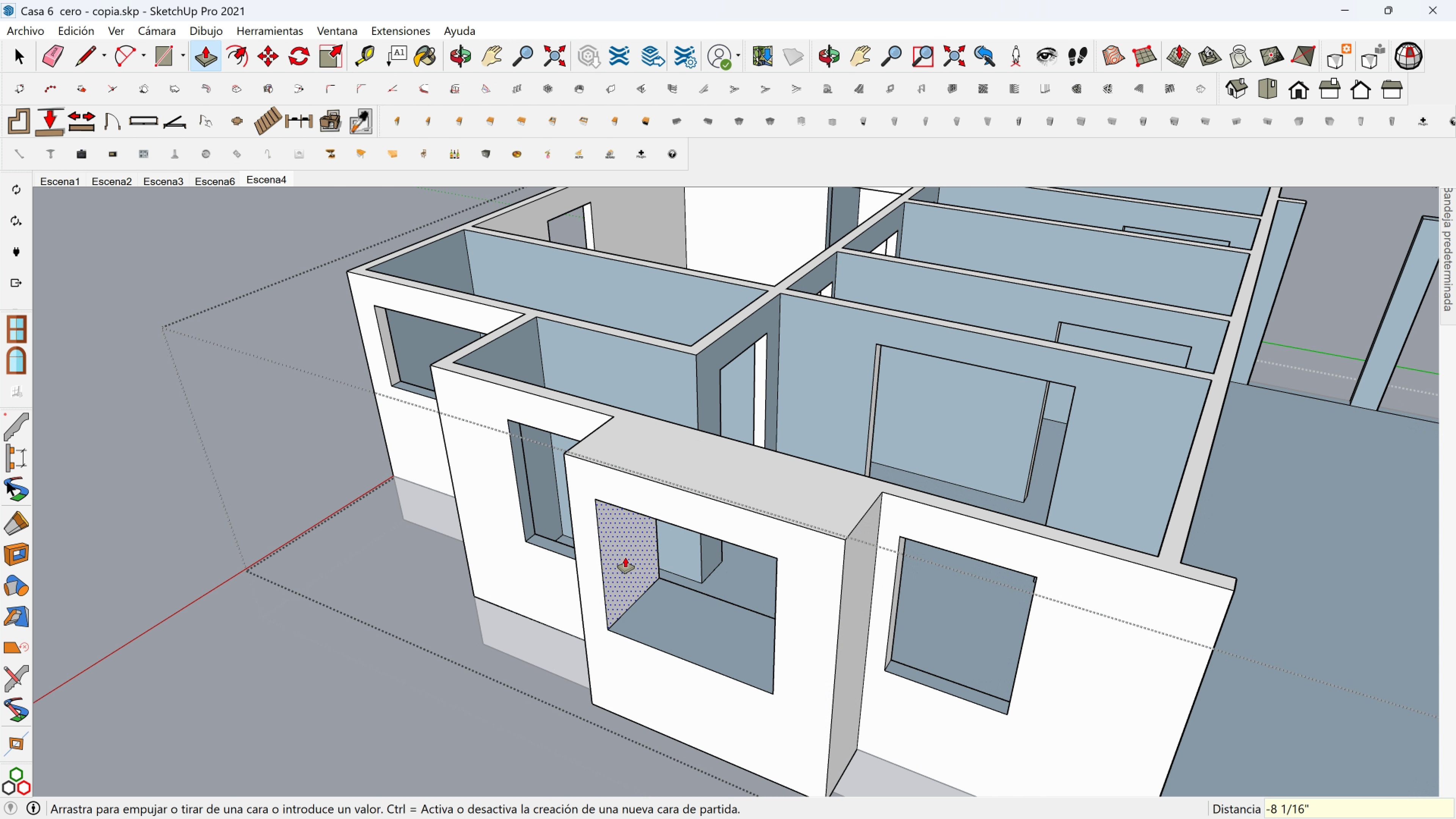 
type(12)
 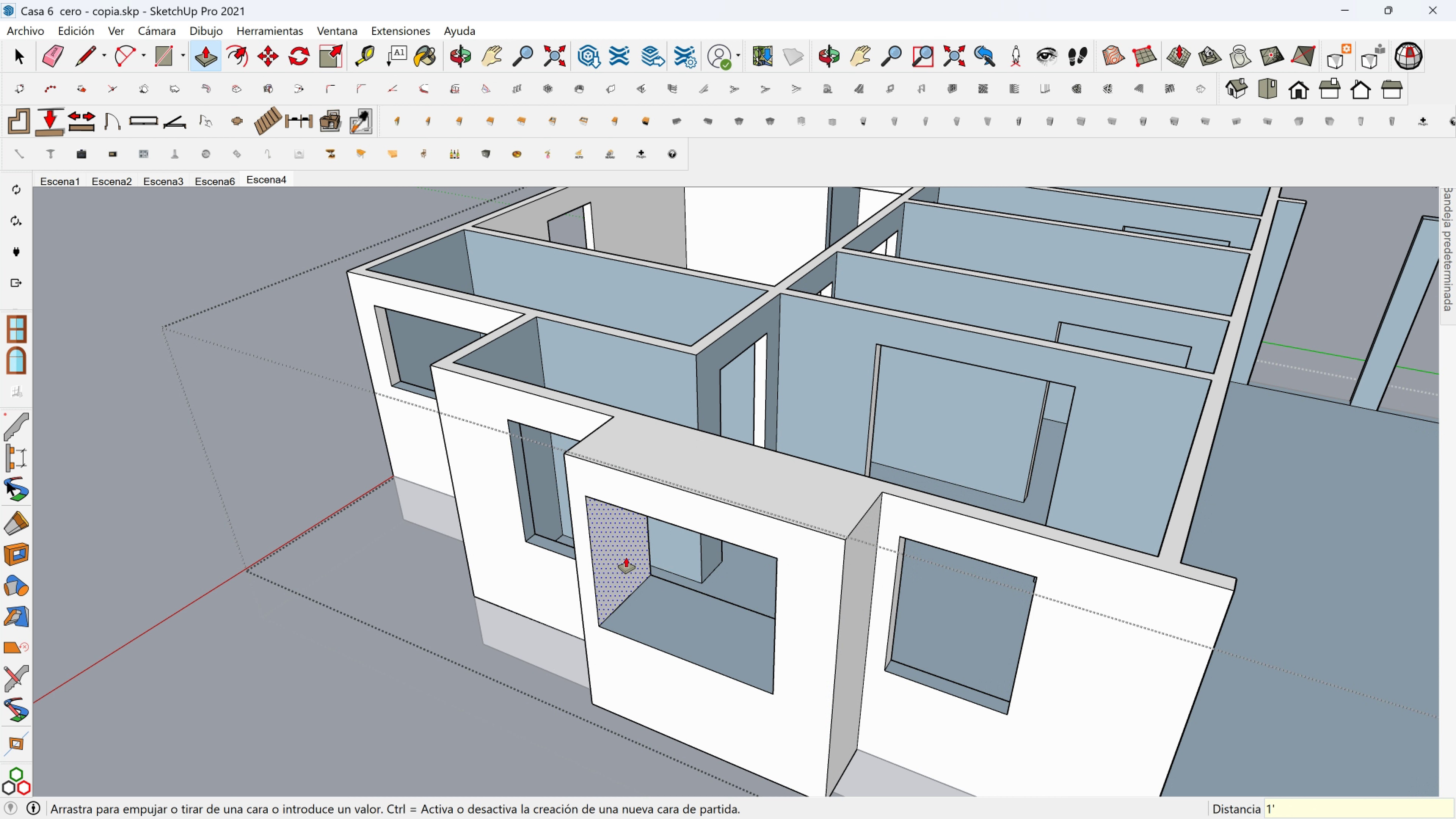 
key(Enter)
 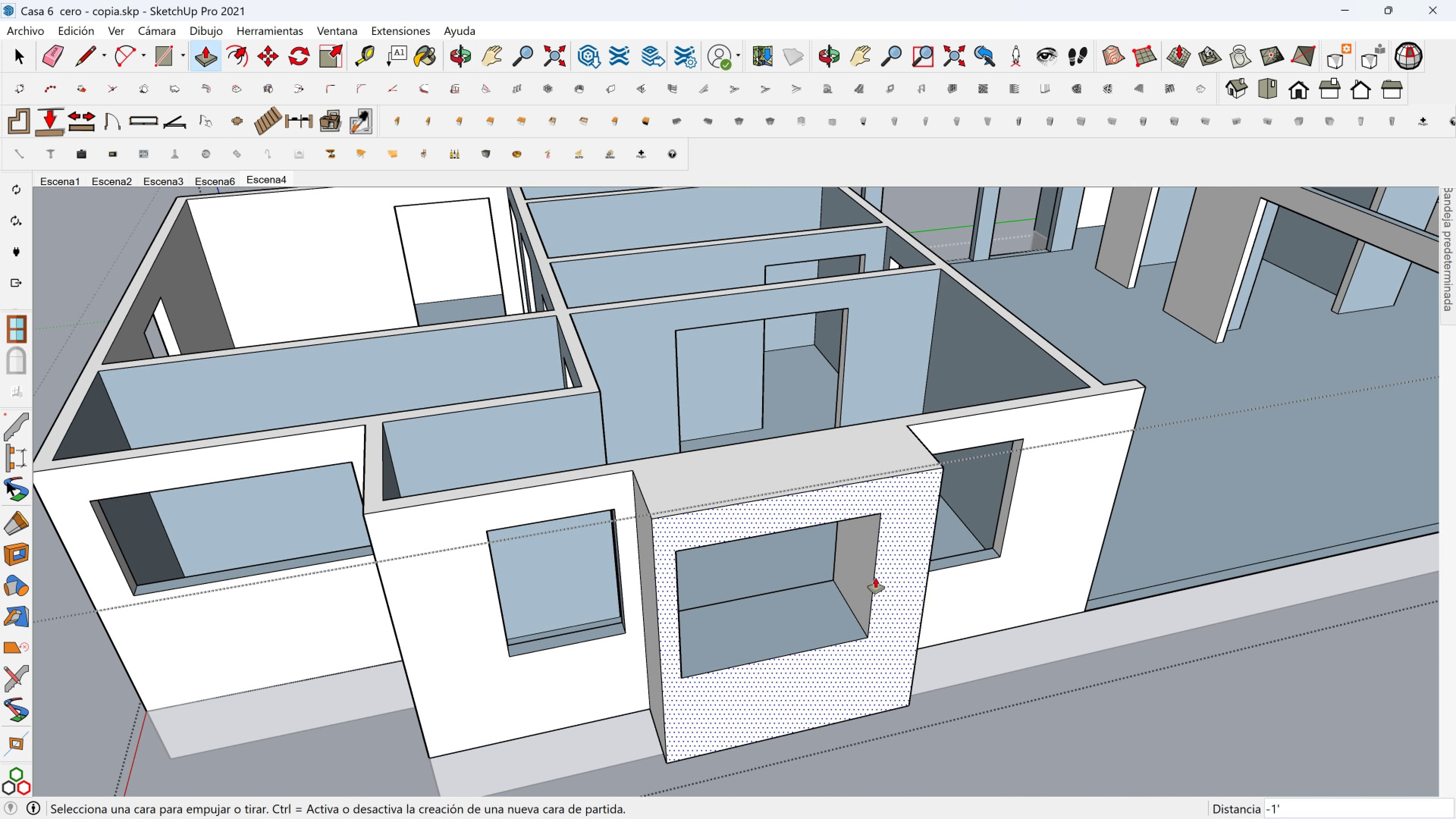 
left_click([866, 578])
 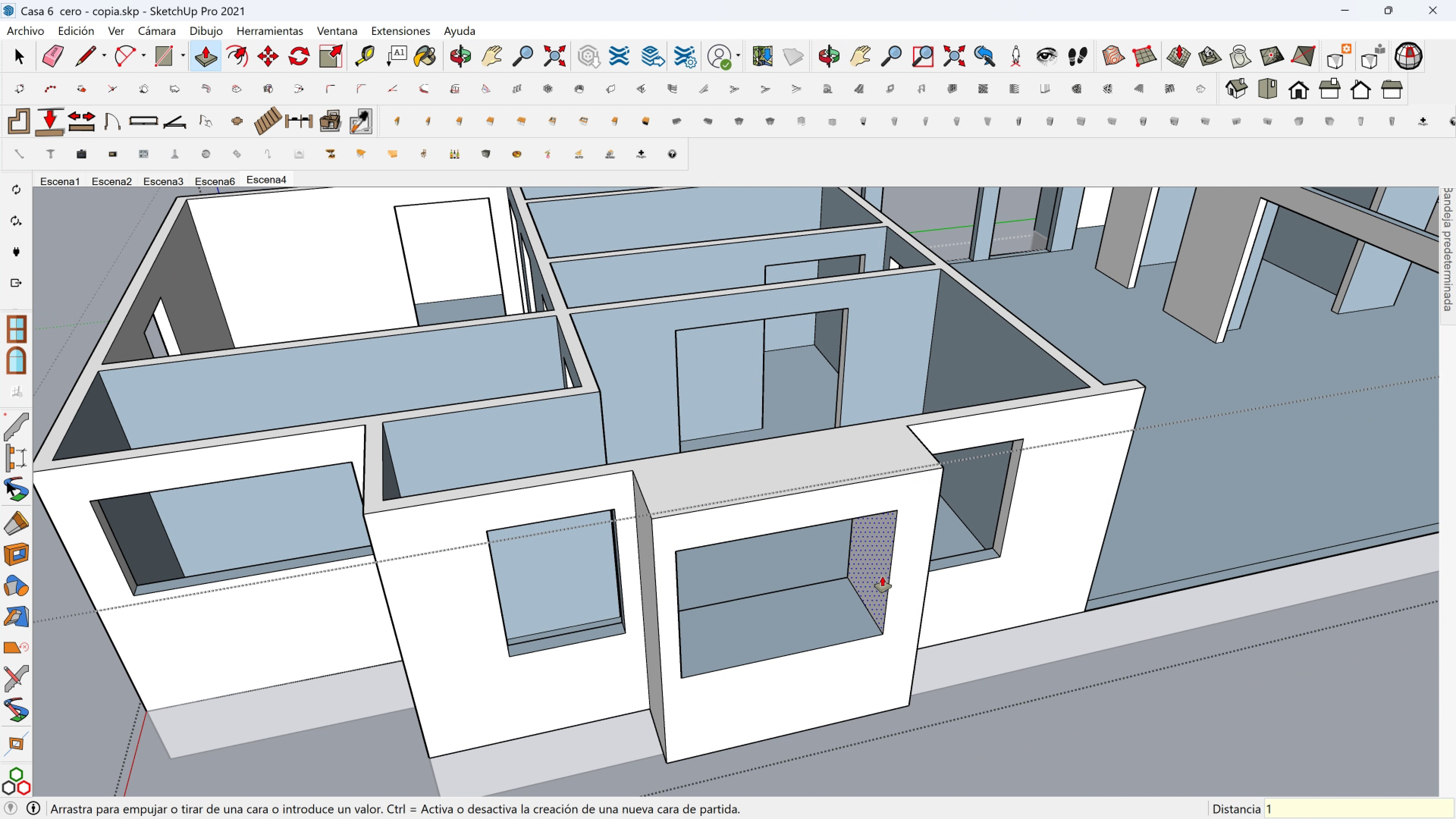 
type(12)
 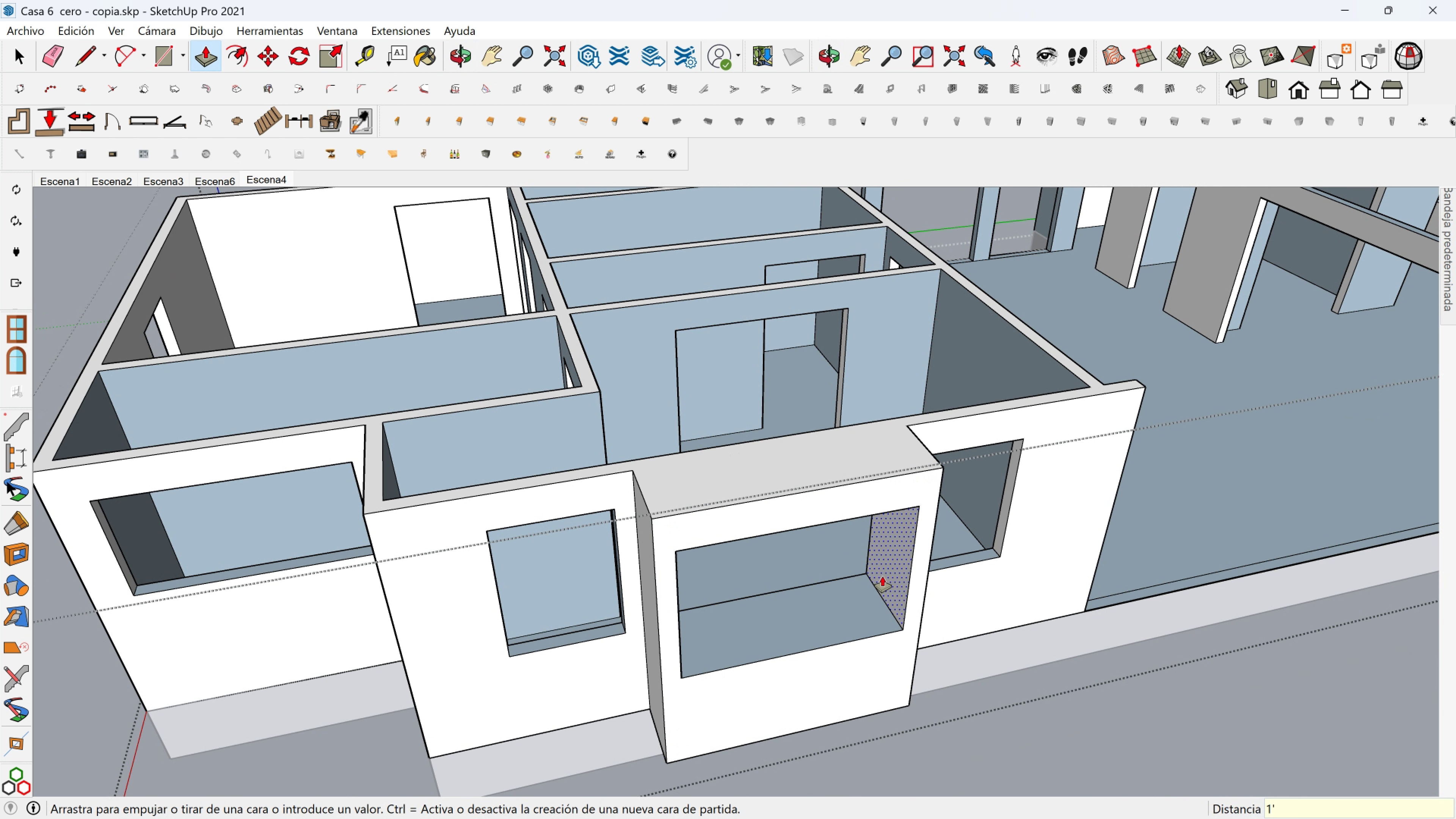 
key(Enter)
 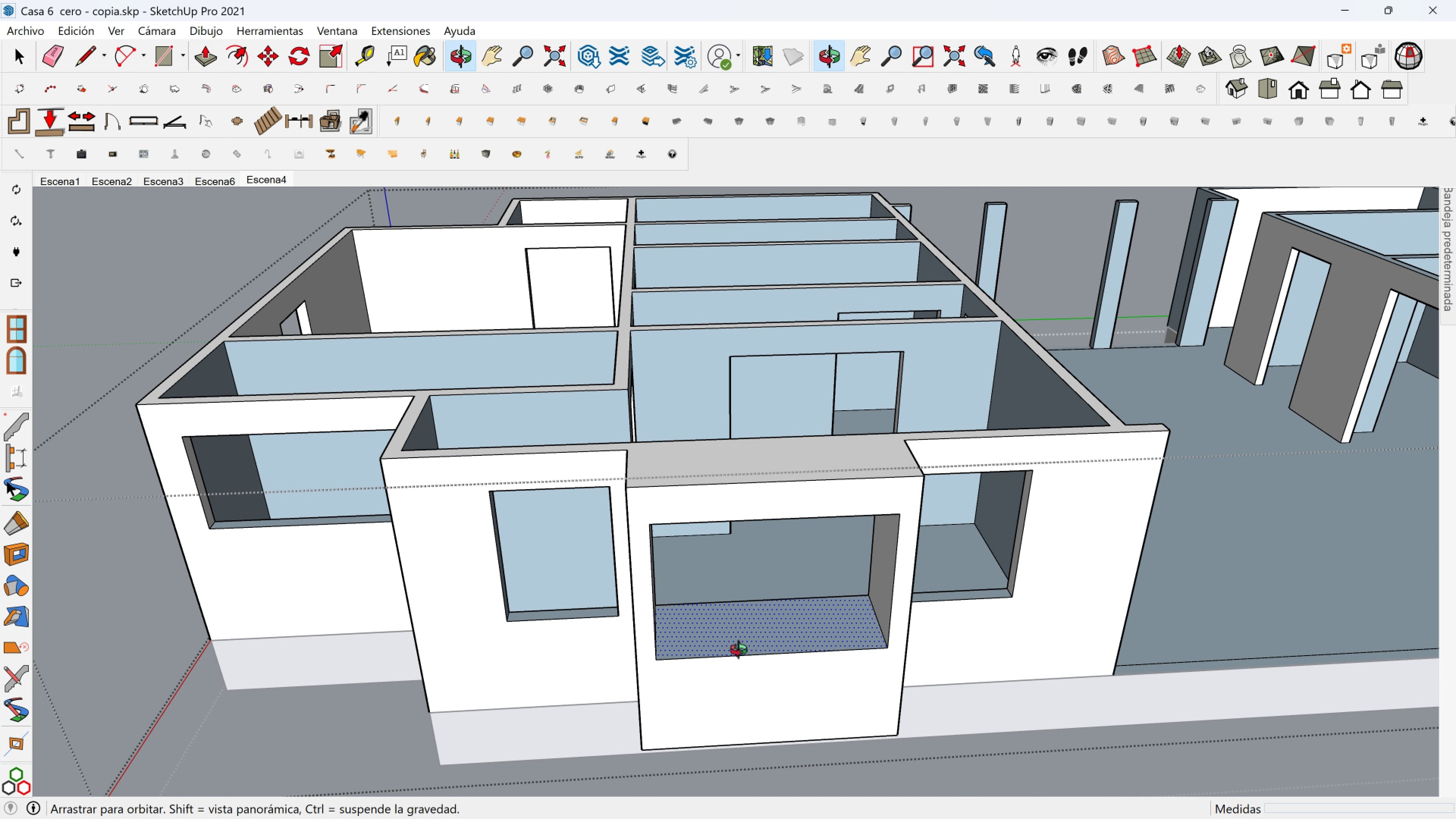 
scroll: coordinate [665, 605], scroll_direction: up, amount: 1.0
 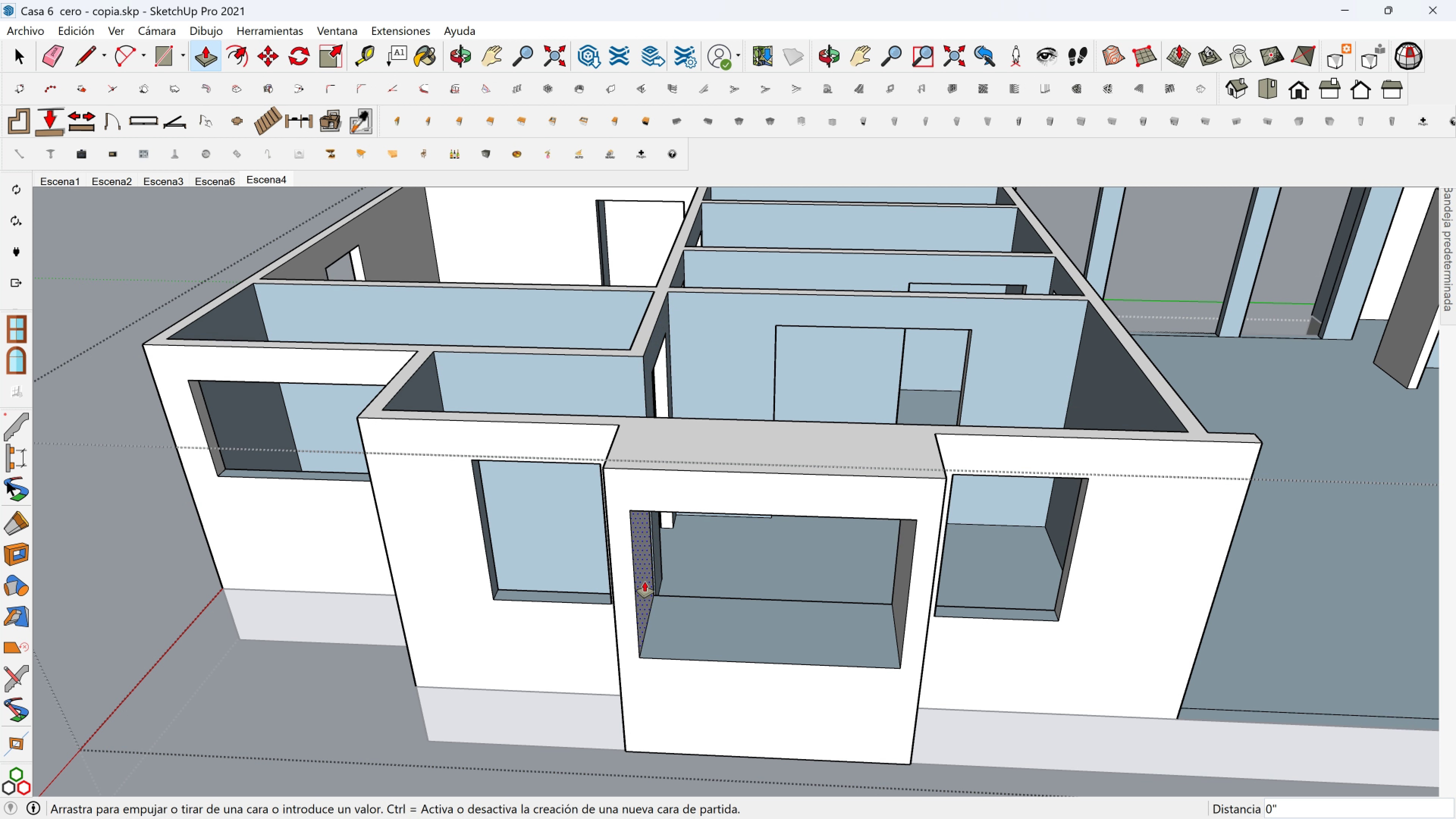 
left_click([645, 582])
 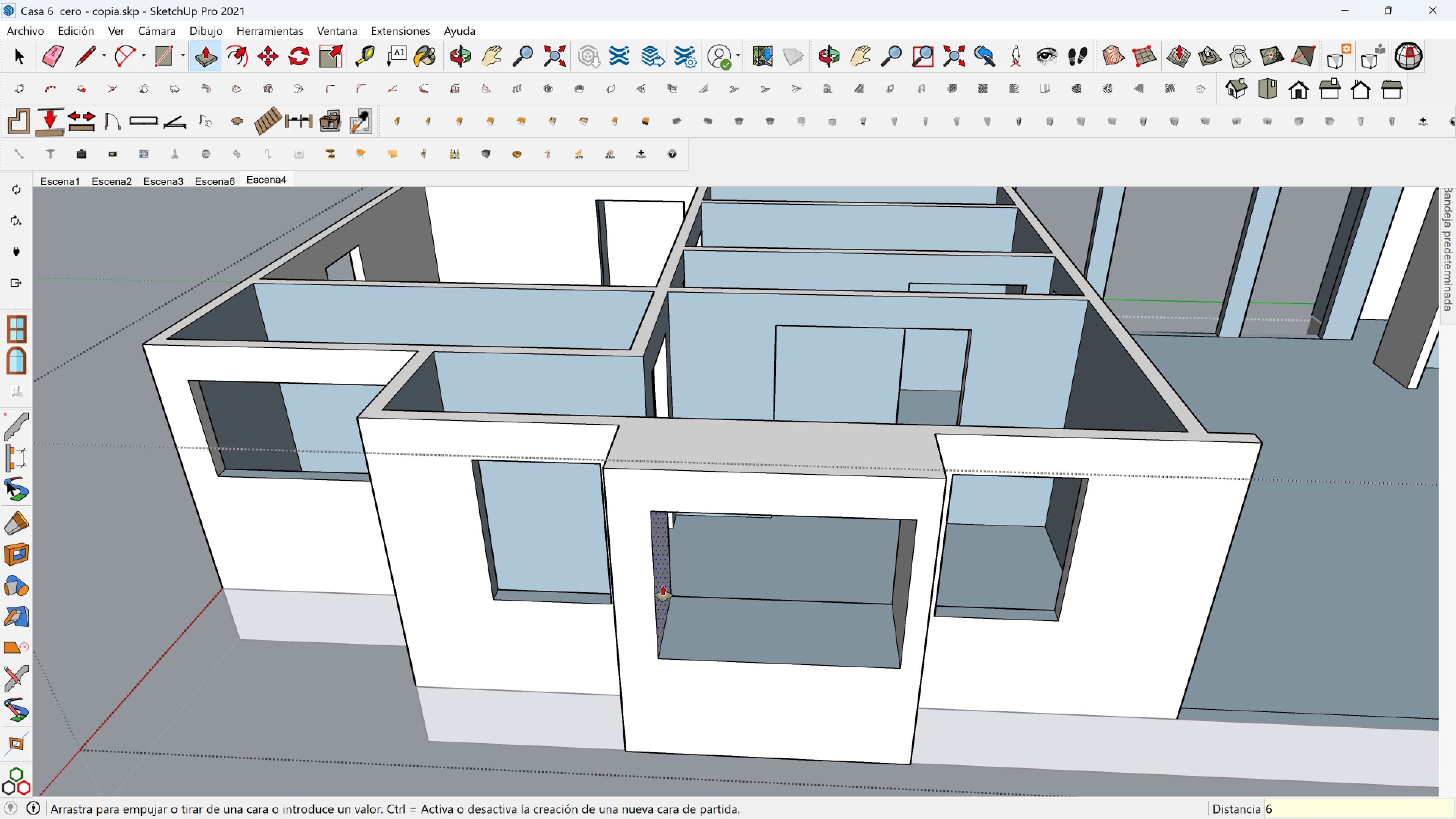 
key(6)
 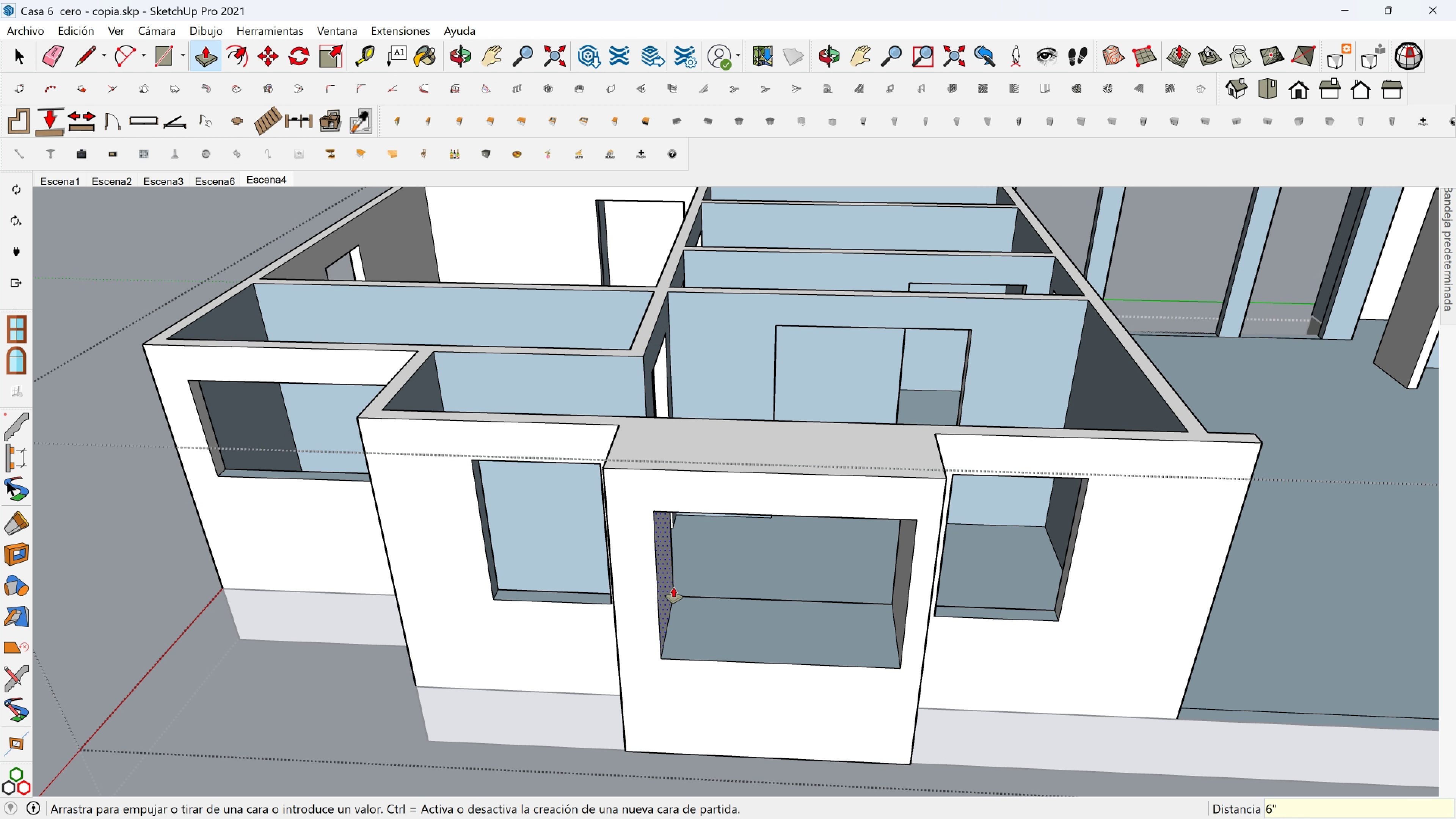 
key(Enter)
 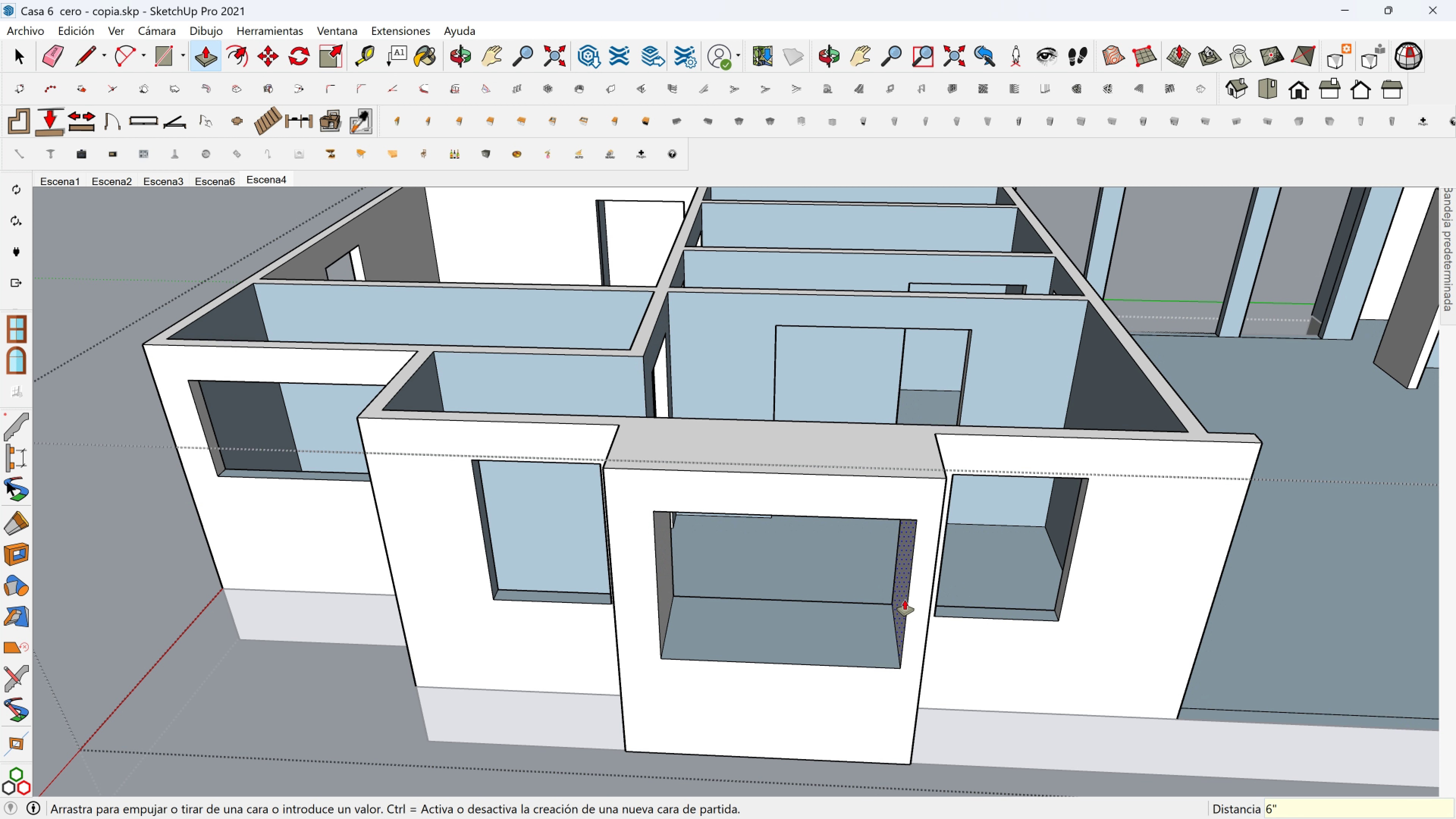 
left_click([905, 600])
 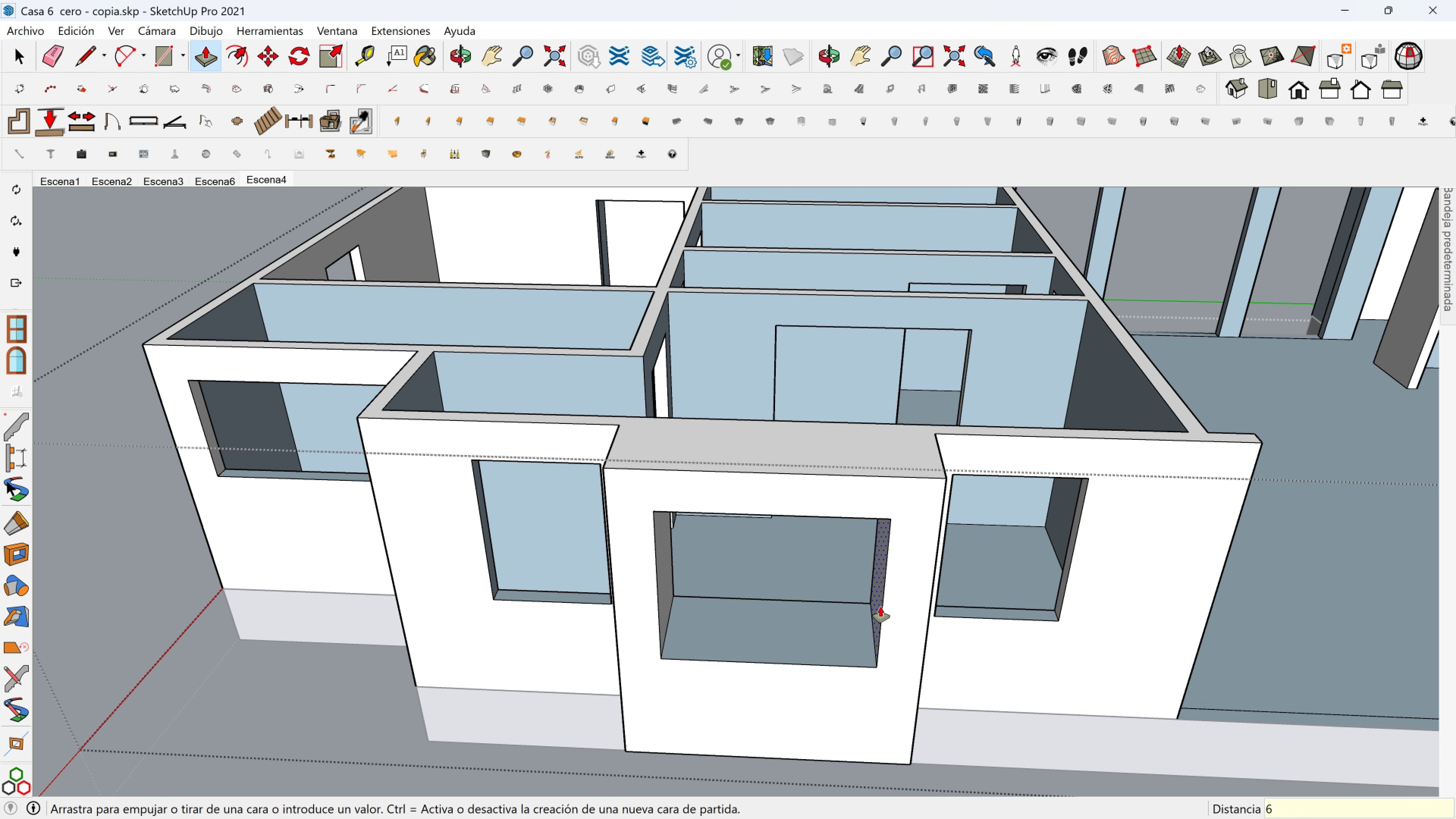 
key(6)
 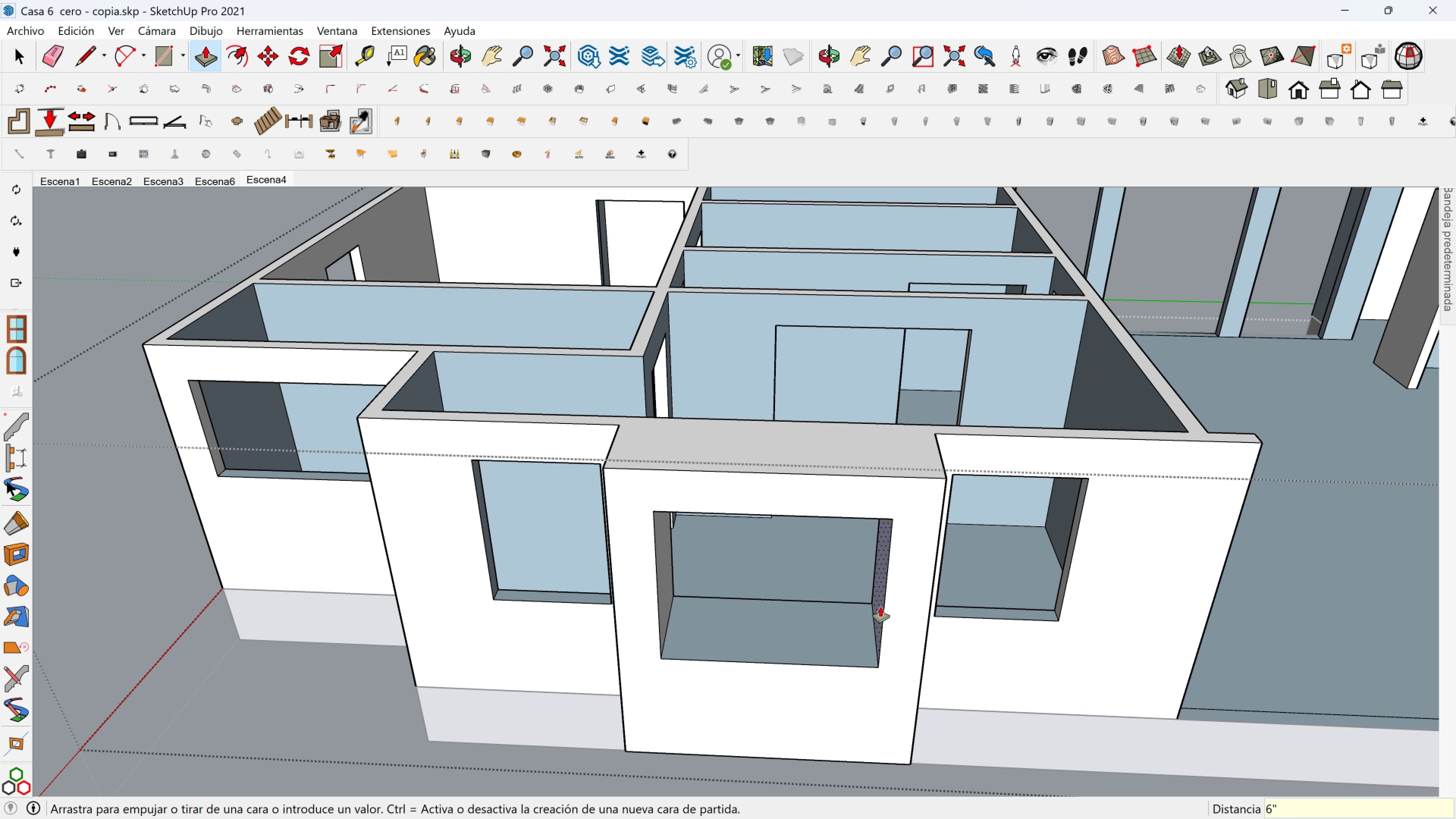 
key(Enter)
 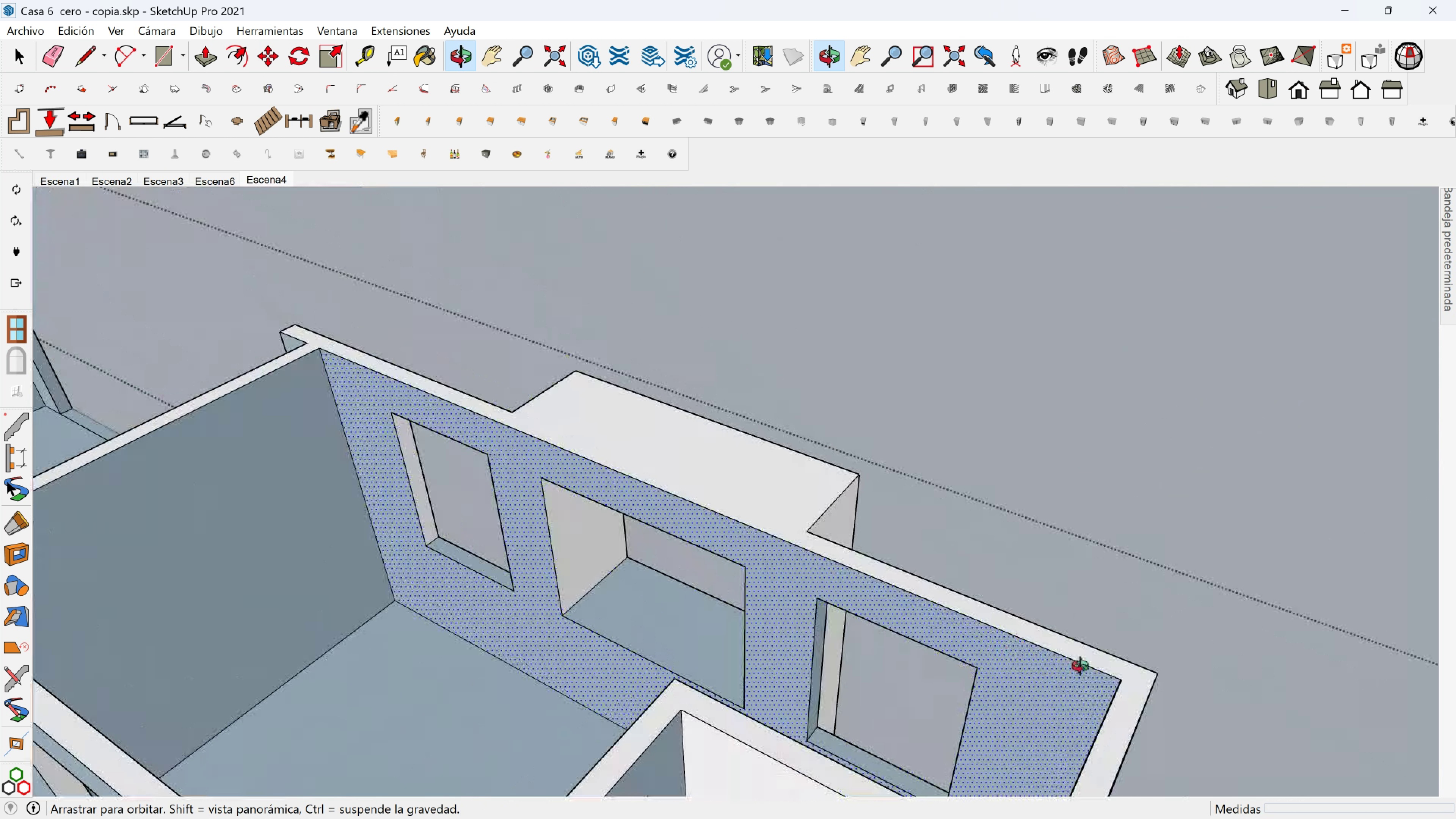 
hold_key(key=ShiftLeft, duration=0.8)
 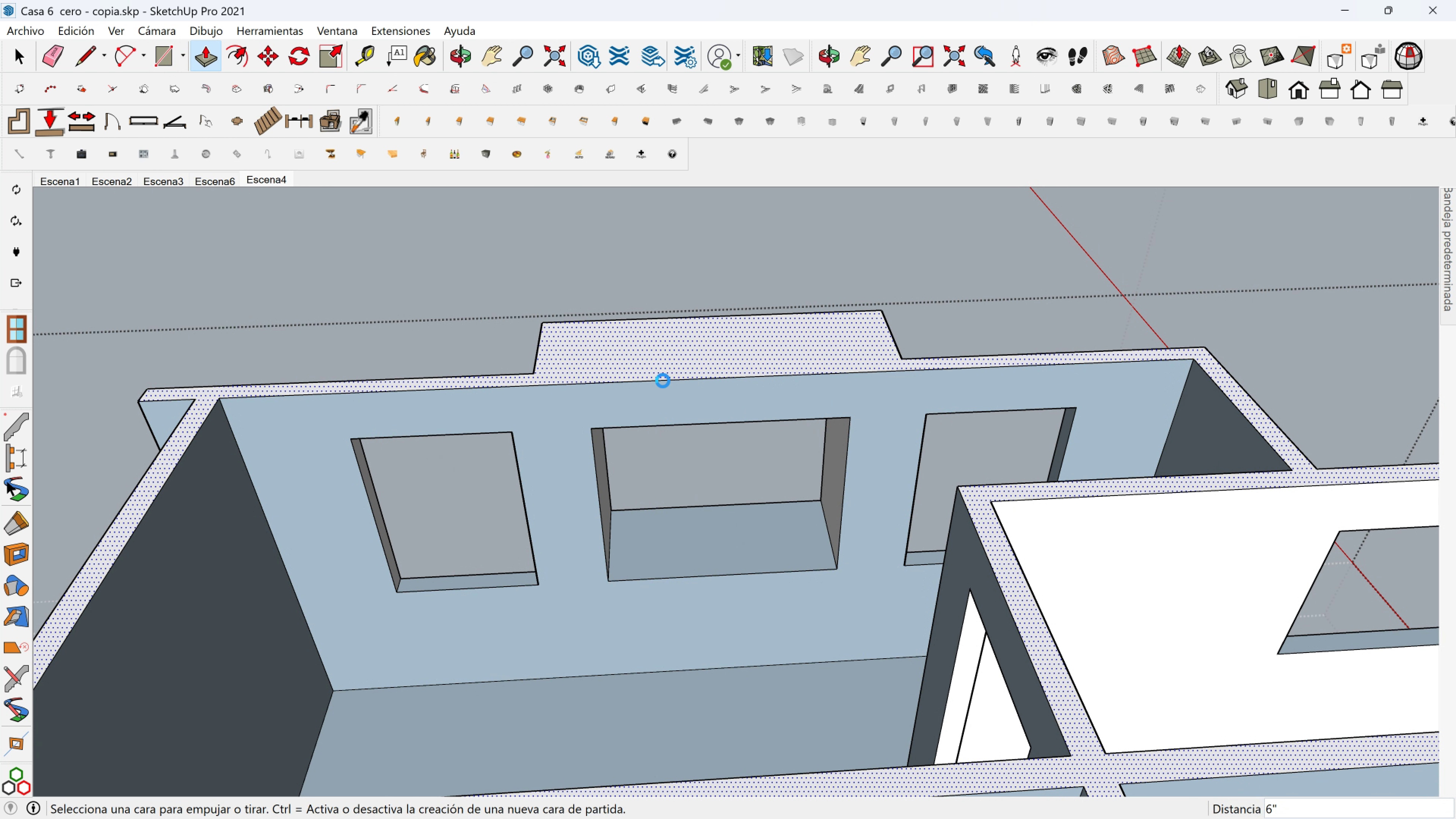 
wait(7.35)
 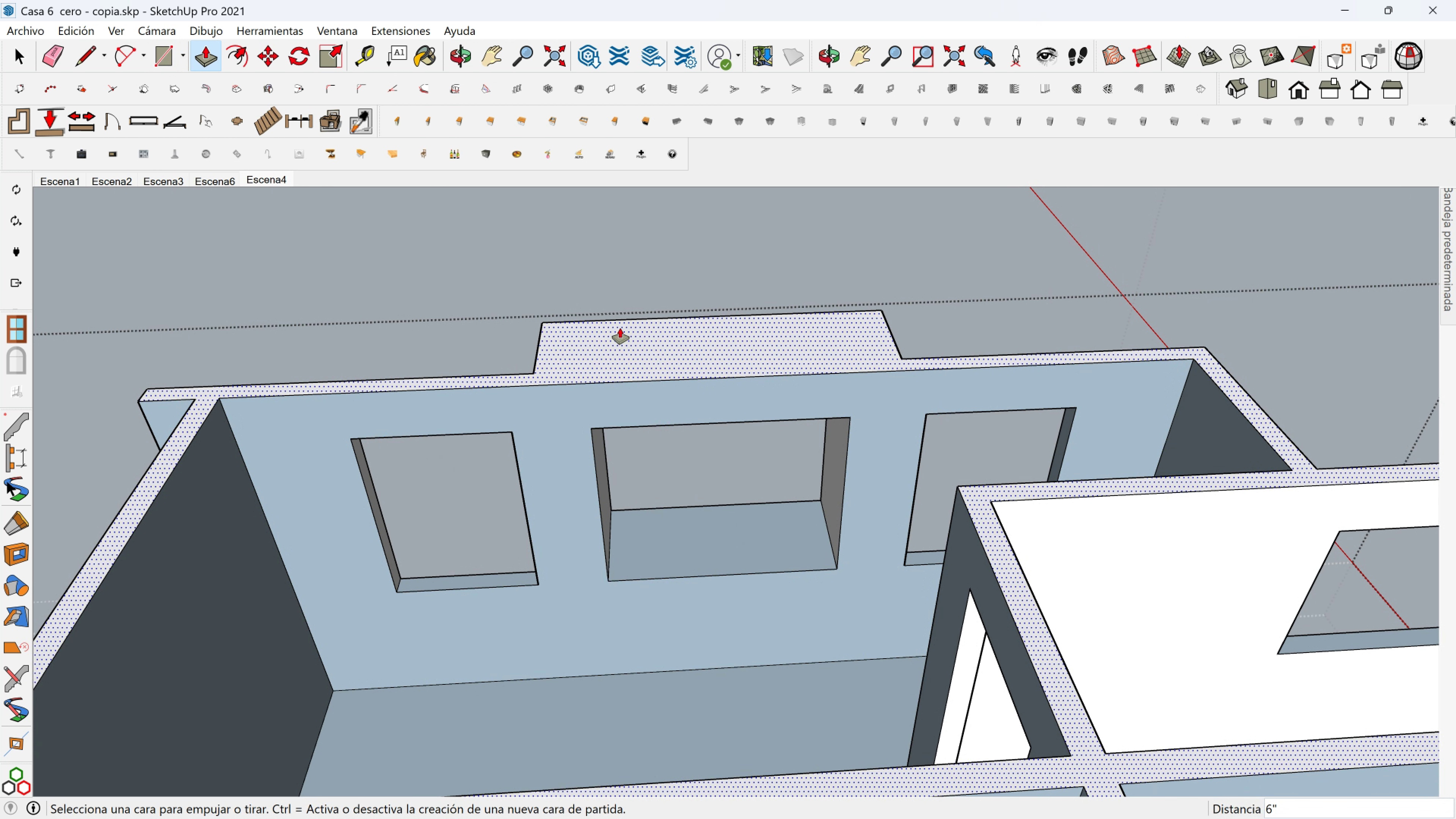 
key(Shift+ShiftLeft)
 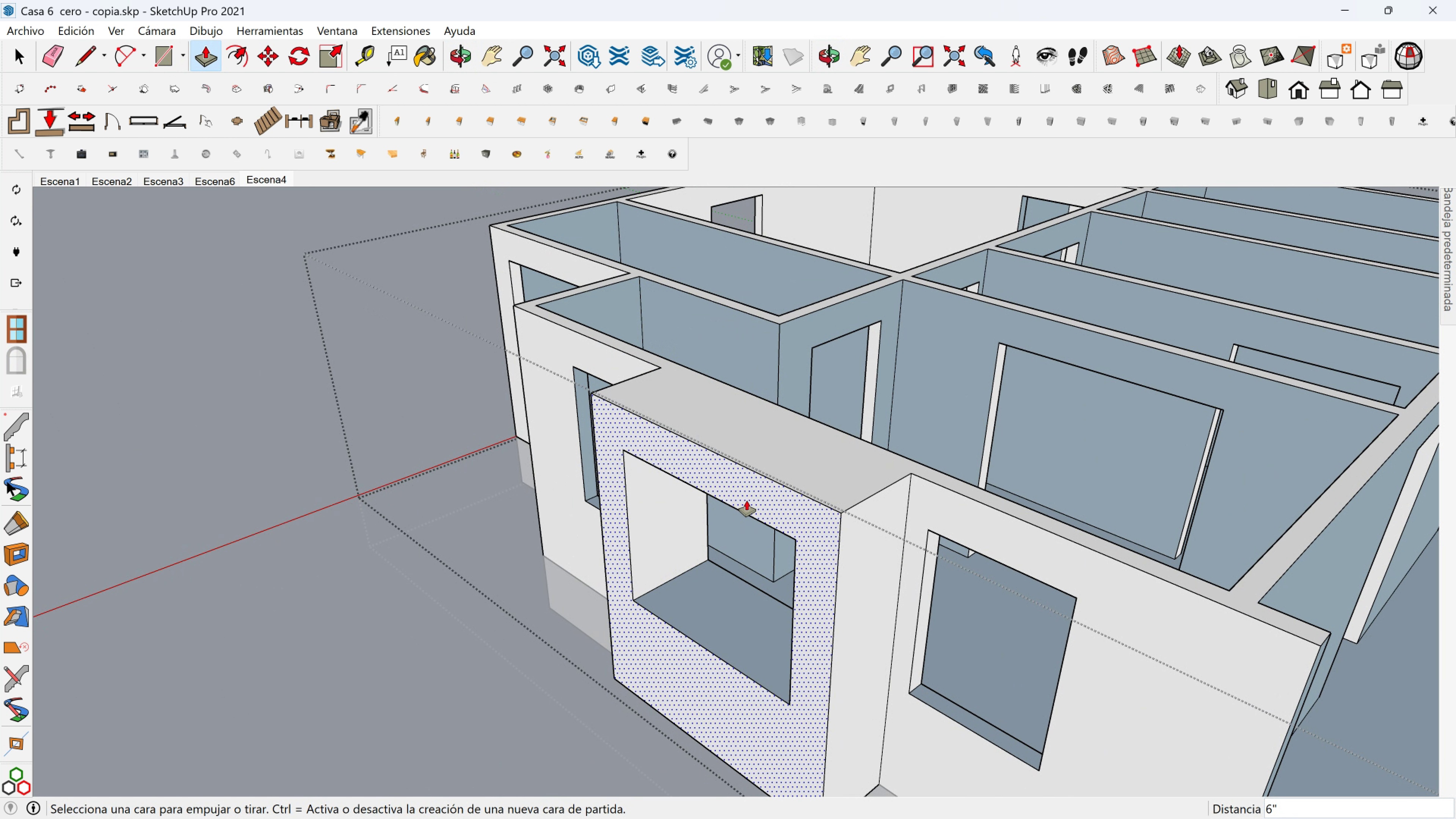 
key(Space)
 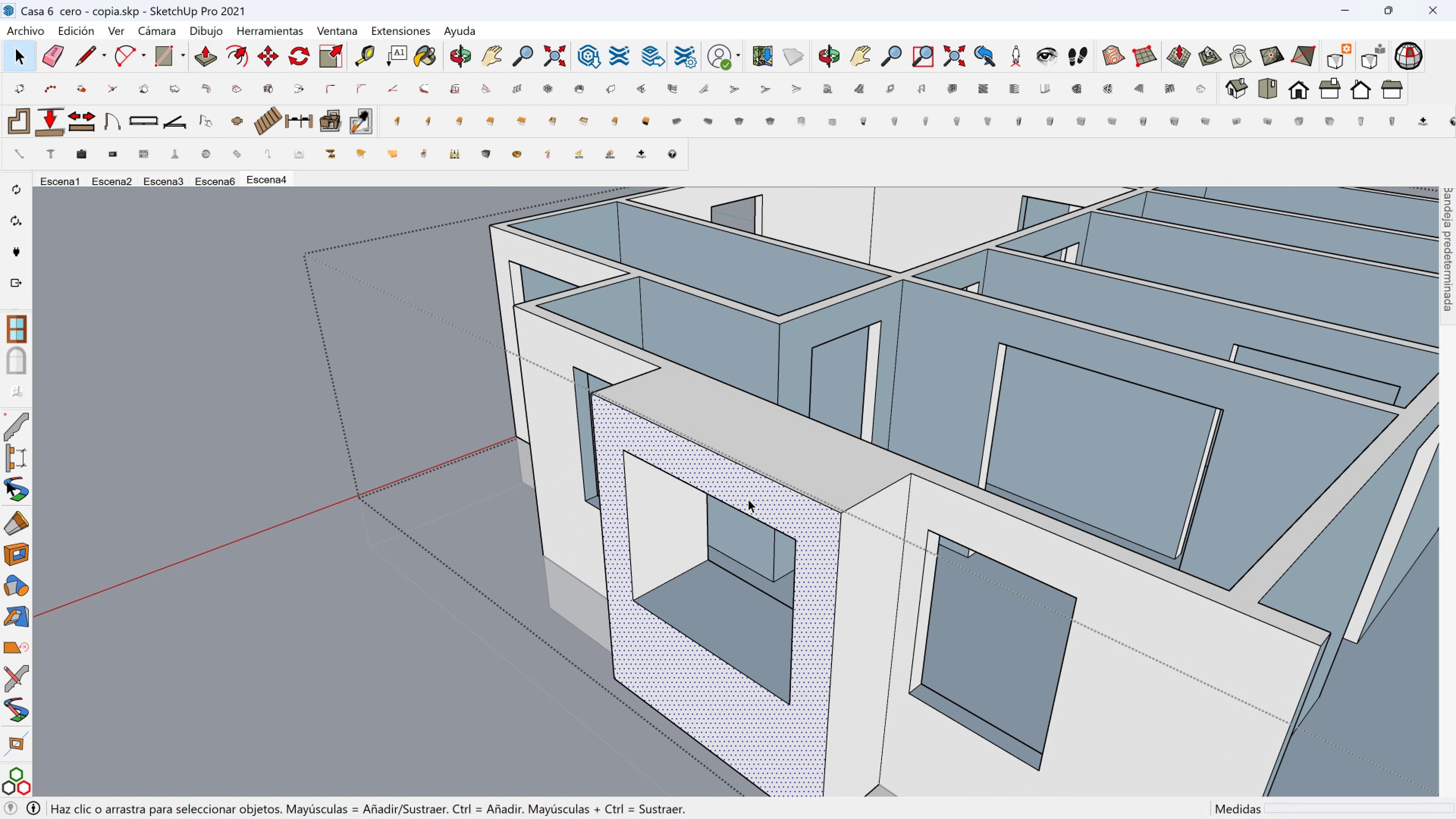 
left_click([748, 499])
 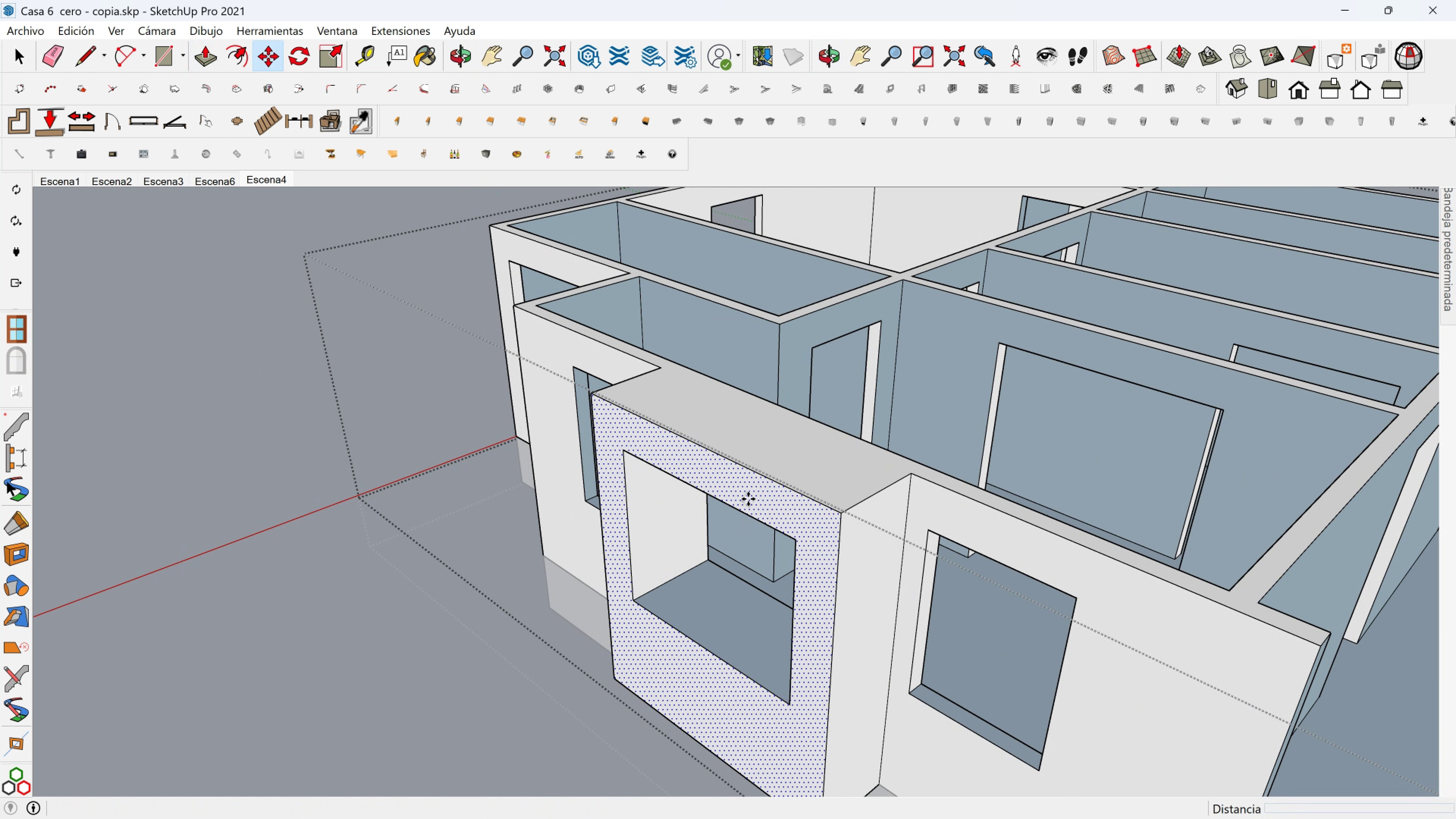 
key(M)
 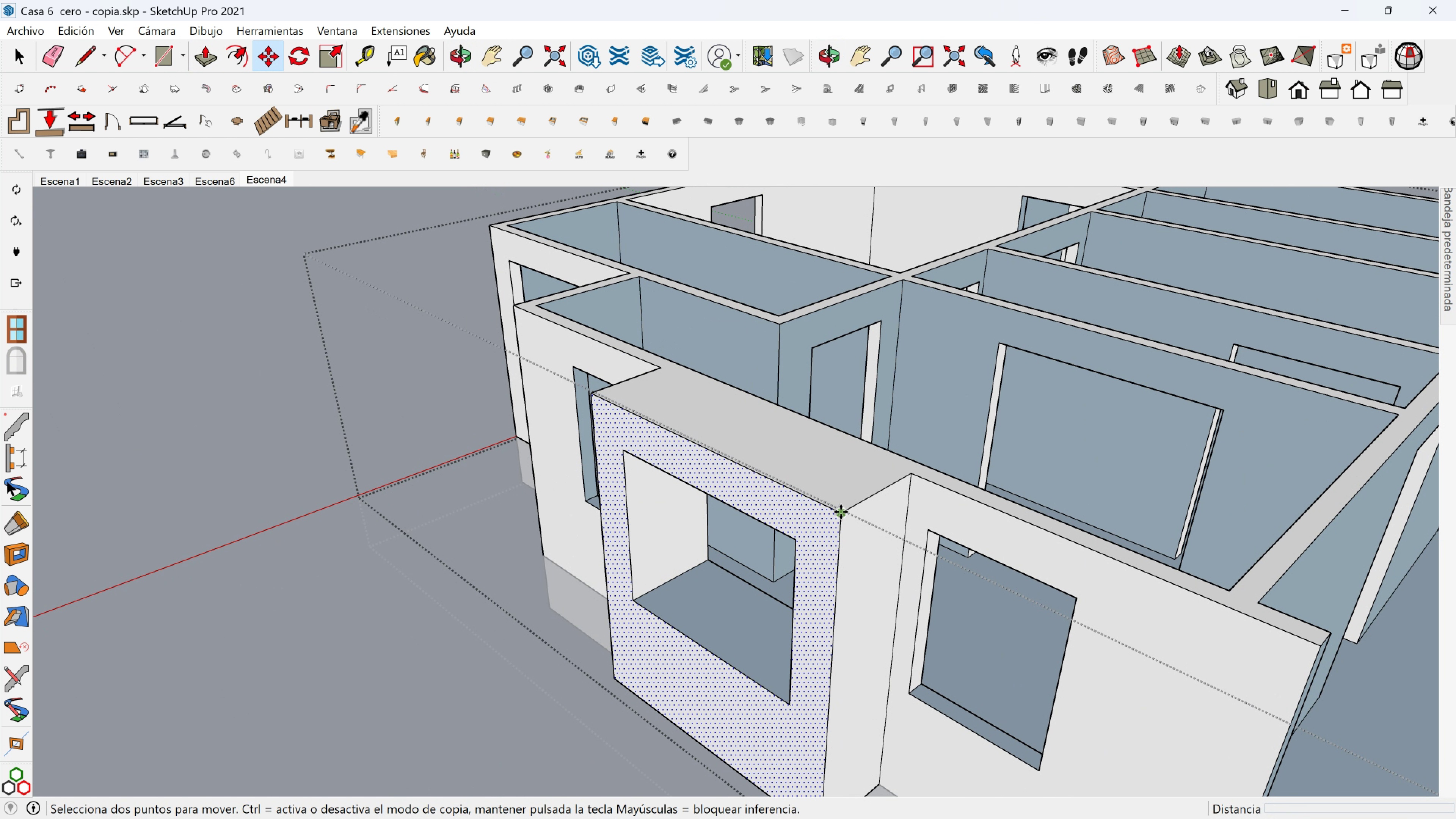 
key(Control+ControlLeft)
 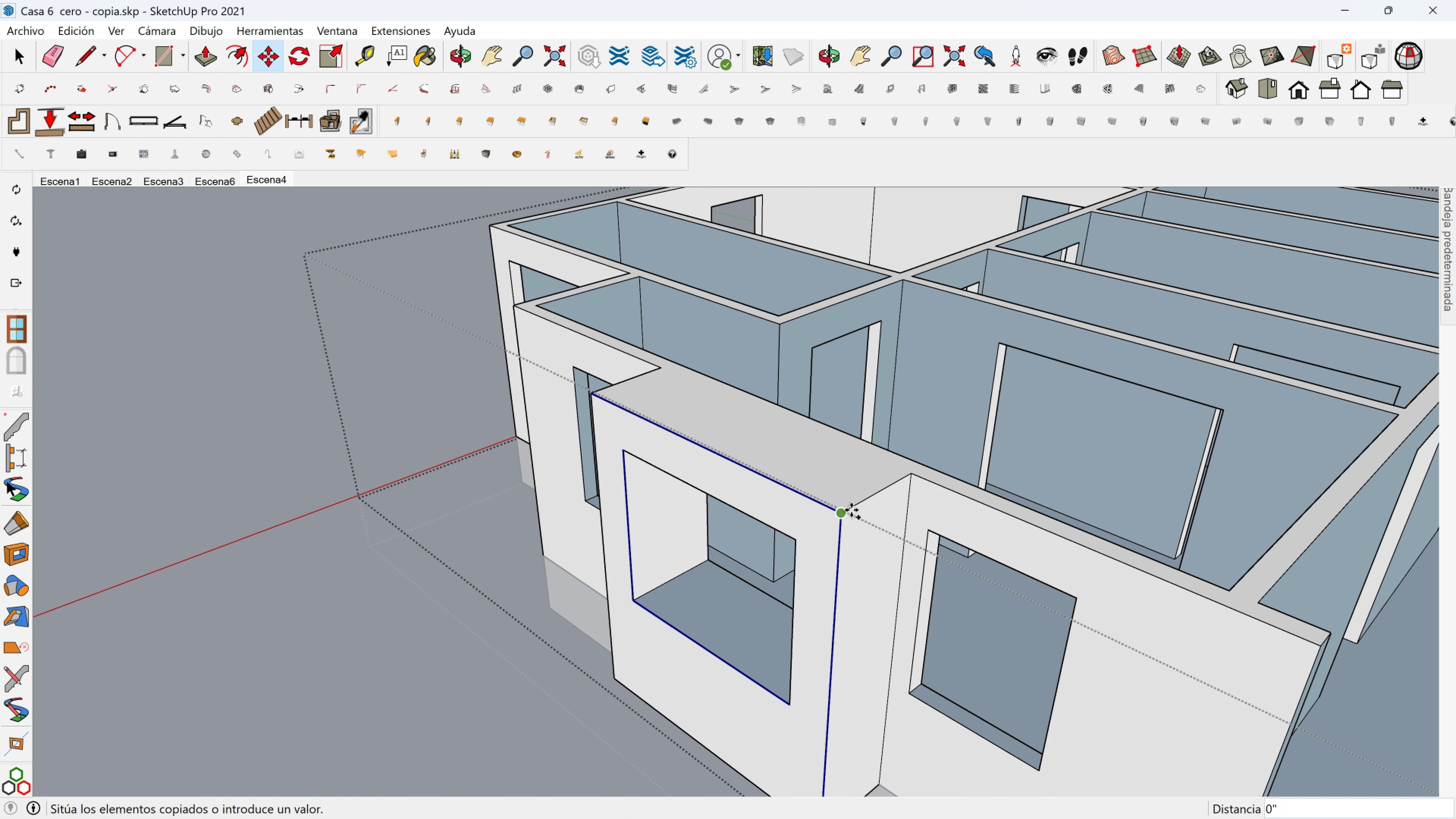 
left_click([841, 512])
 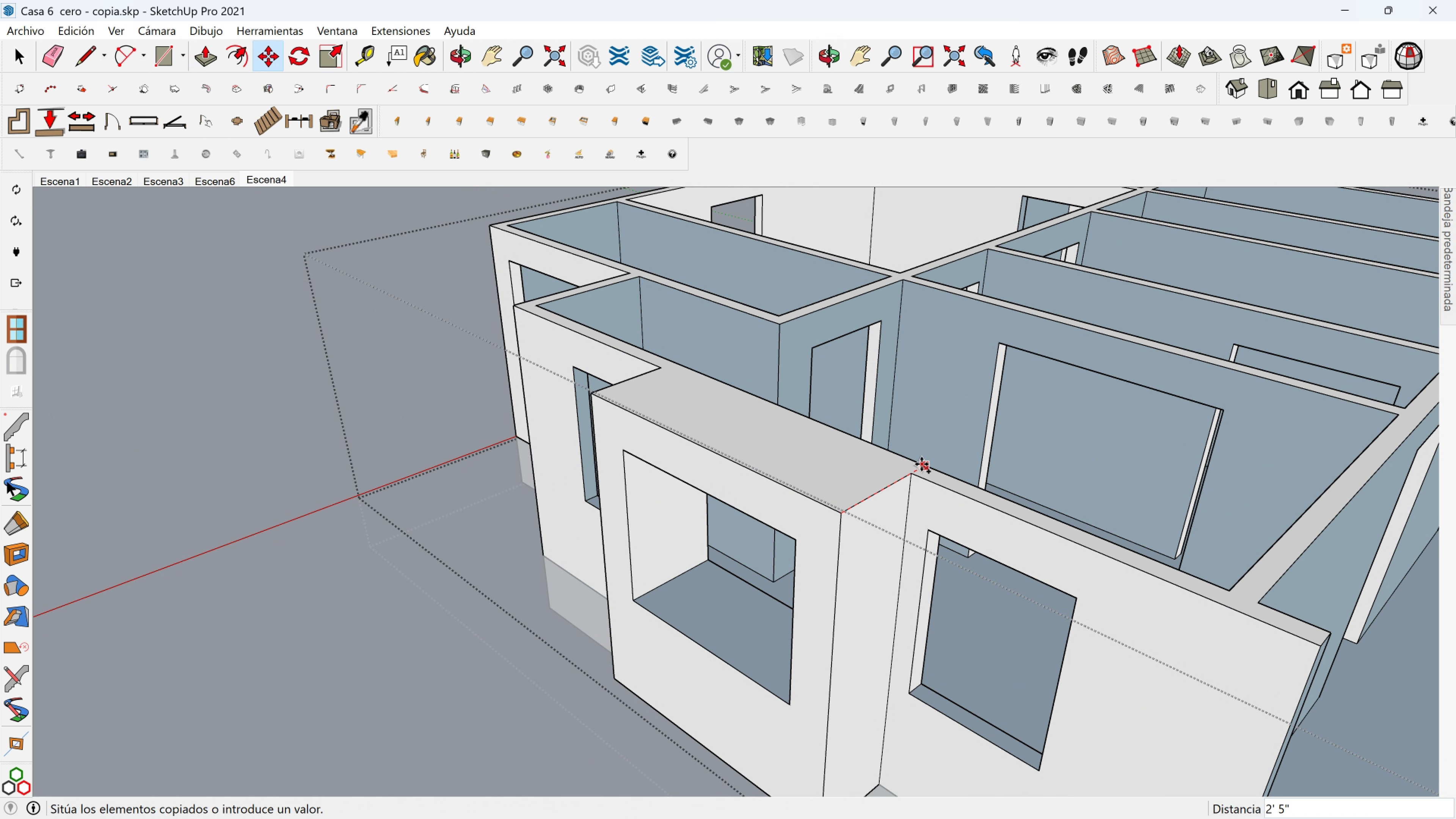 
left_click([921, 464])
 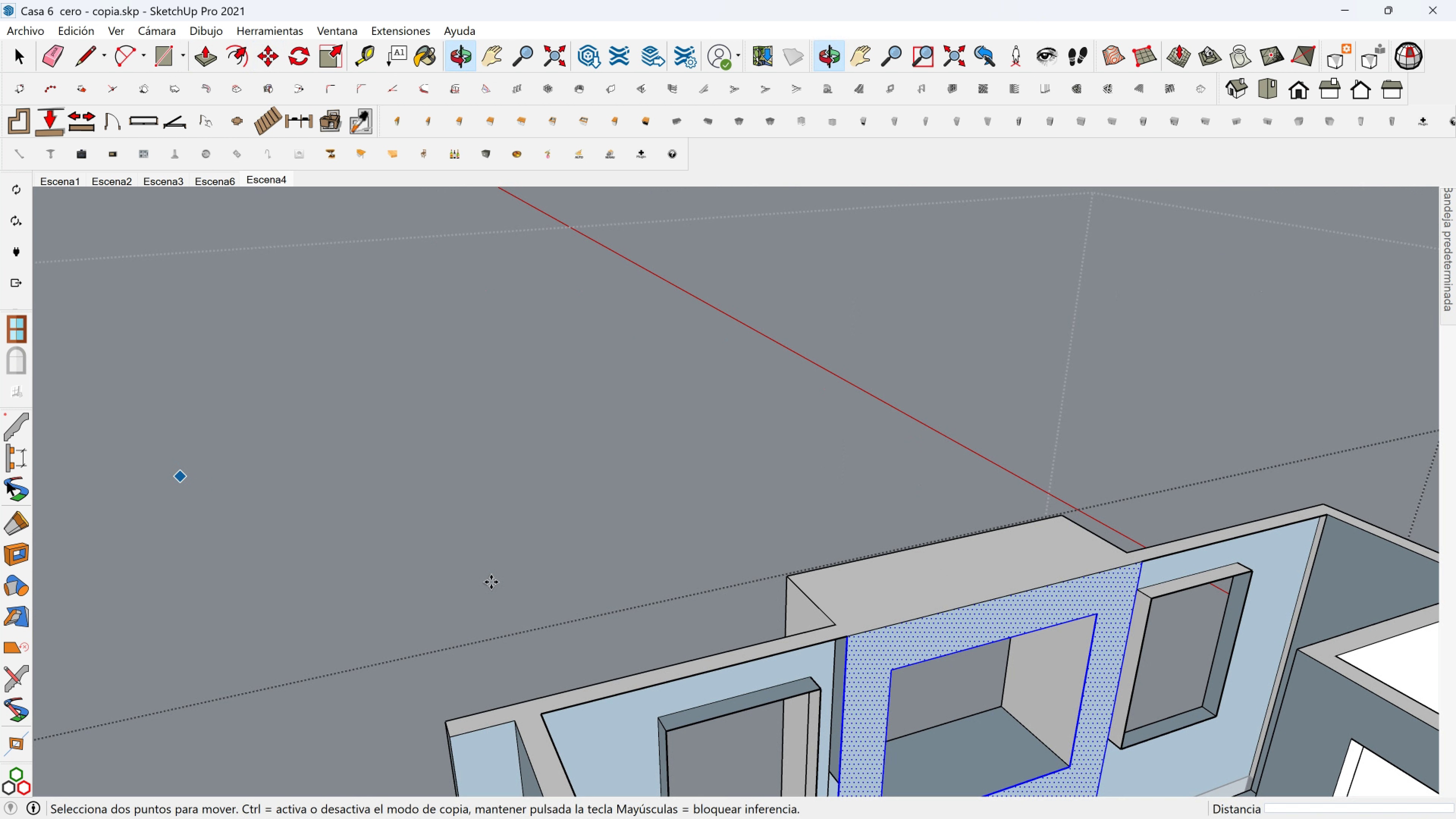 
hold_key(key=ShiftLeft, duration=0.46)
 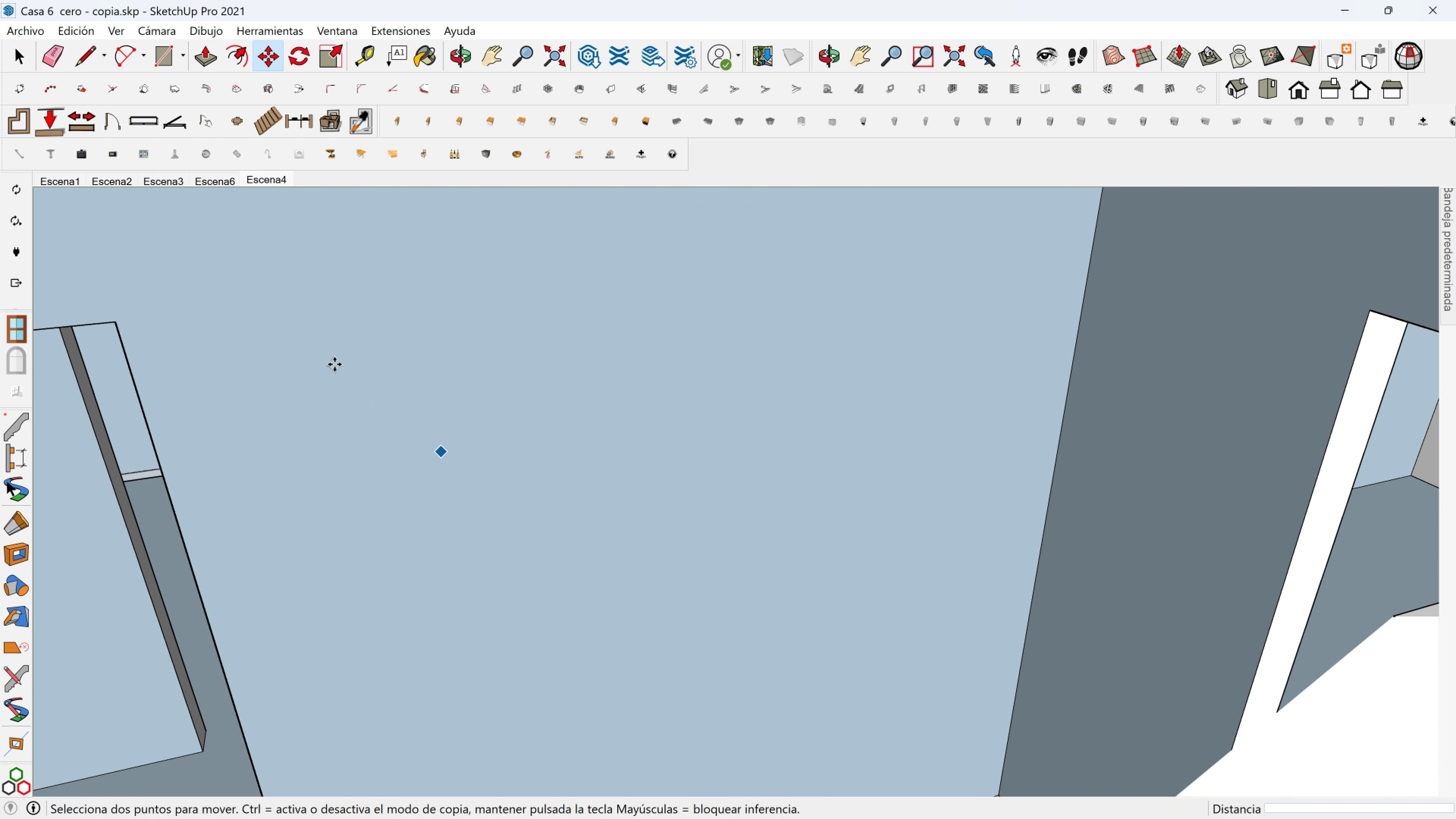 
hold_key(key=ShiftLeft, duration=2.43)
 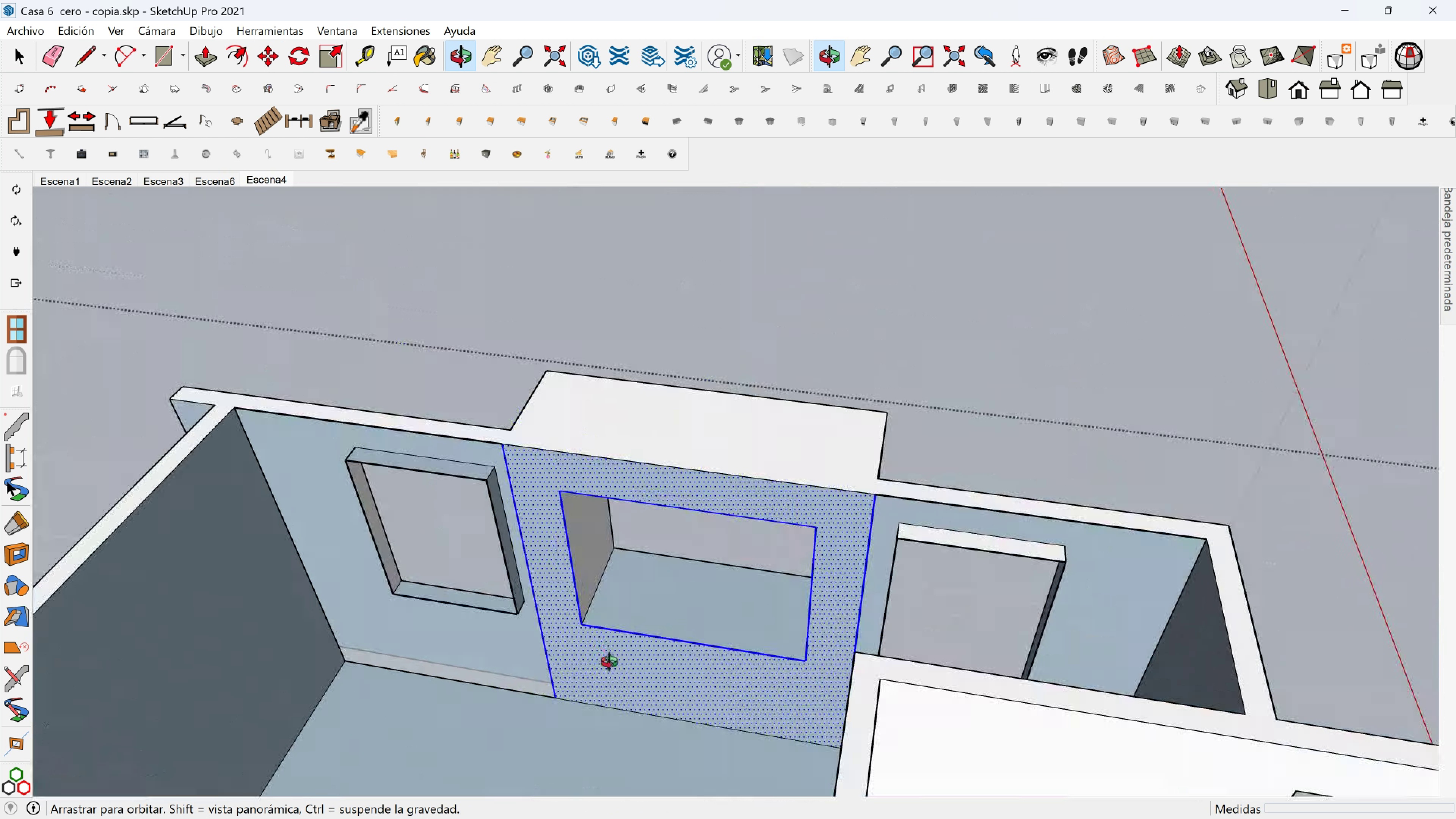 
hold_key(key=ShiftLeft, duration=0.41)
 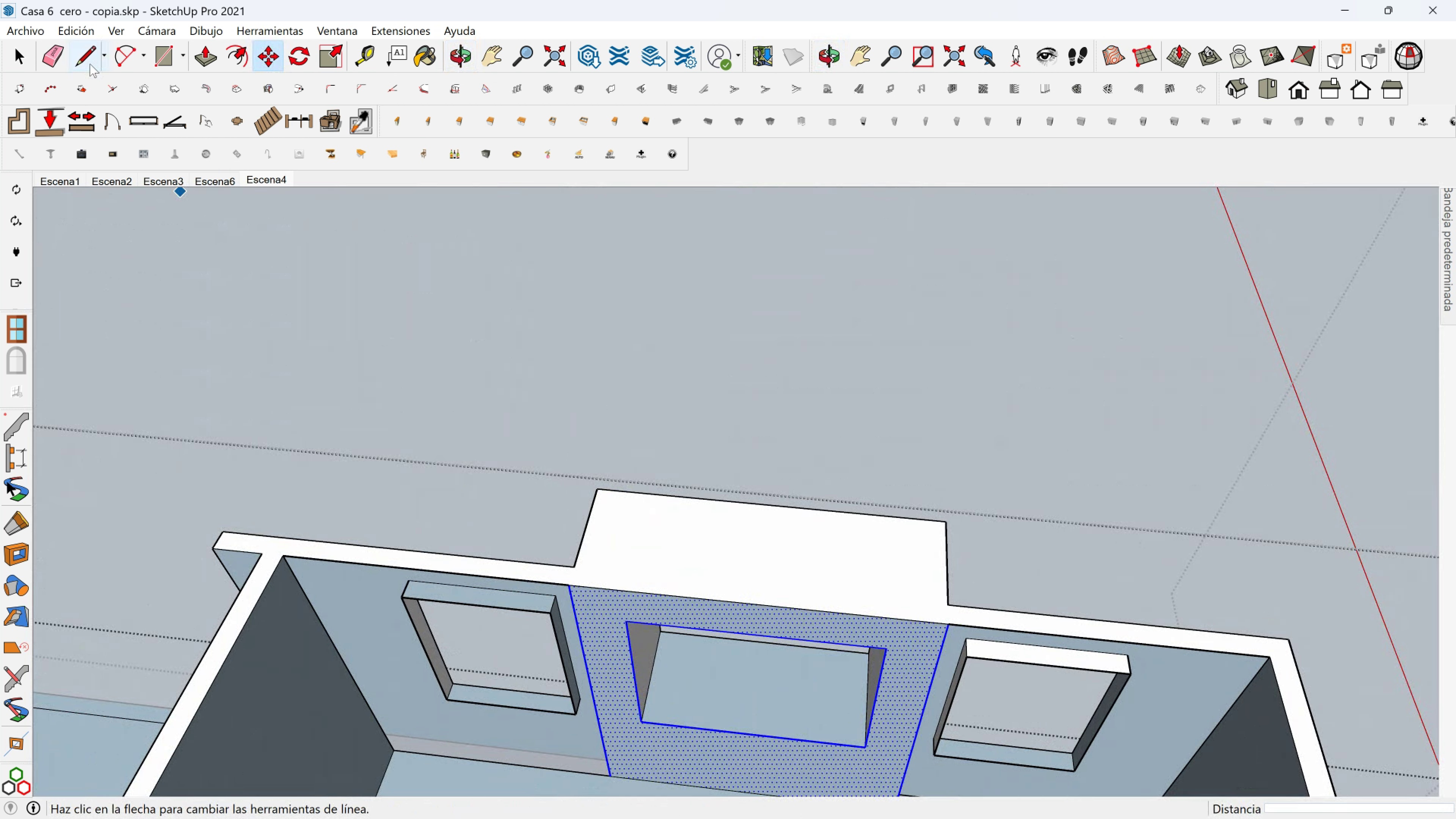 
left_click([90, 59])
 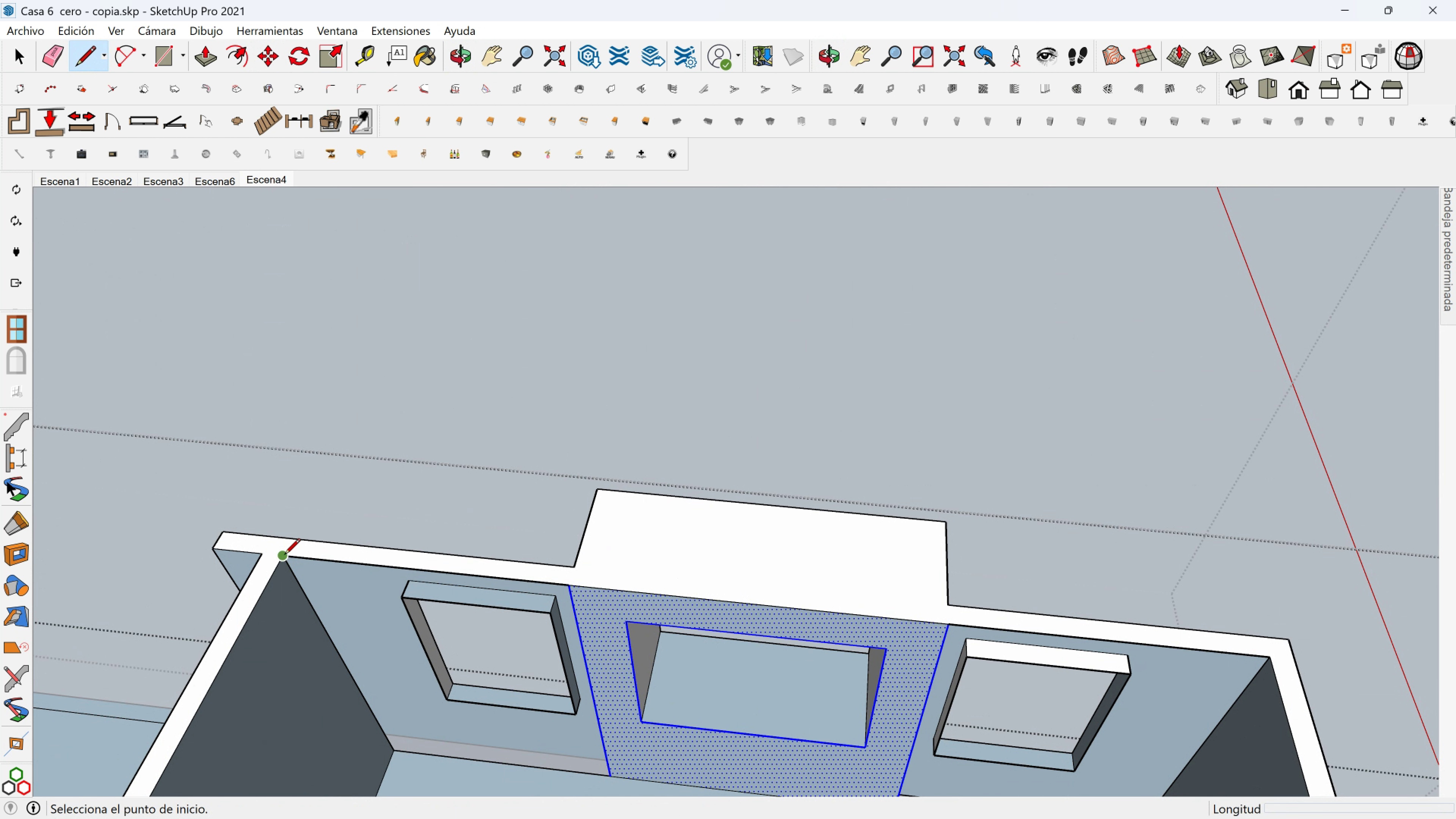 
left_click([284, 555])
 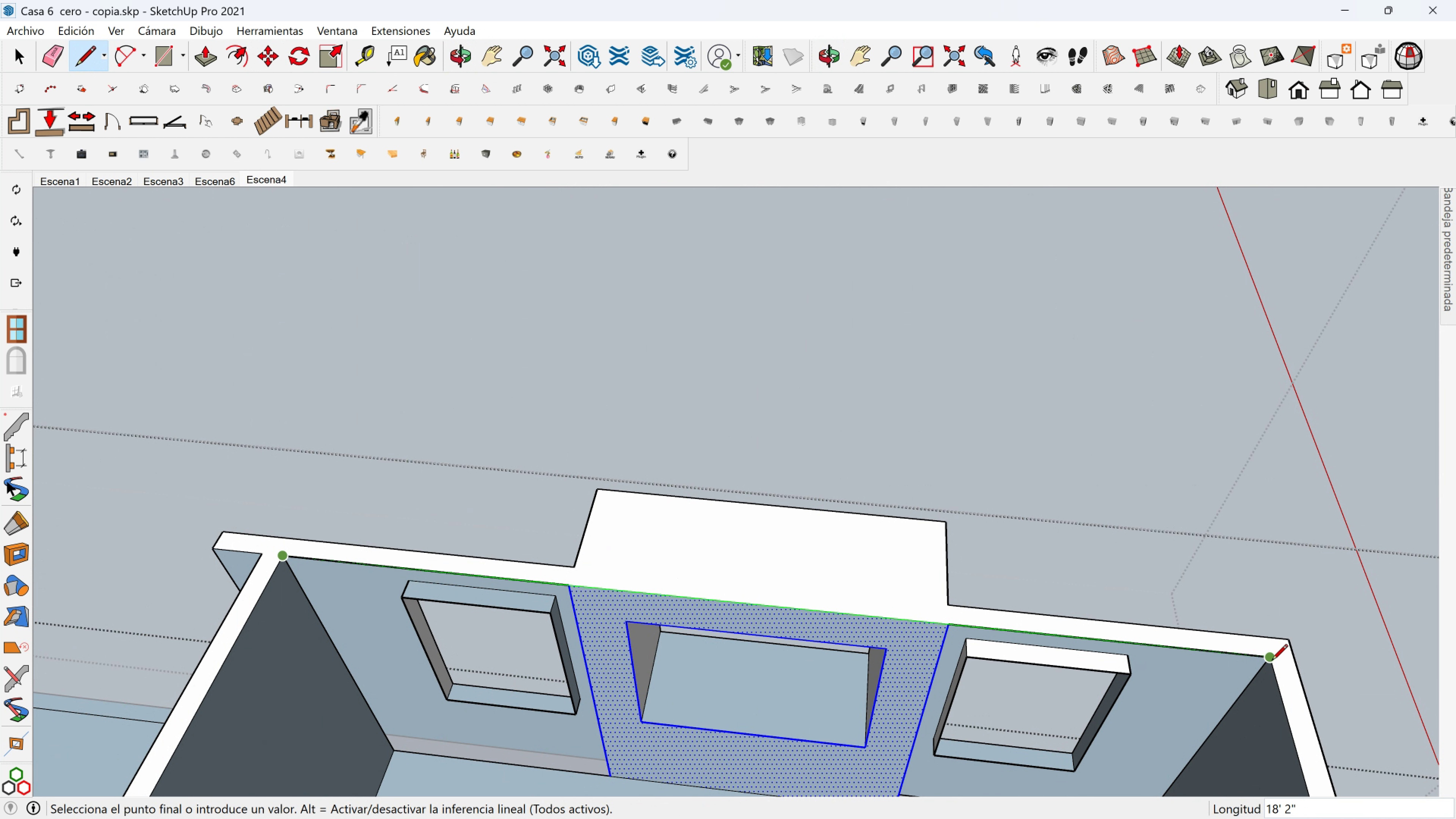 
left_click([1272, 661])
 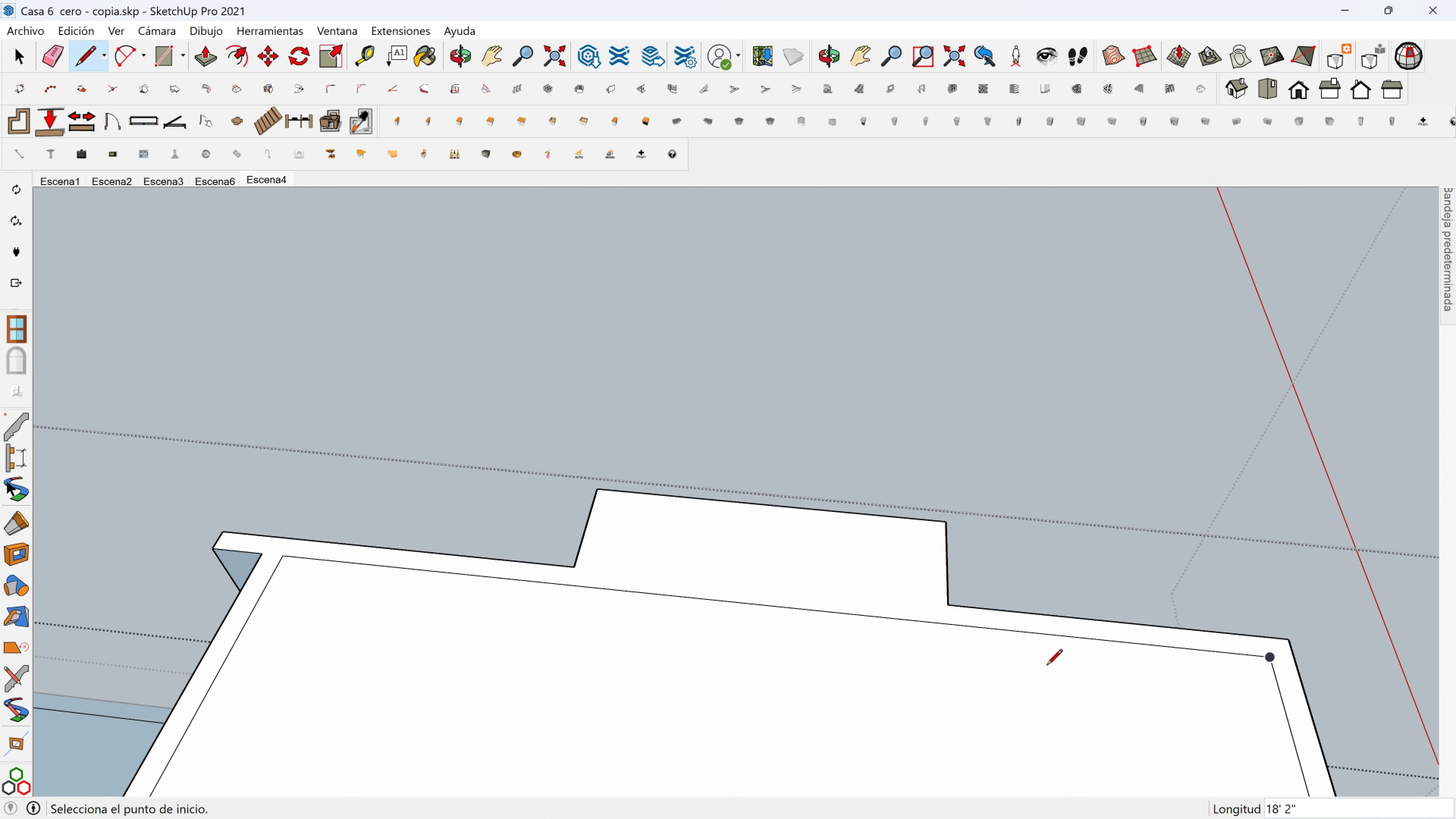 
hold_key(key=ShiftLeft, duration=0.41)
 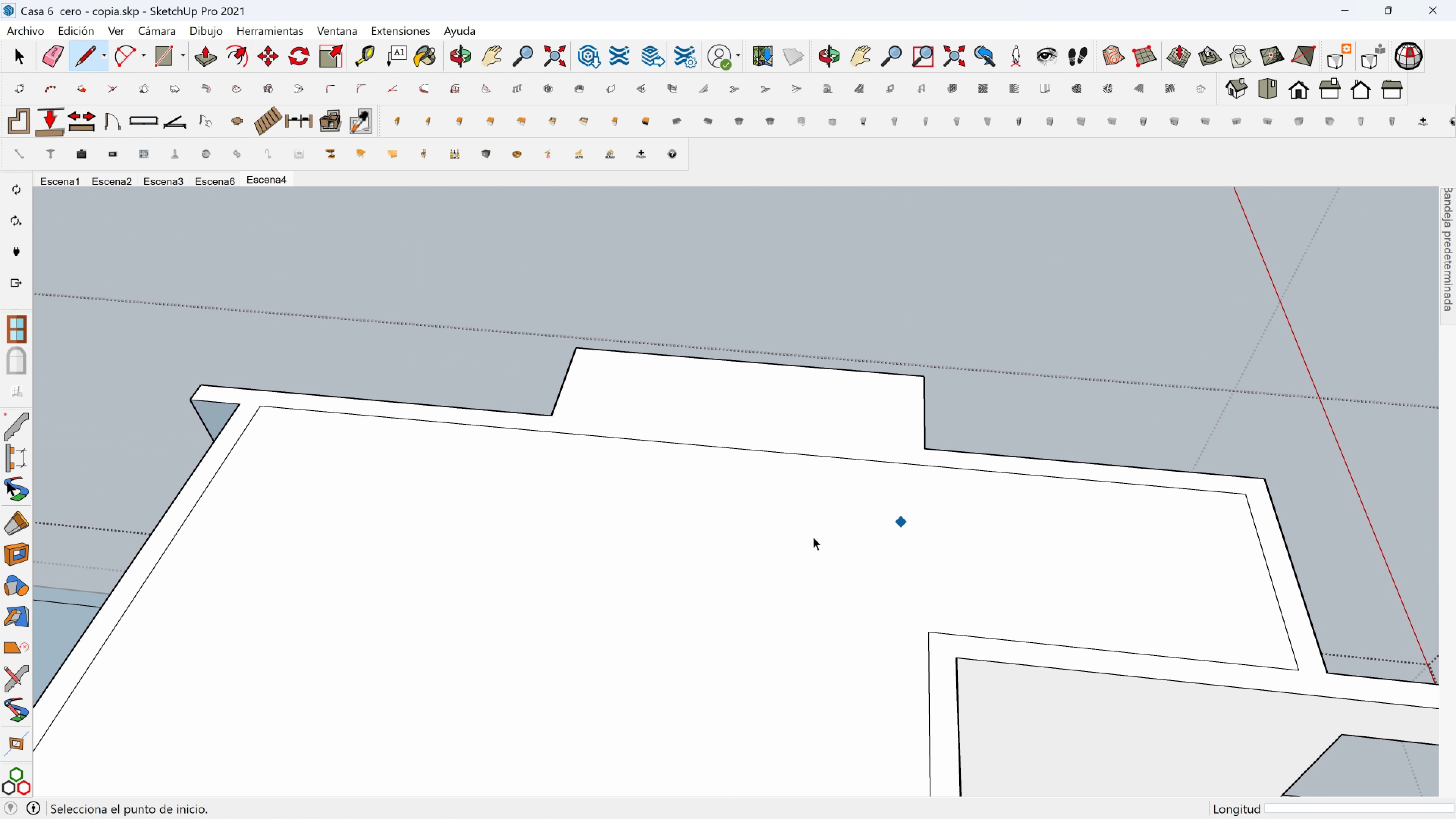 
key(Space)
 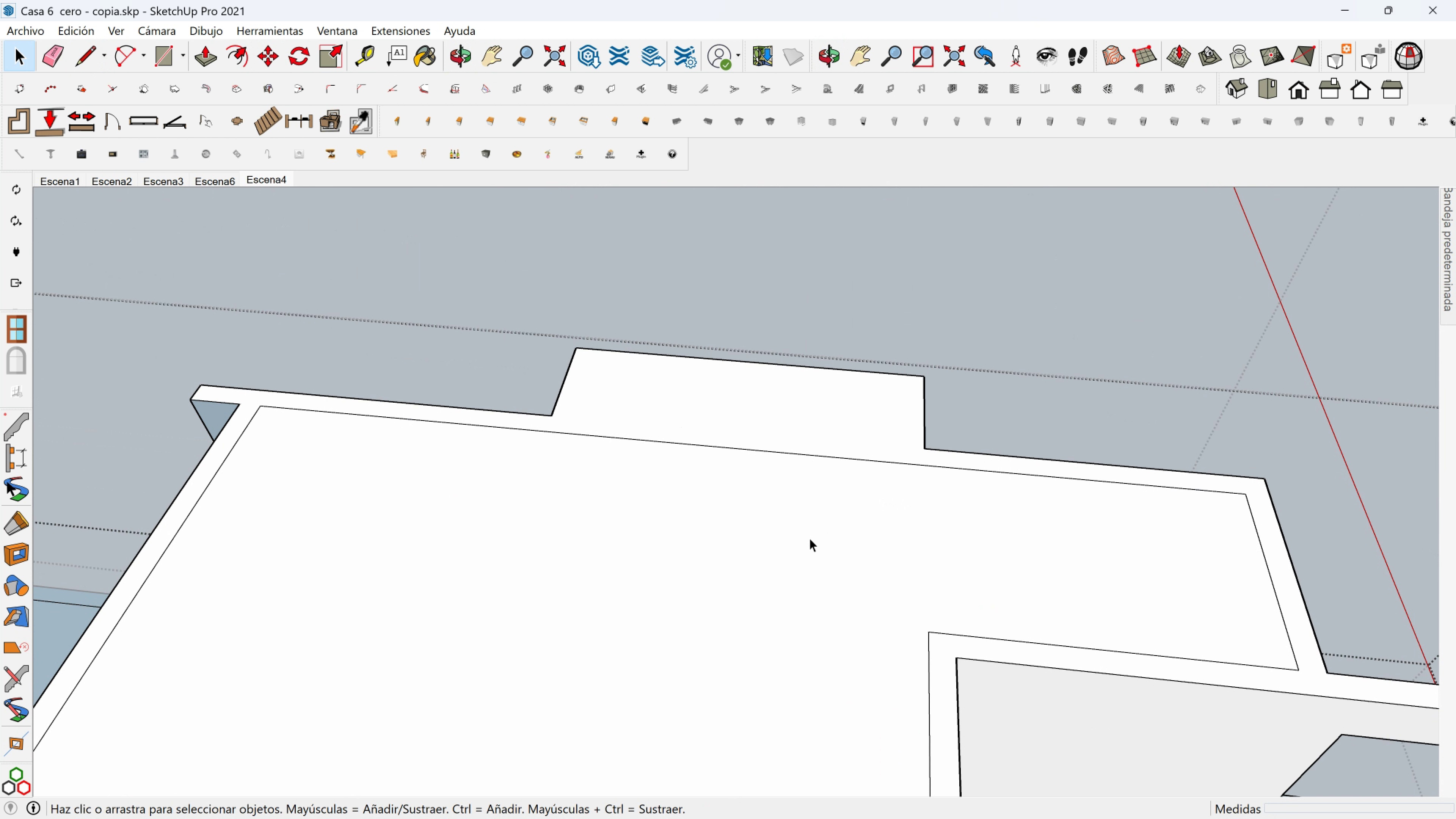 
left_click([810, 538])
 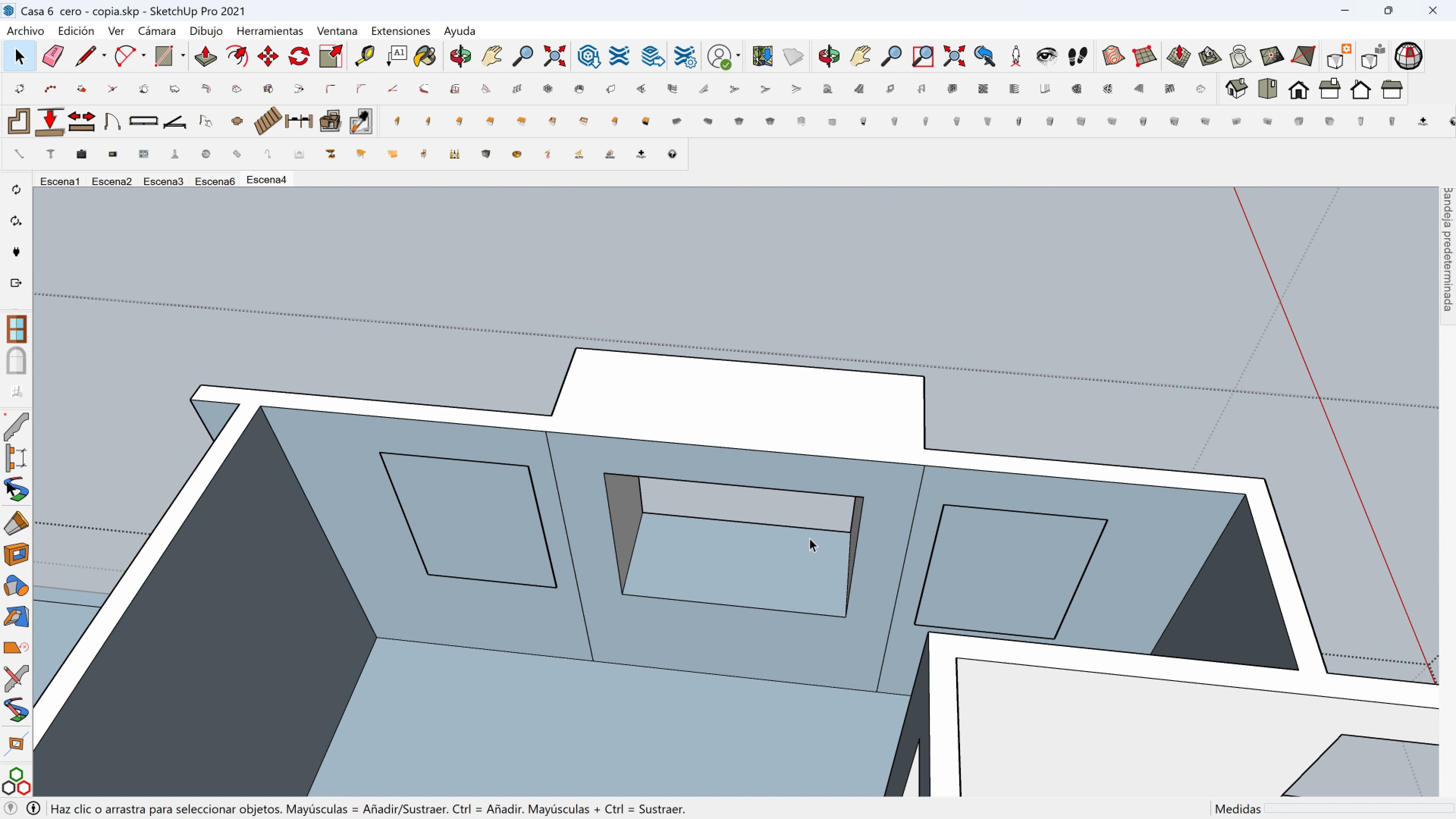 
key(Delete)
 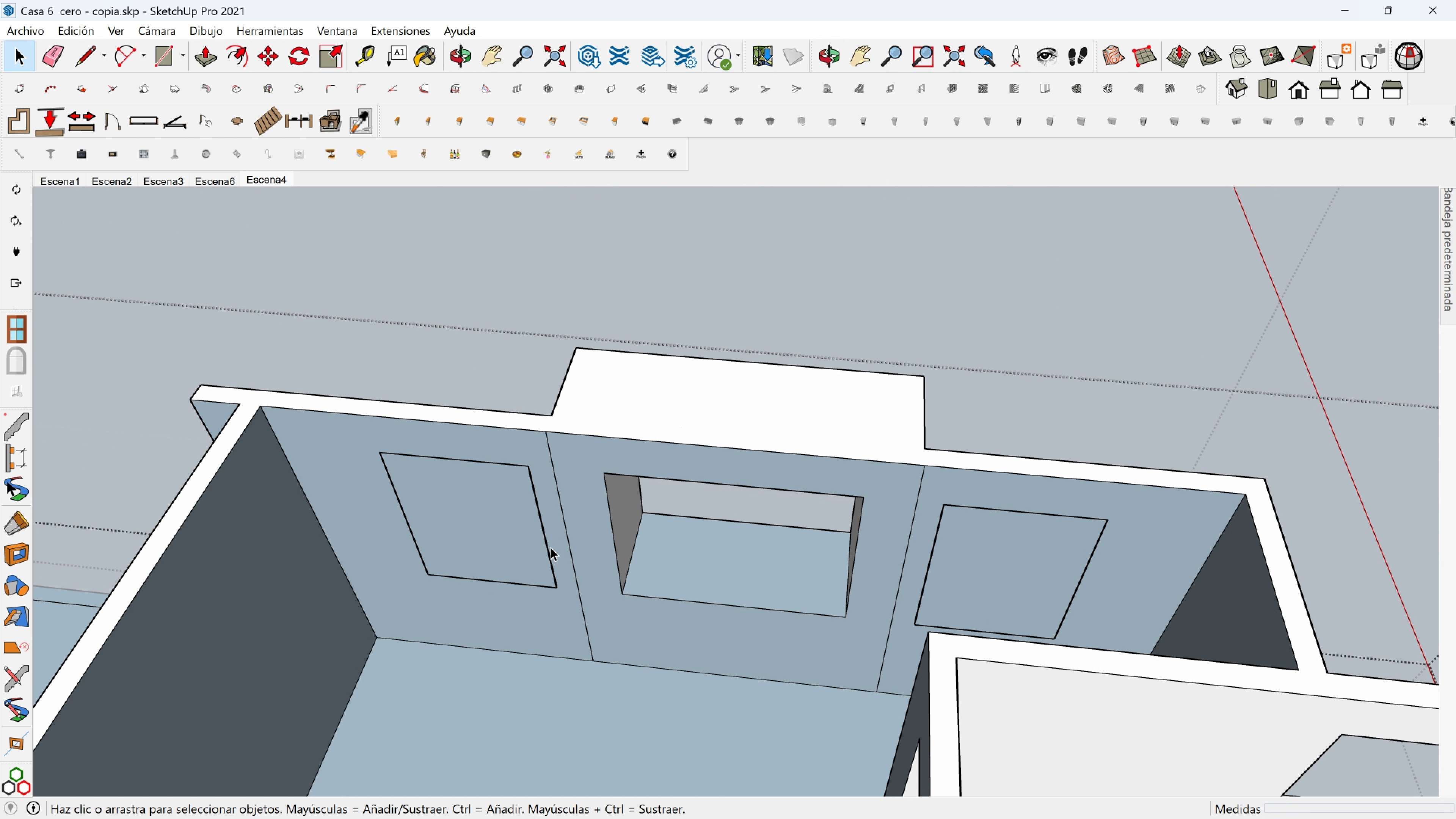 
left_click([532, 549])
 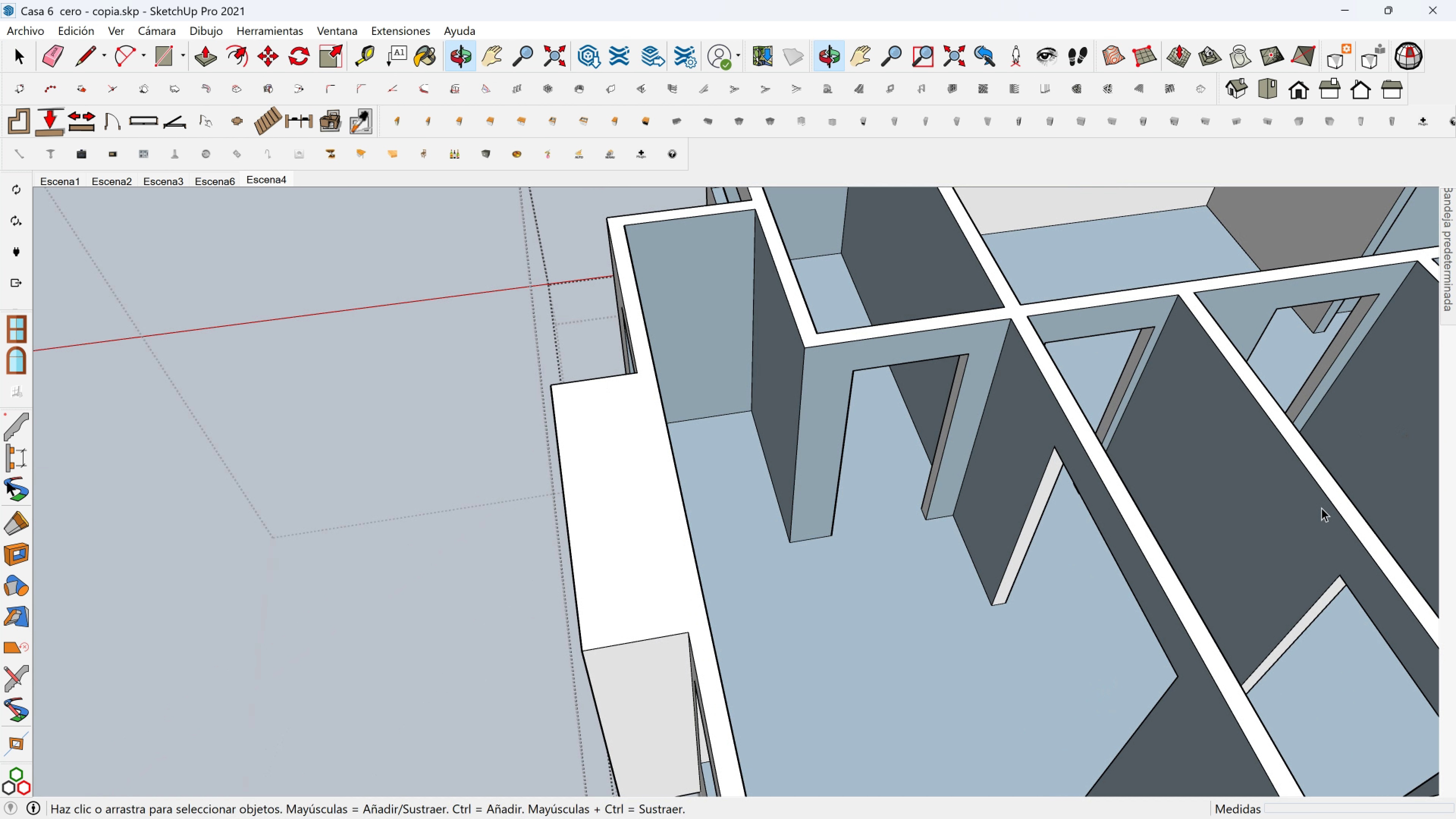 
key(Shift+ShiftLeft)
 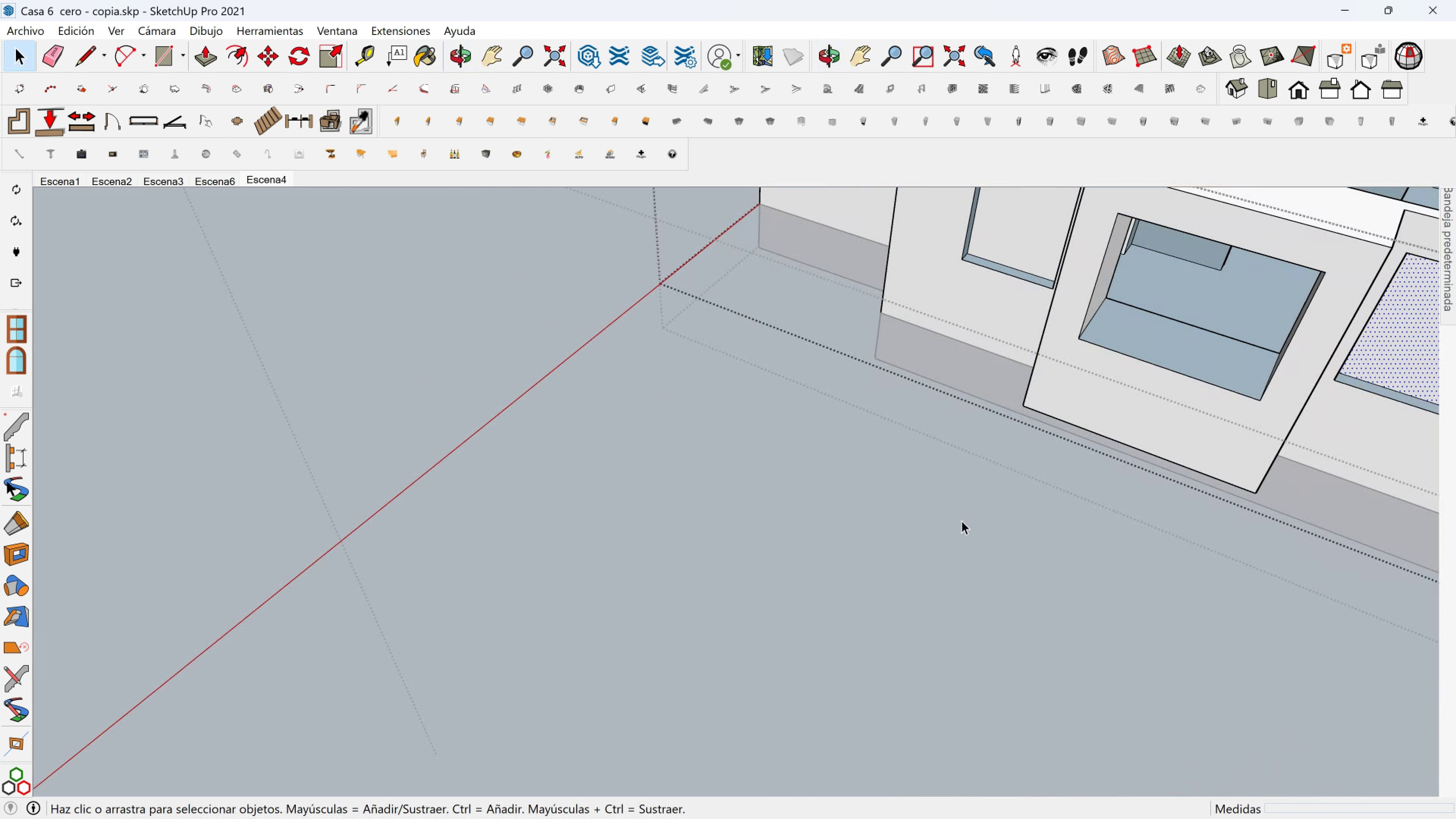 
hold_key(key=ShiftLeft, duration=0.49)
 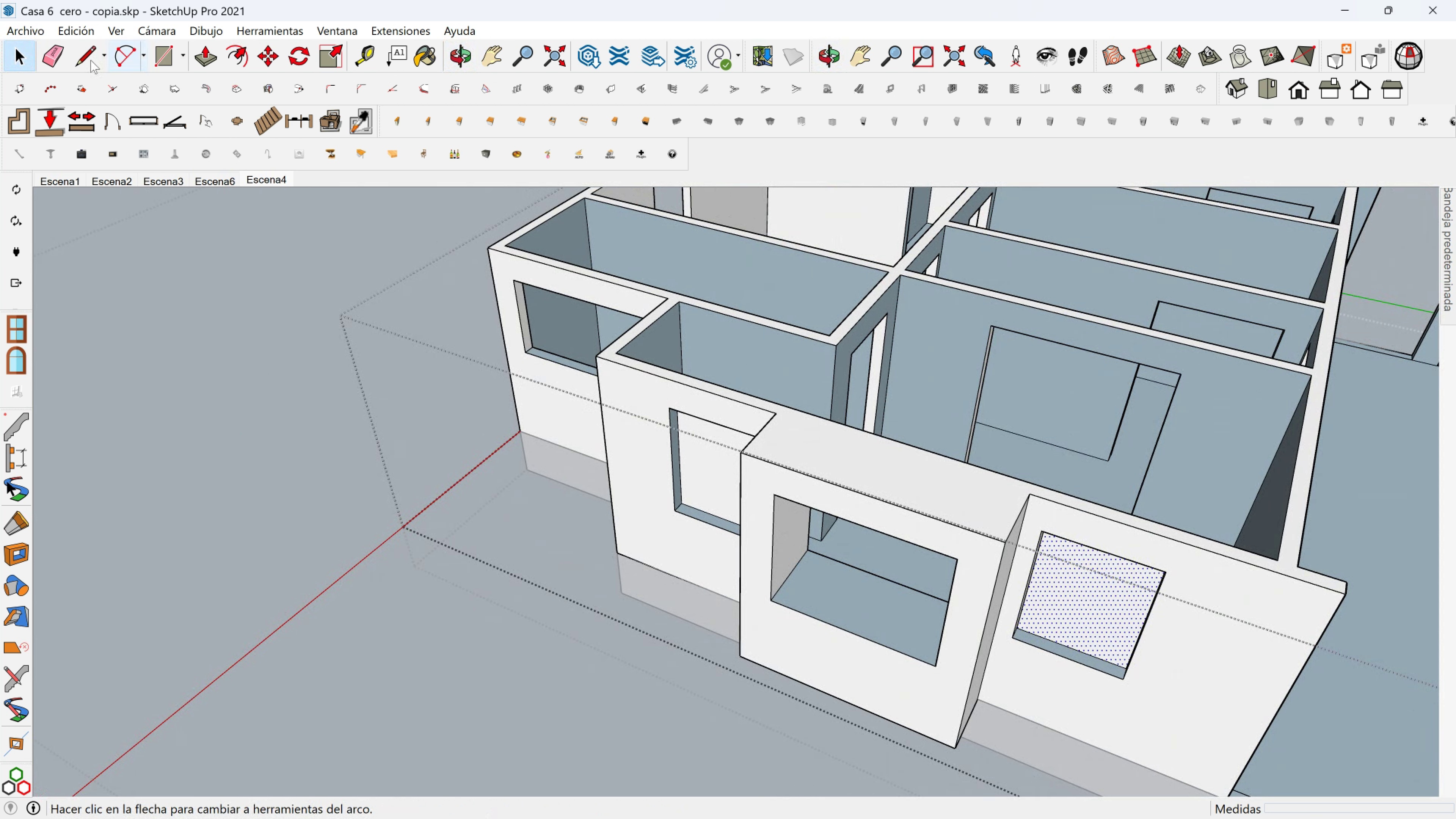 
left_click([69, 55])
 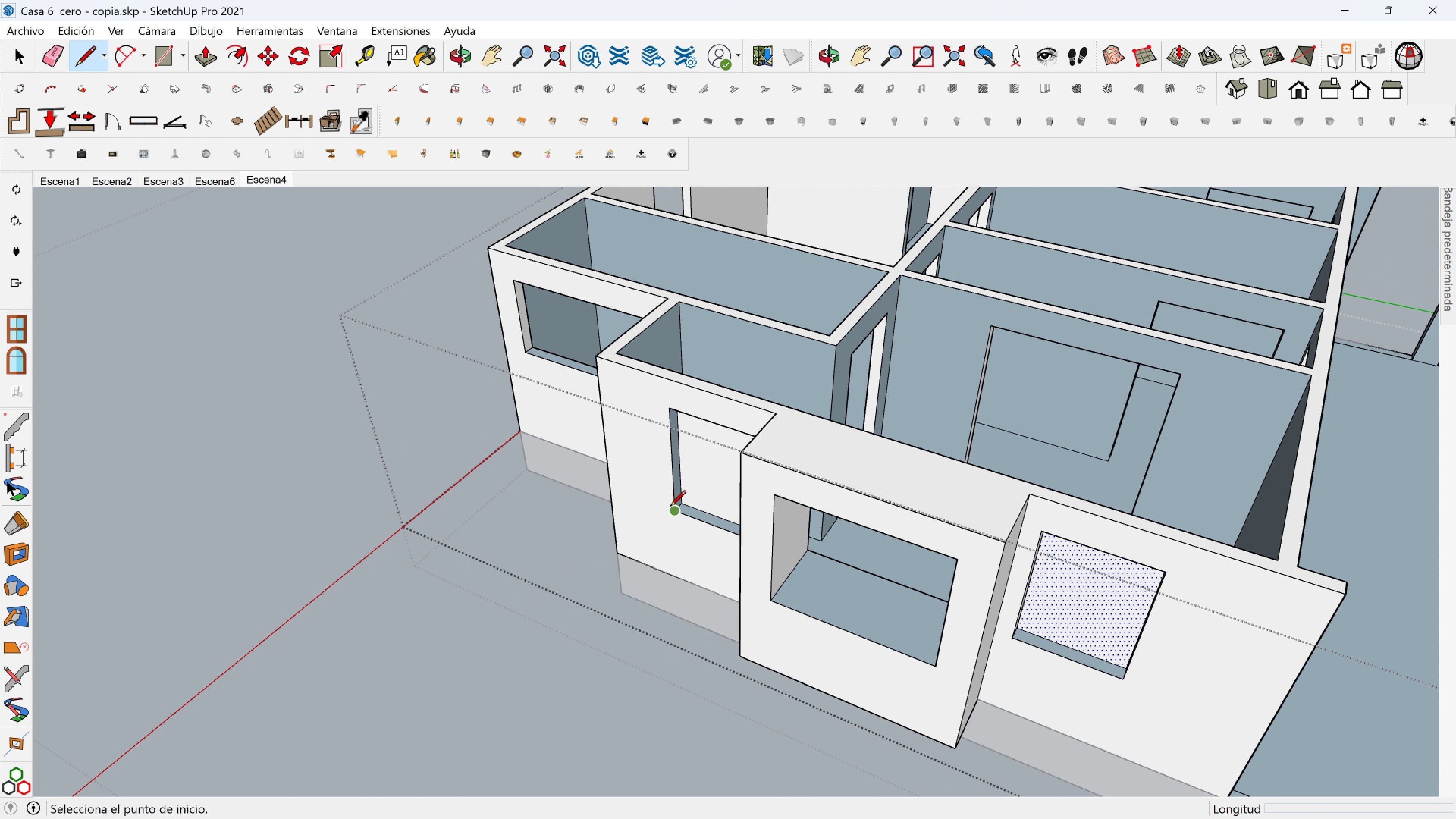 
left_click([670, 507])
 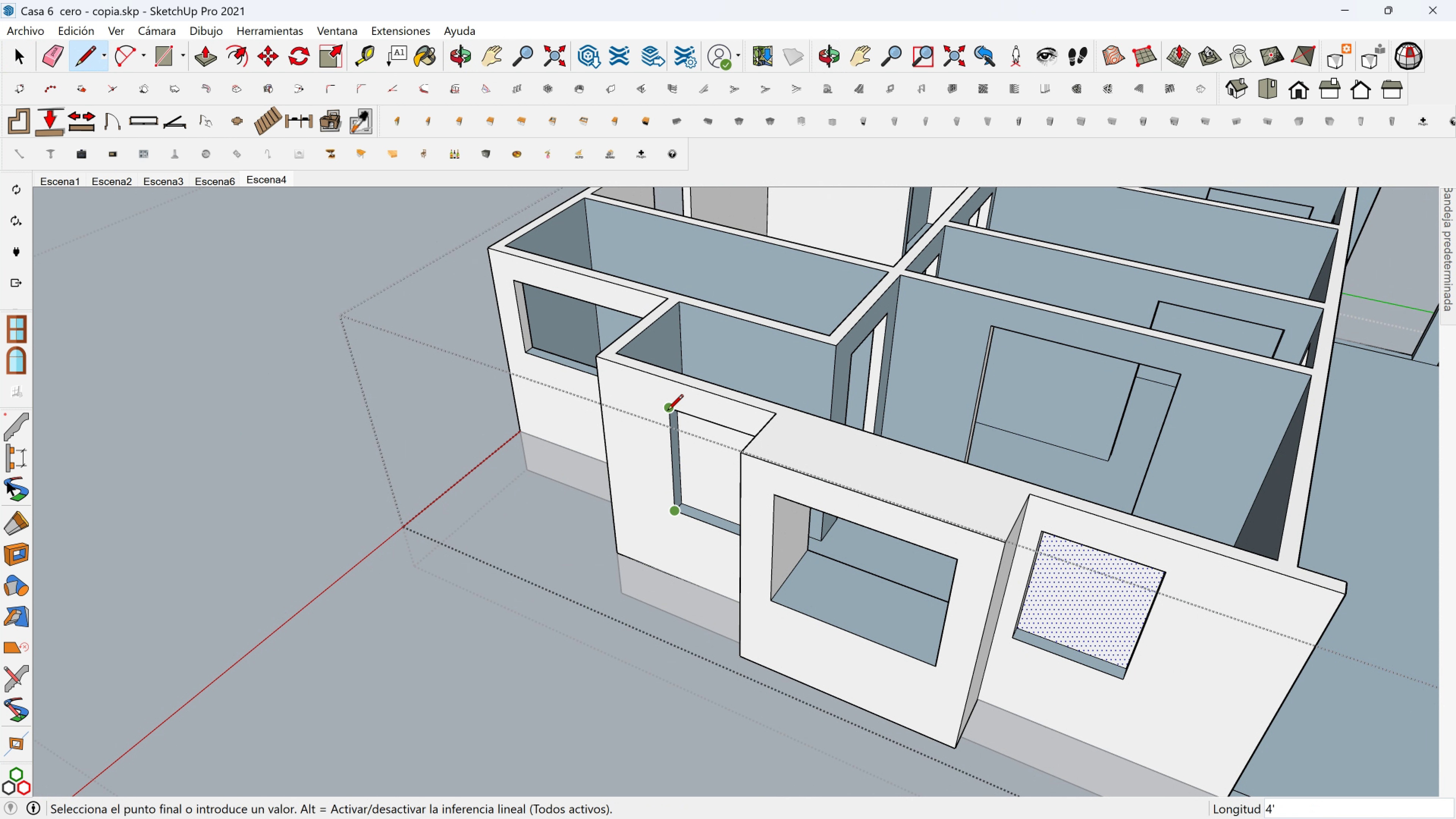 
left_click([667, 411])
 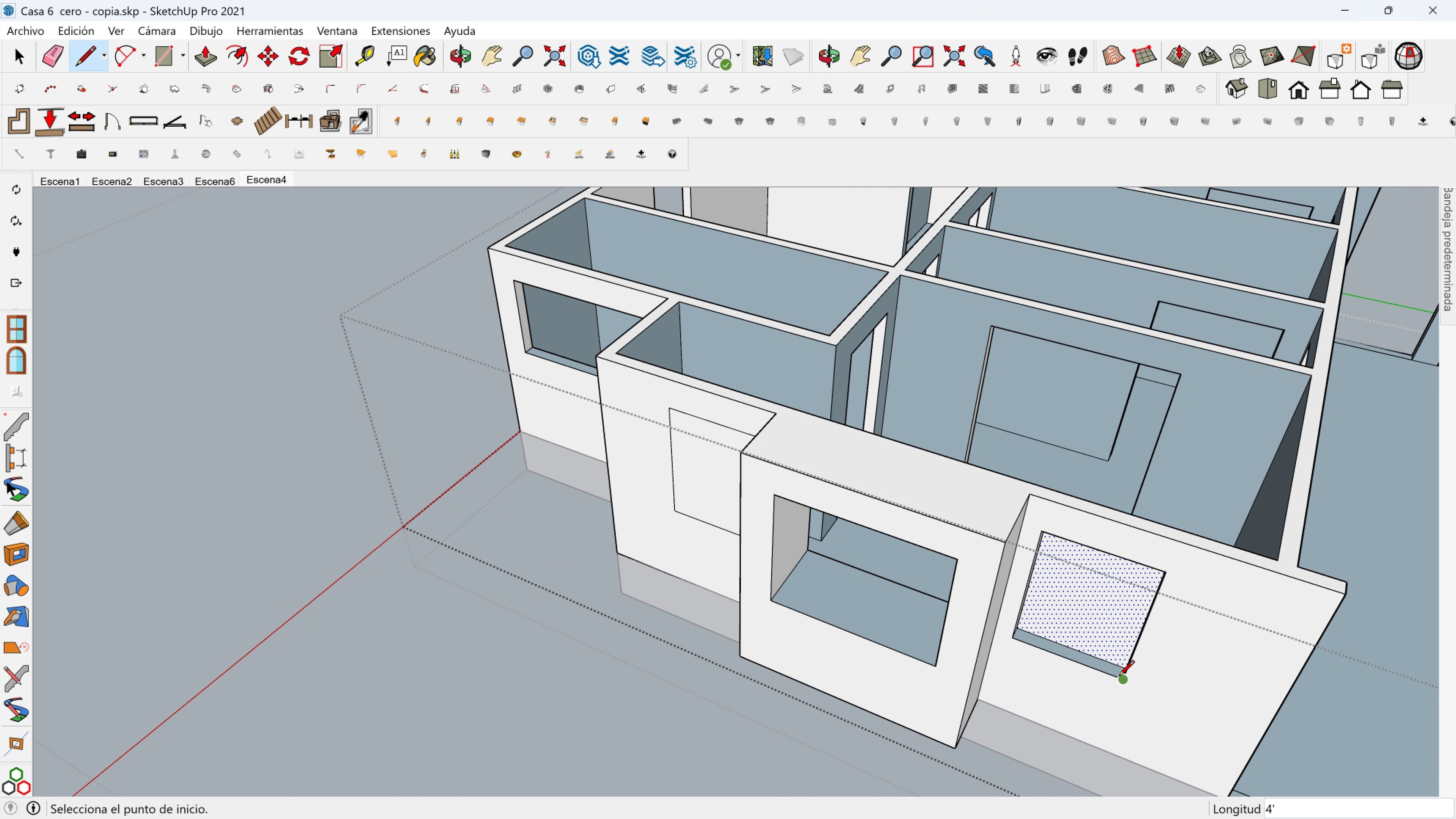 
left_click([1119, 677])
 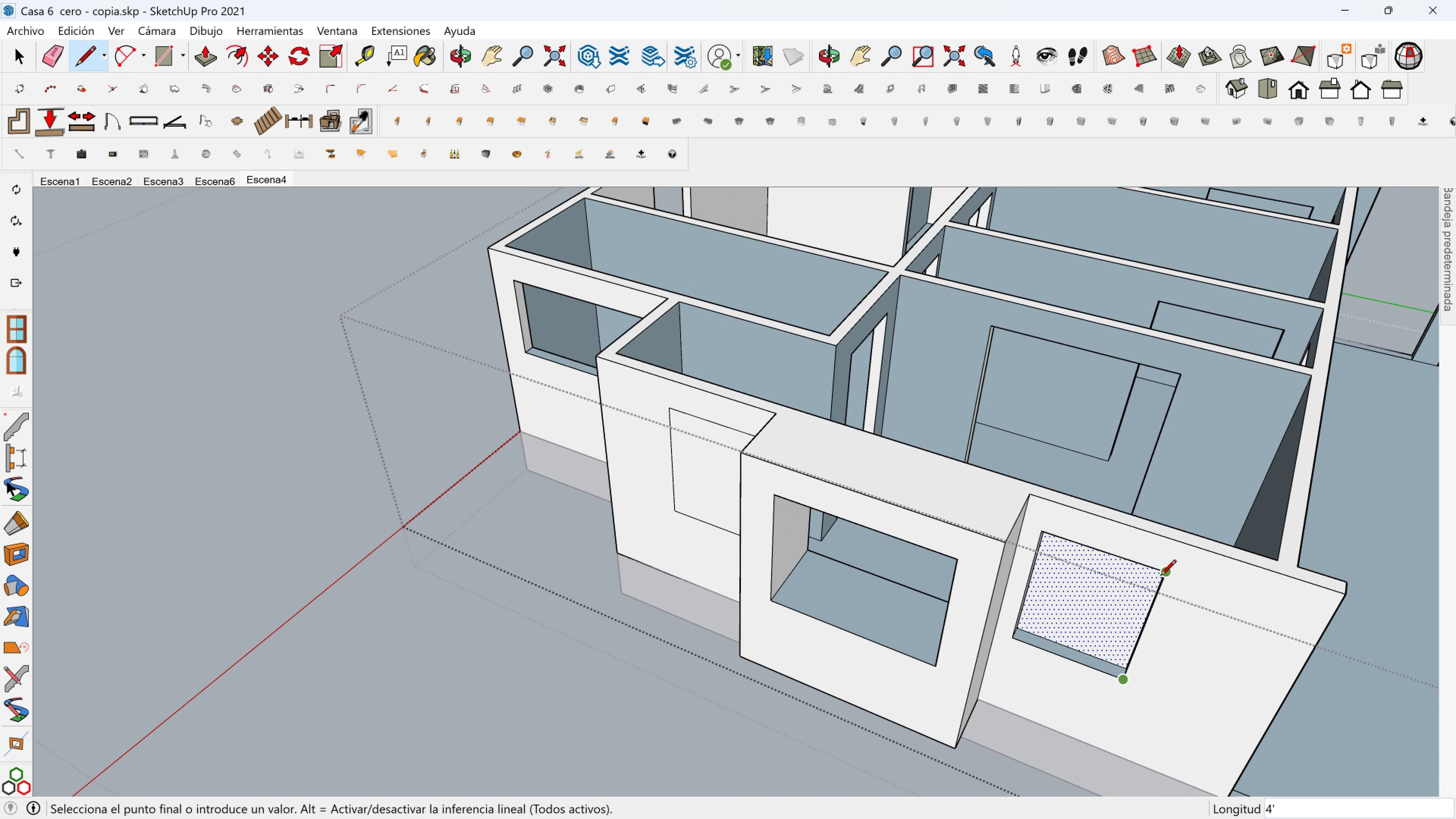 
left_click([1160, 577])
 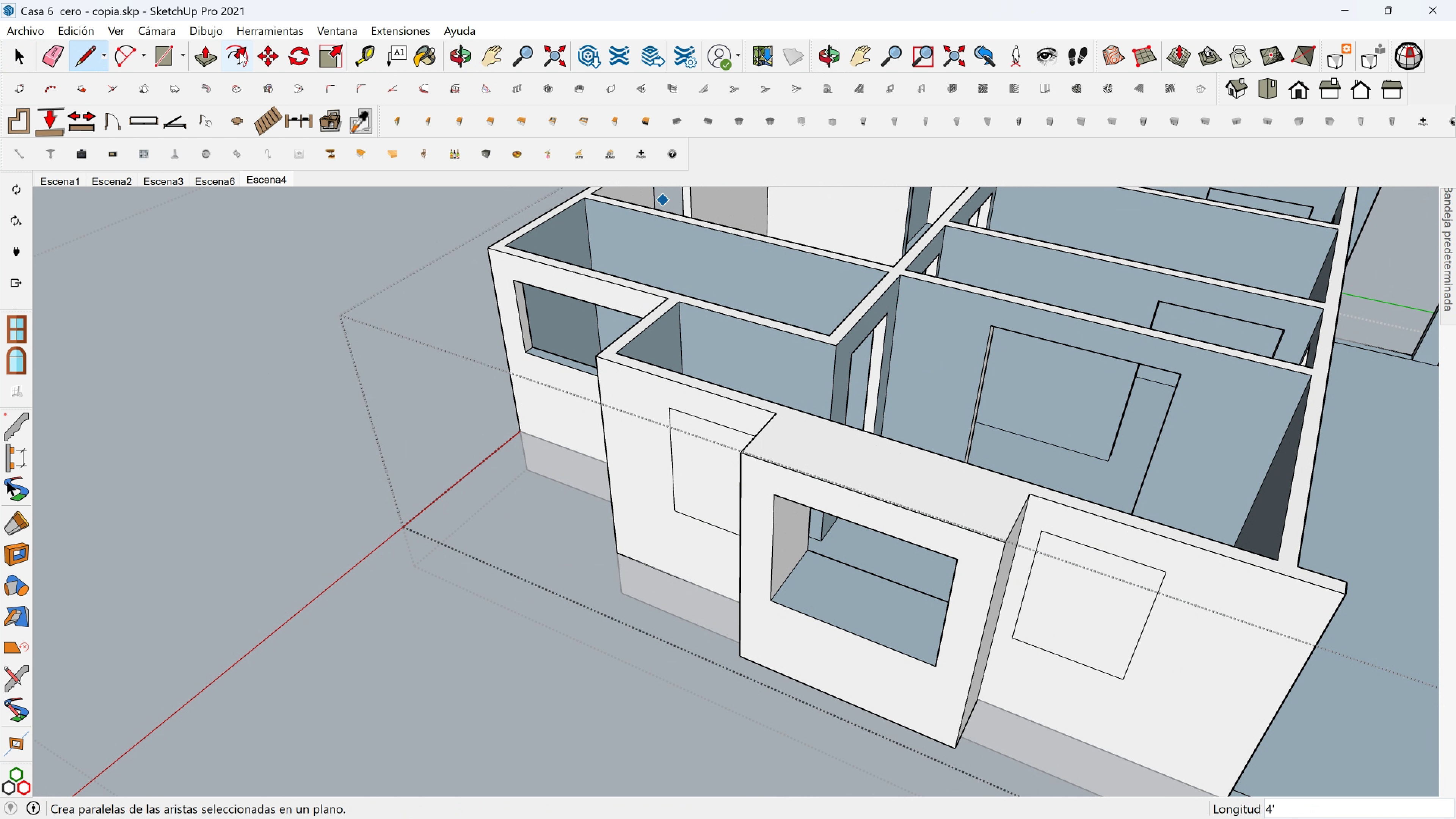 
left_click([214, 53])
 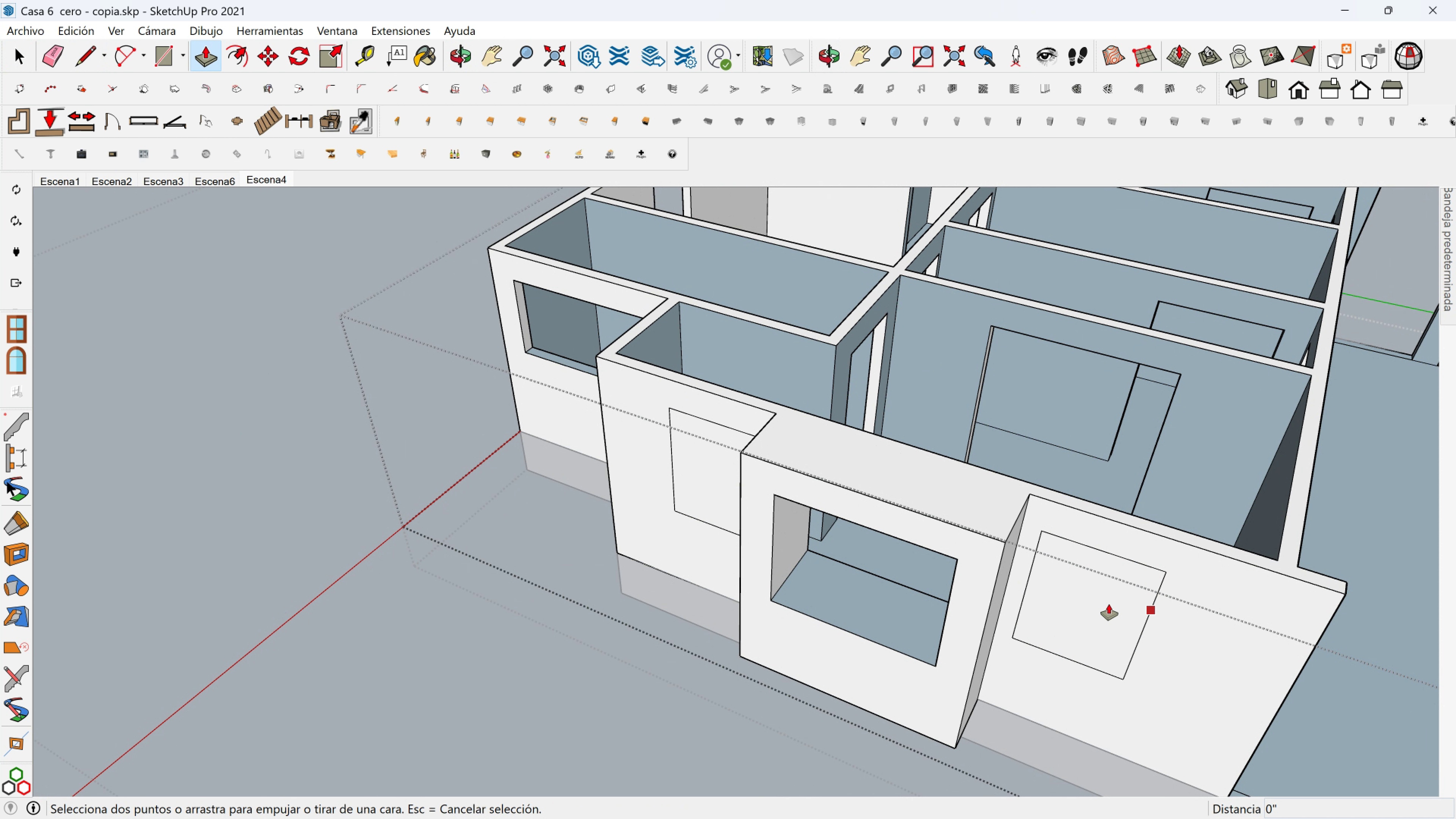 
key(Escape)
 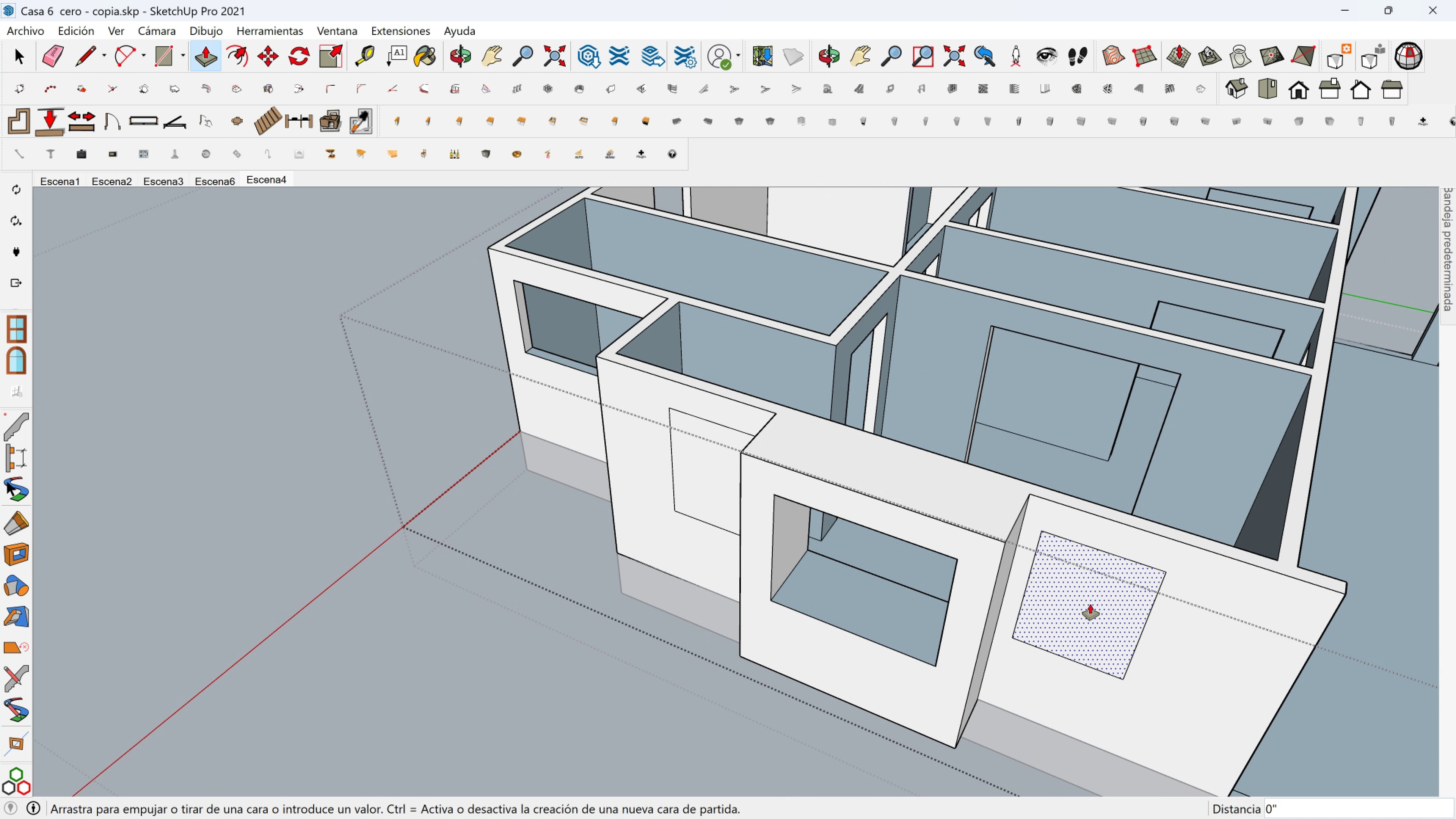 
left_click([1090, 604])
 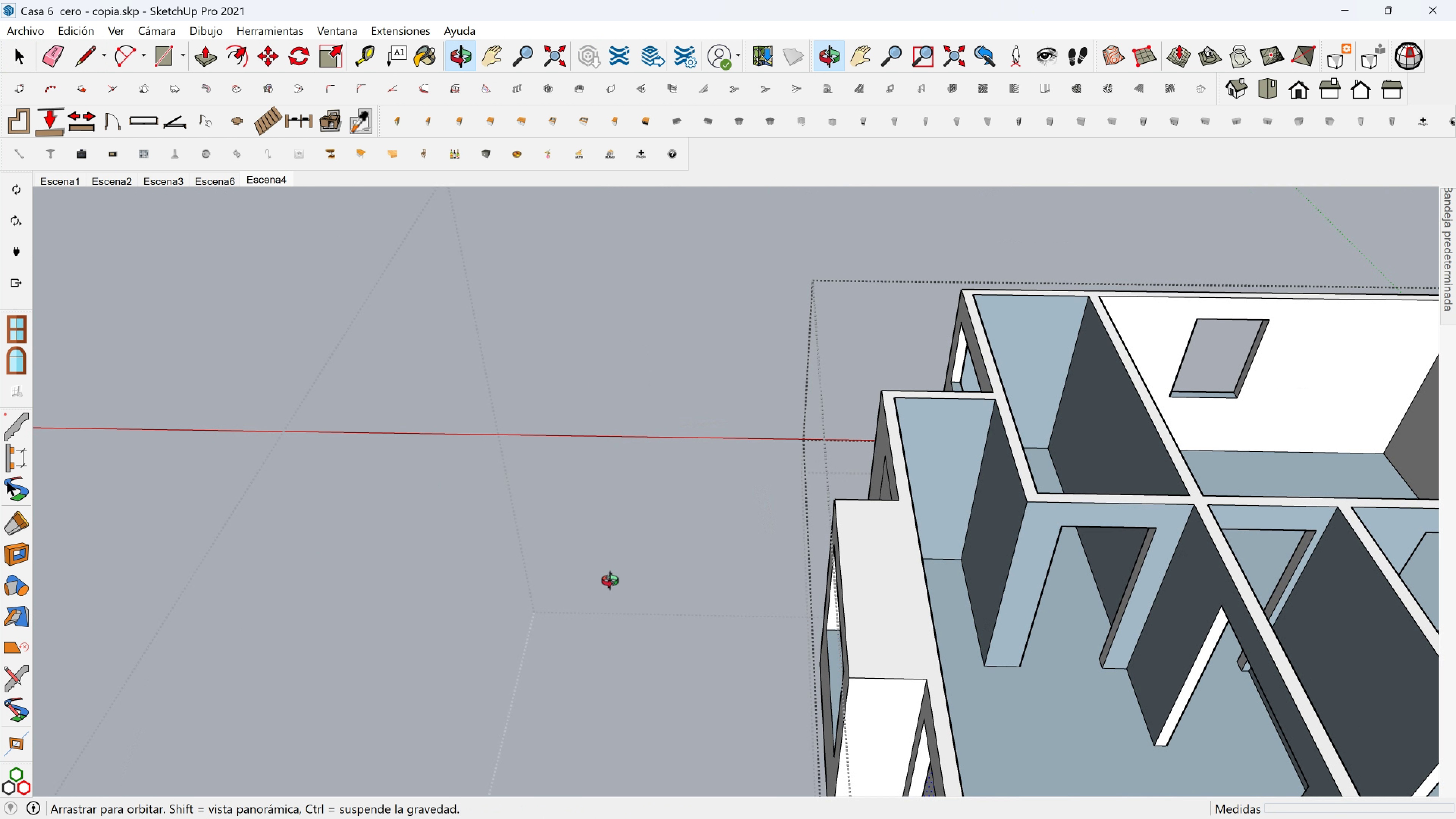 
hold_key(key=ShiftLeft, duration=0.79)
 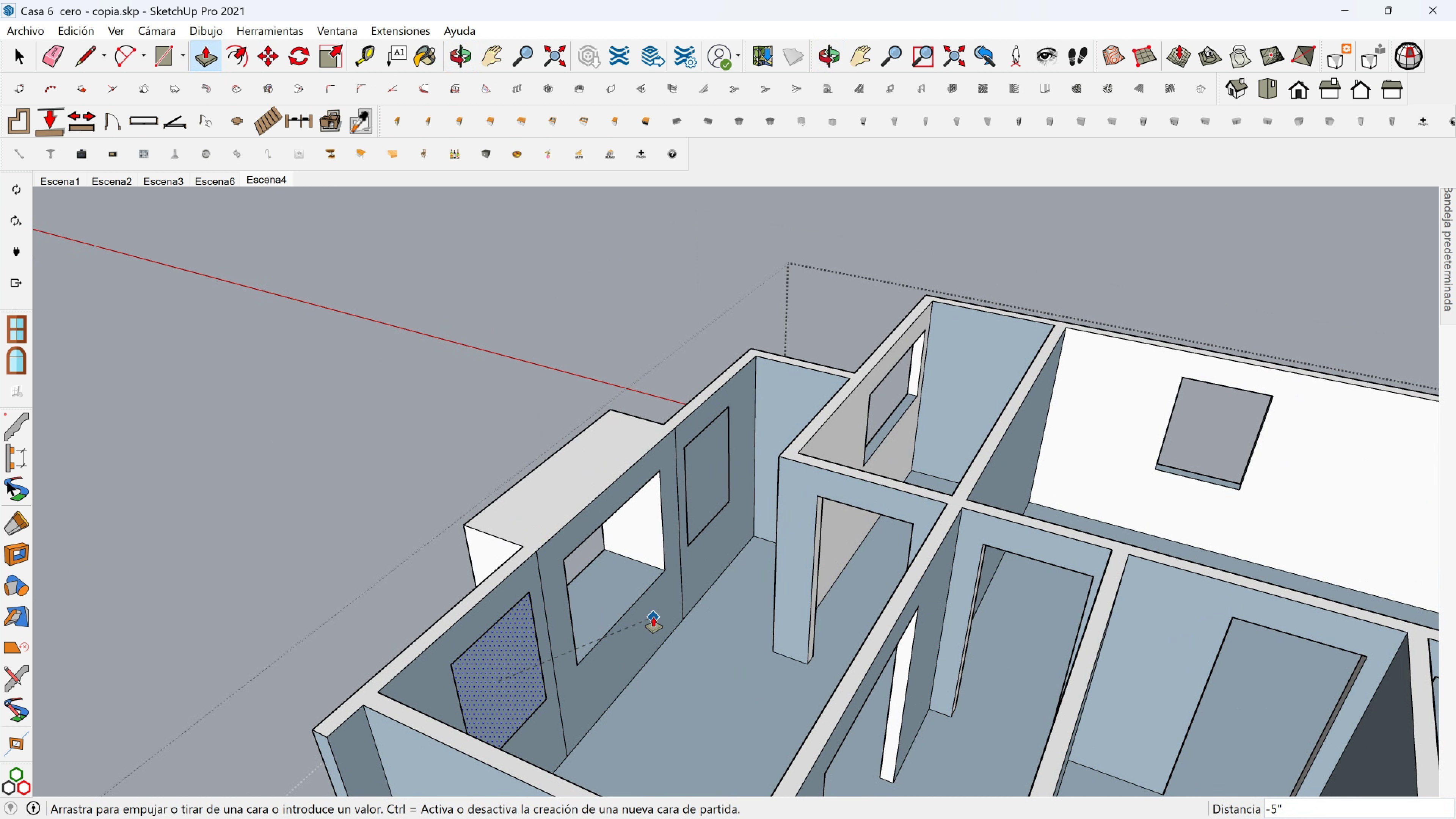 
left_click([653, 617])
 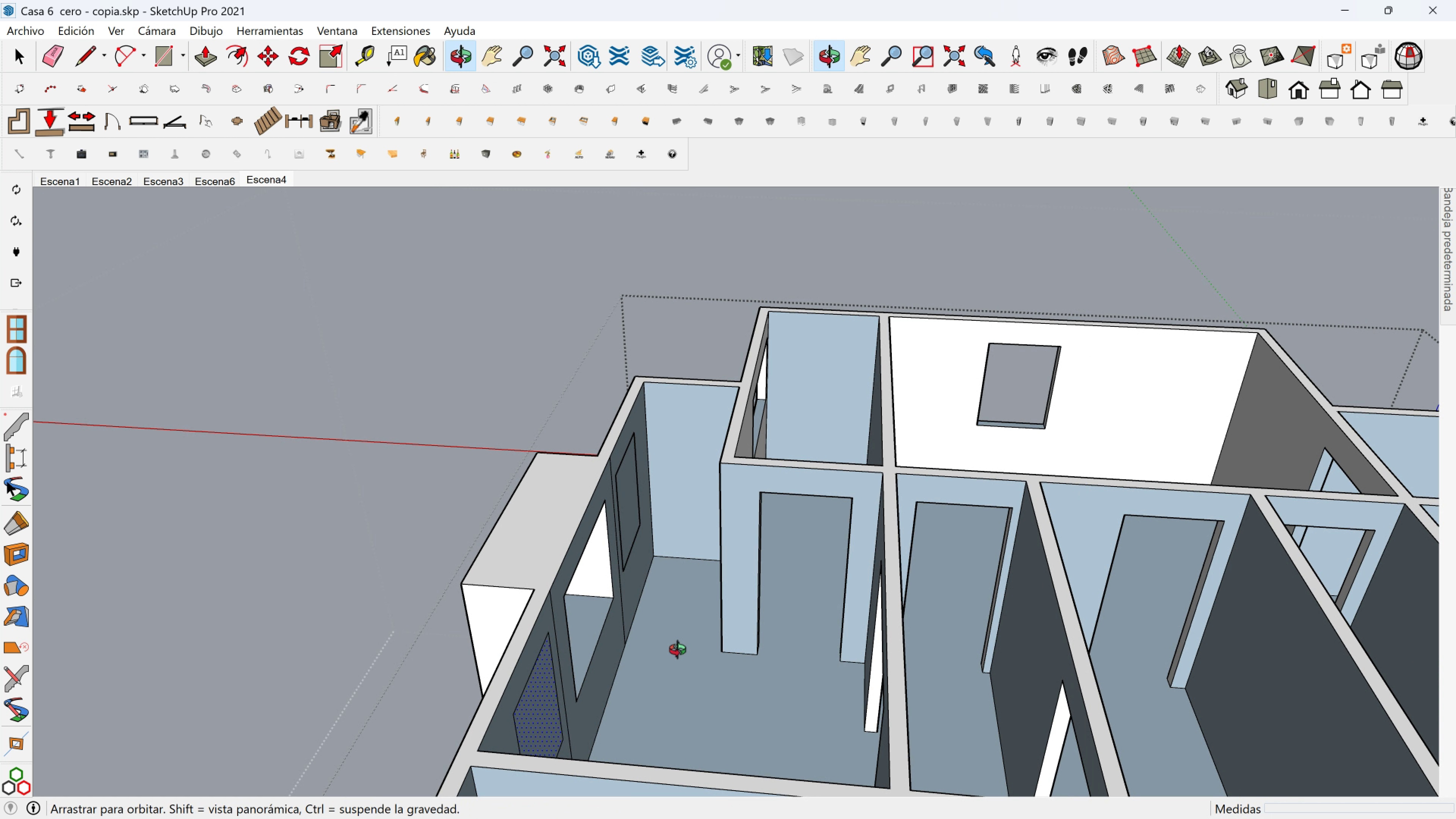 
hold_key(key=ShiftLeft, duration=0.42)
 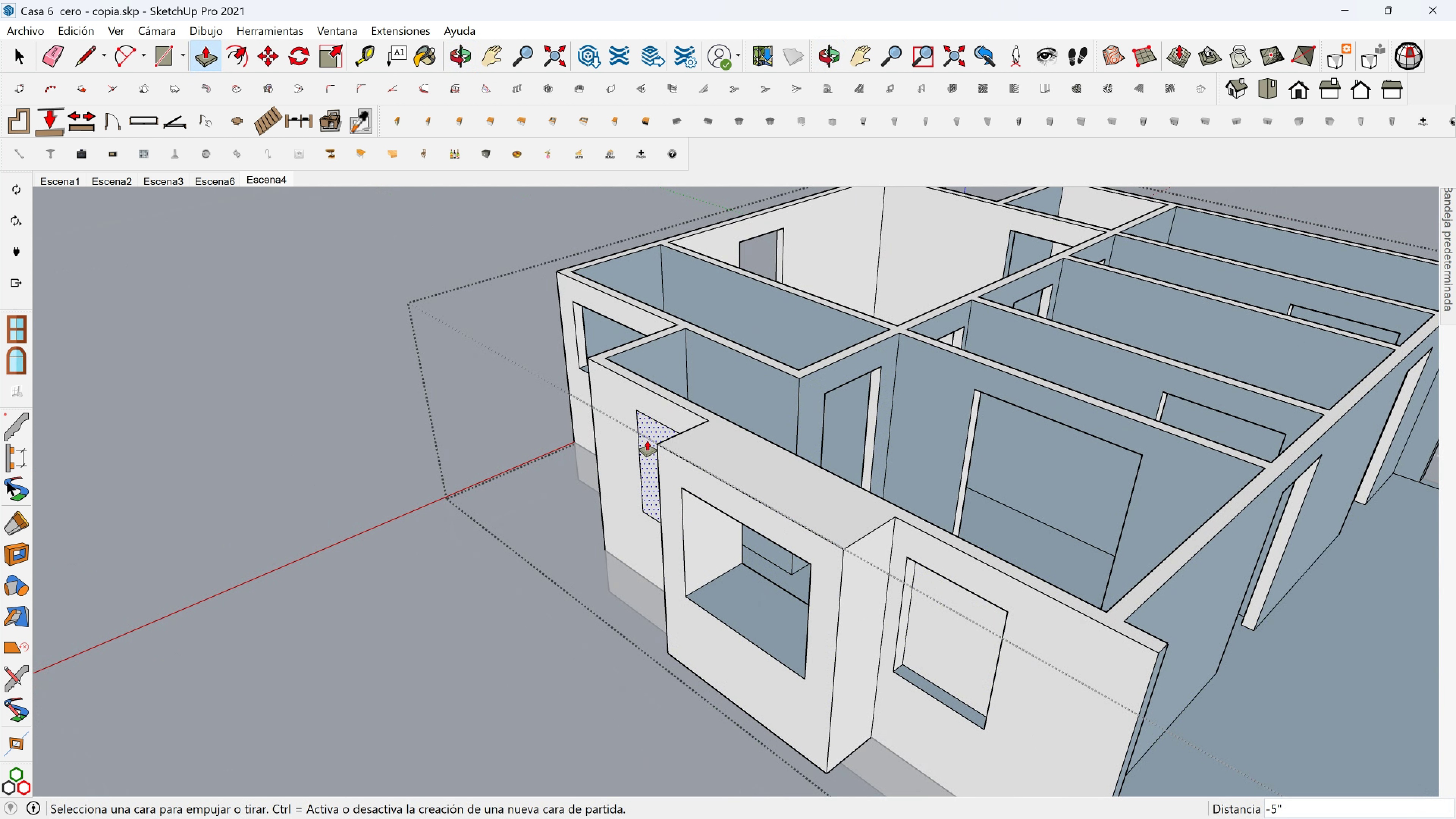 
left_click([647, 441])
 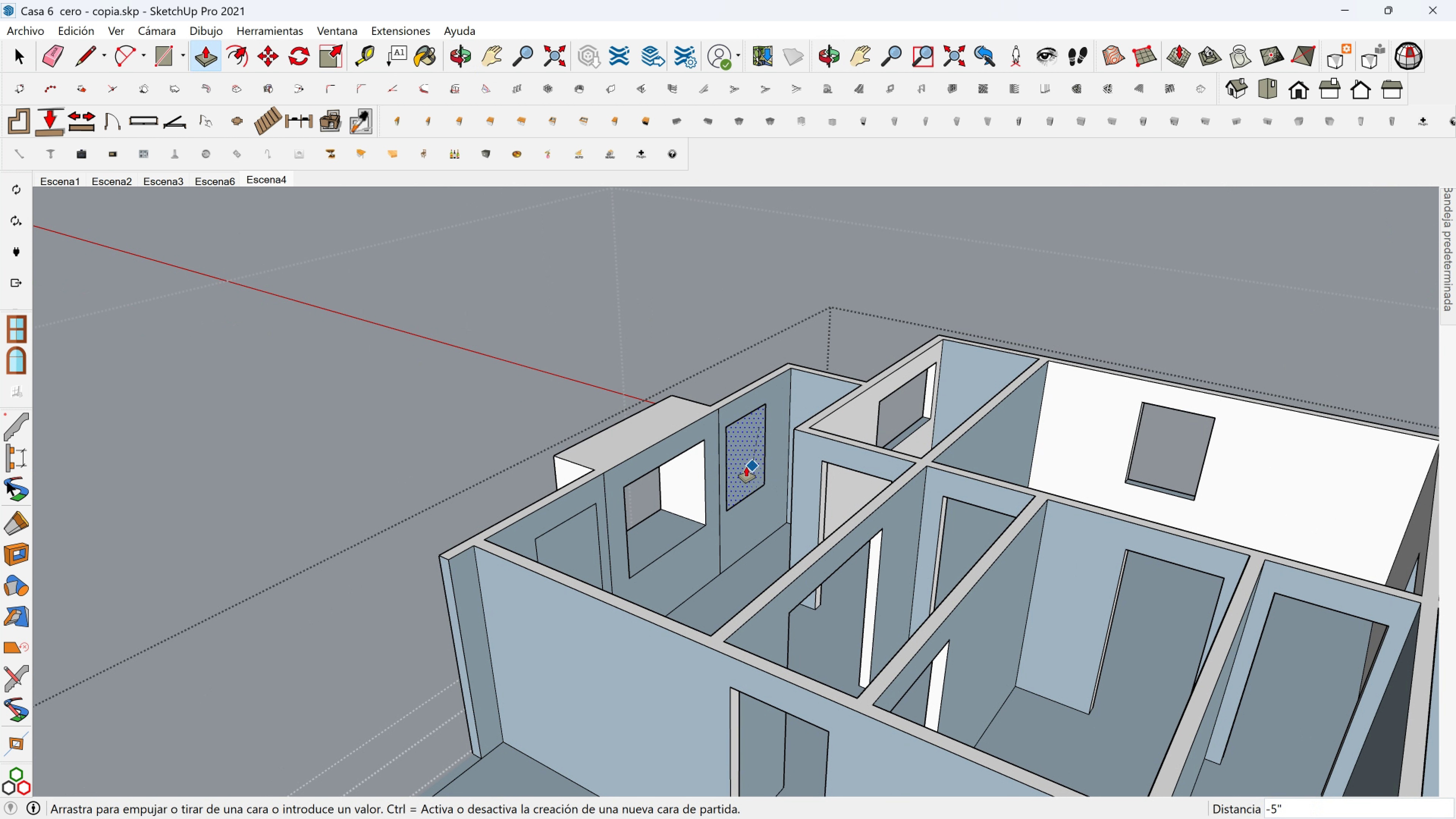 
left_click([746, 467])
 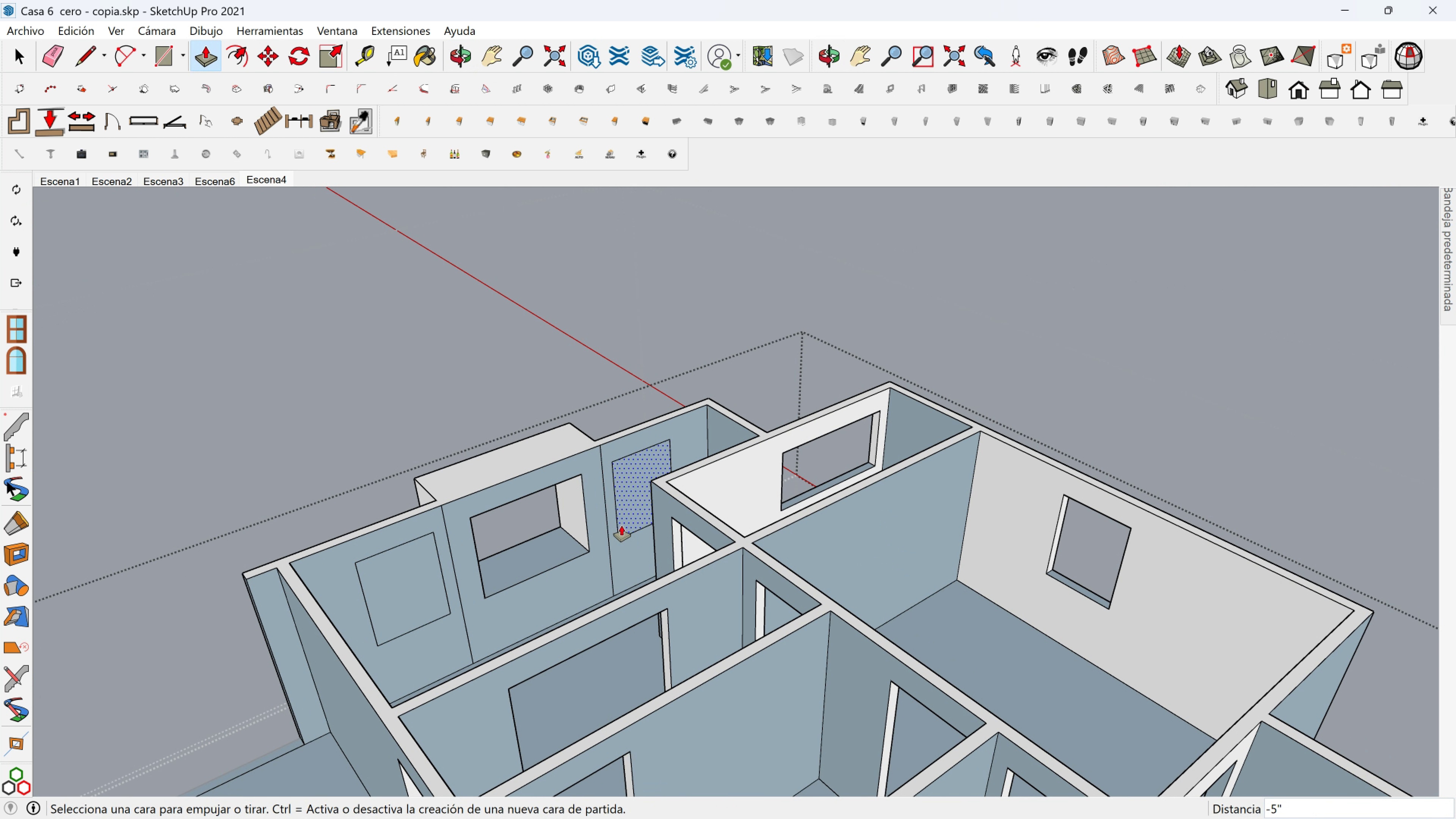 
scroll: coordinate [584, 526], scroll_direction: up, amount: 2.0
 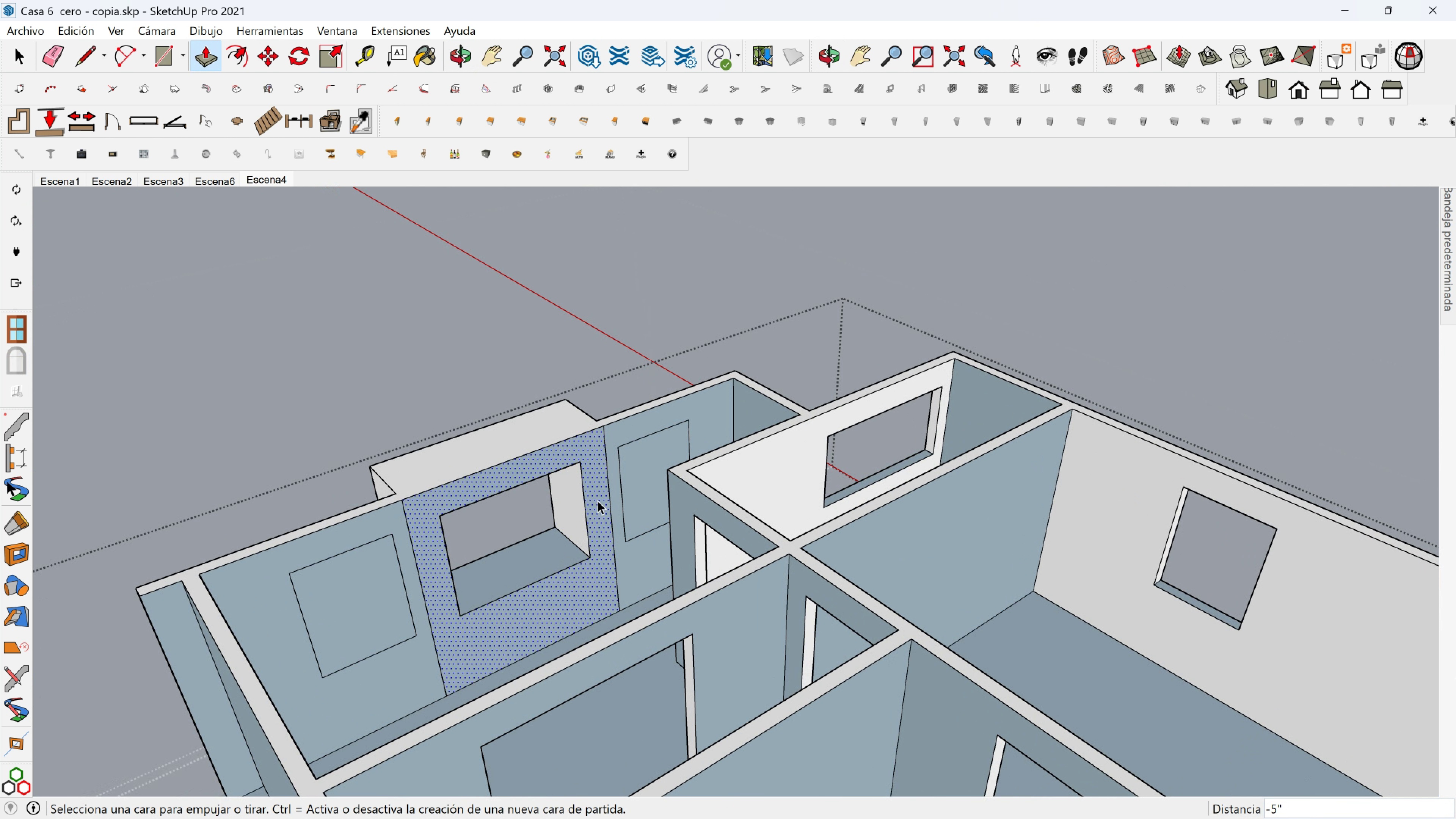 
key(Space)
 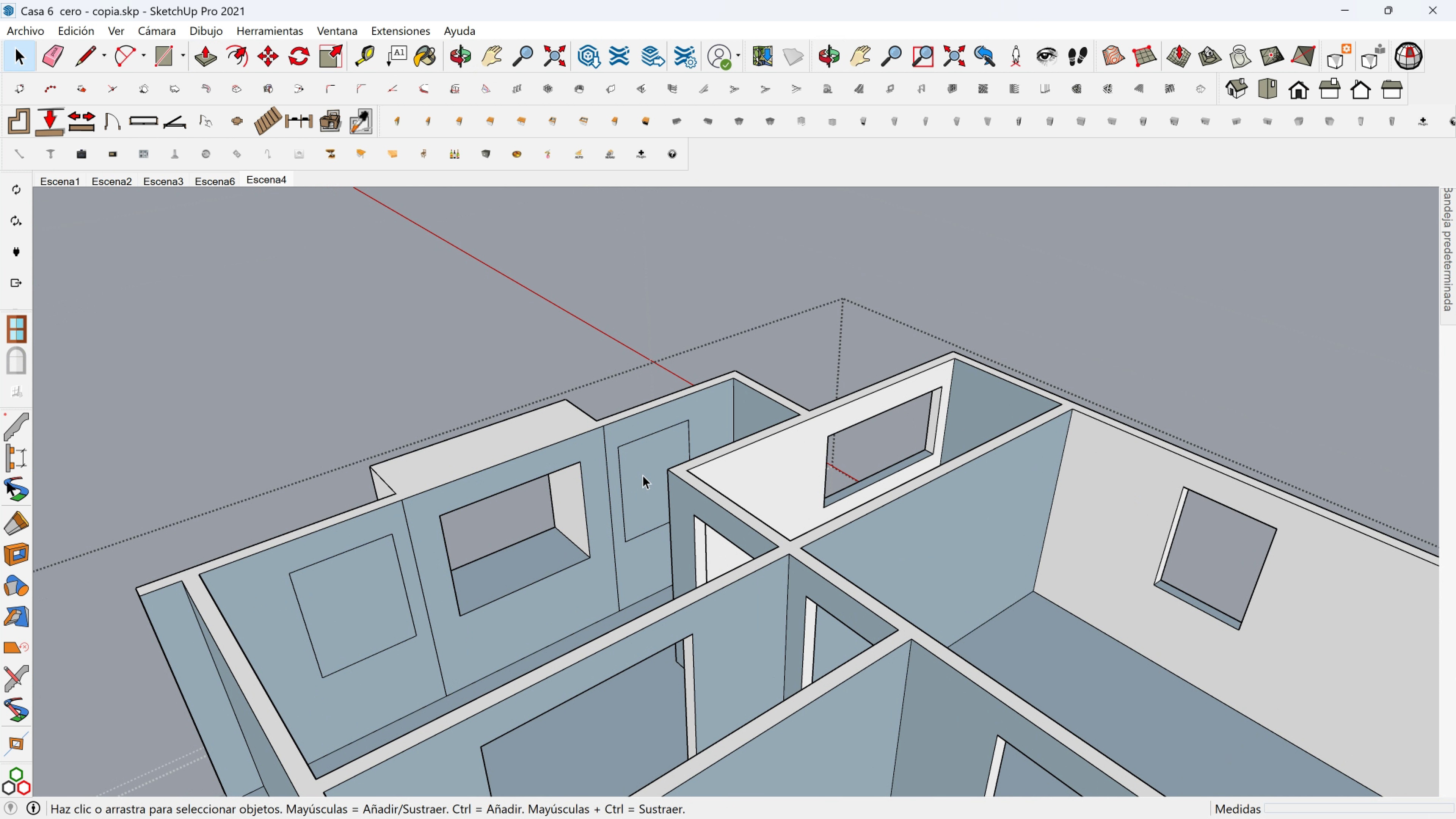 
left_click([643, 475])
 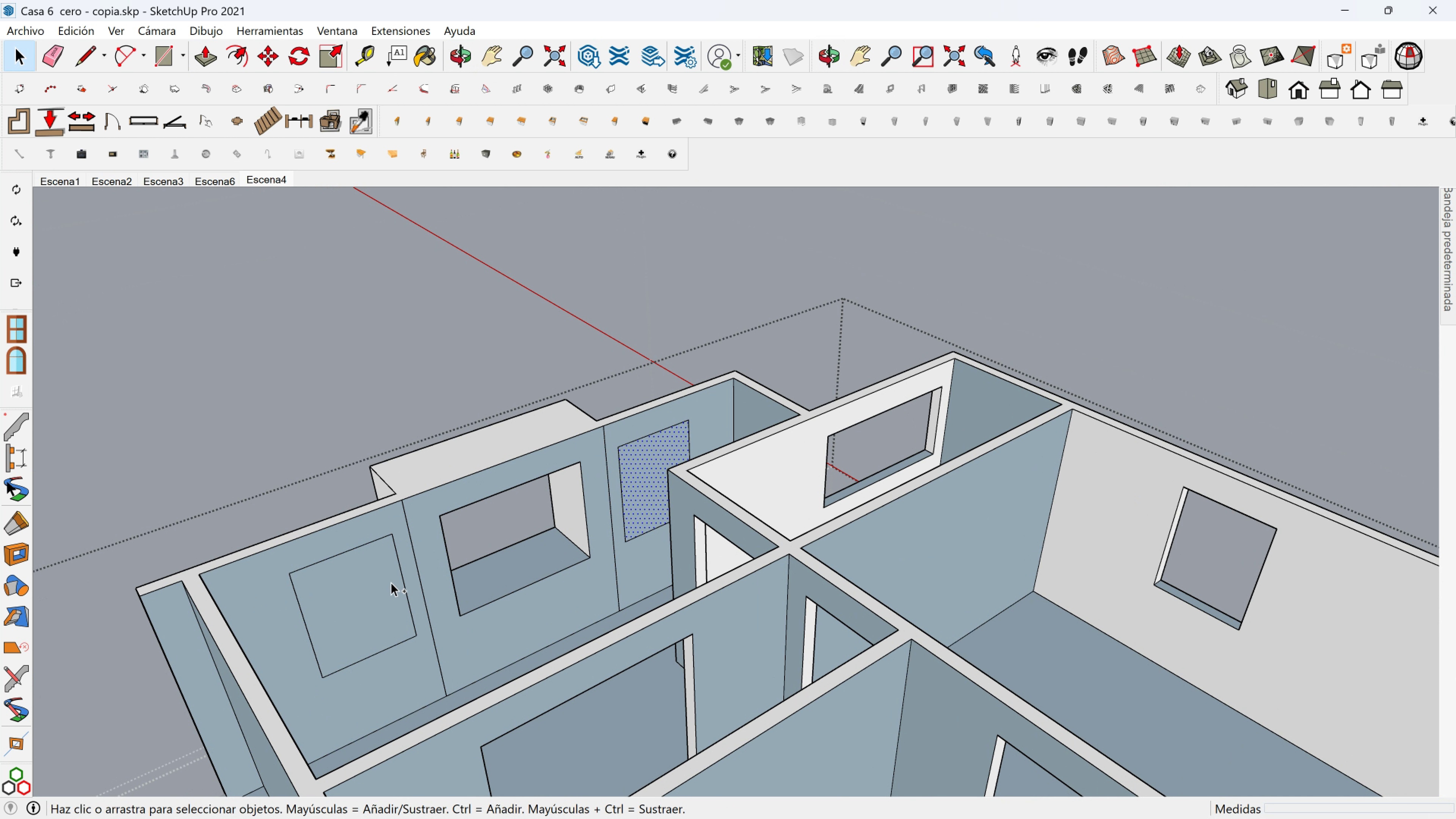 
left_click([391, 582])
 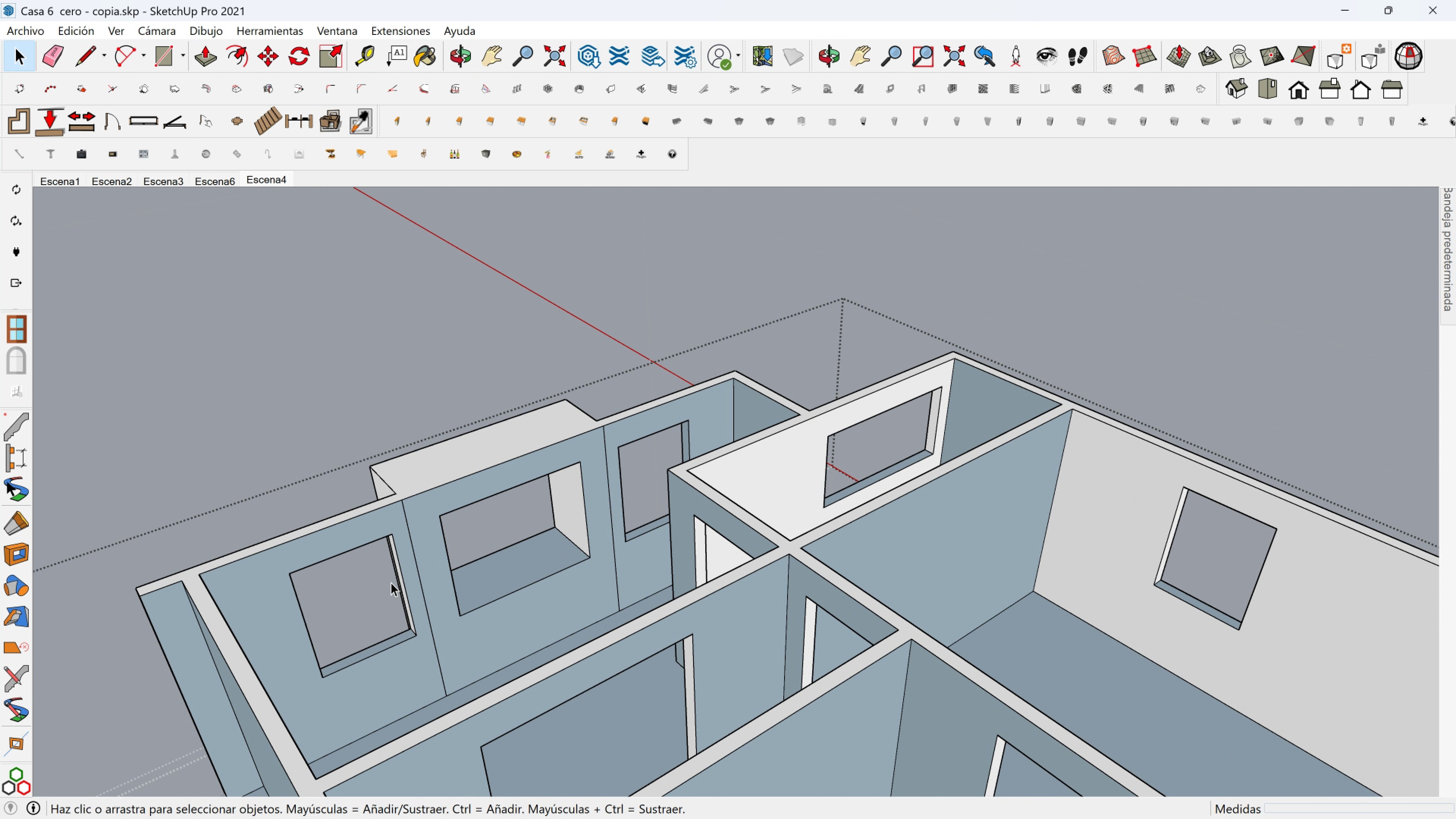 
key(Delete)
 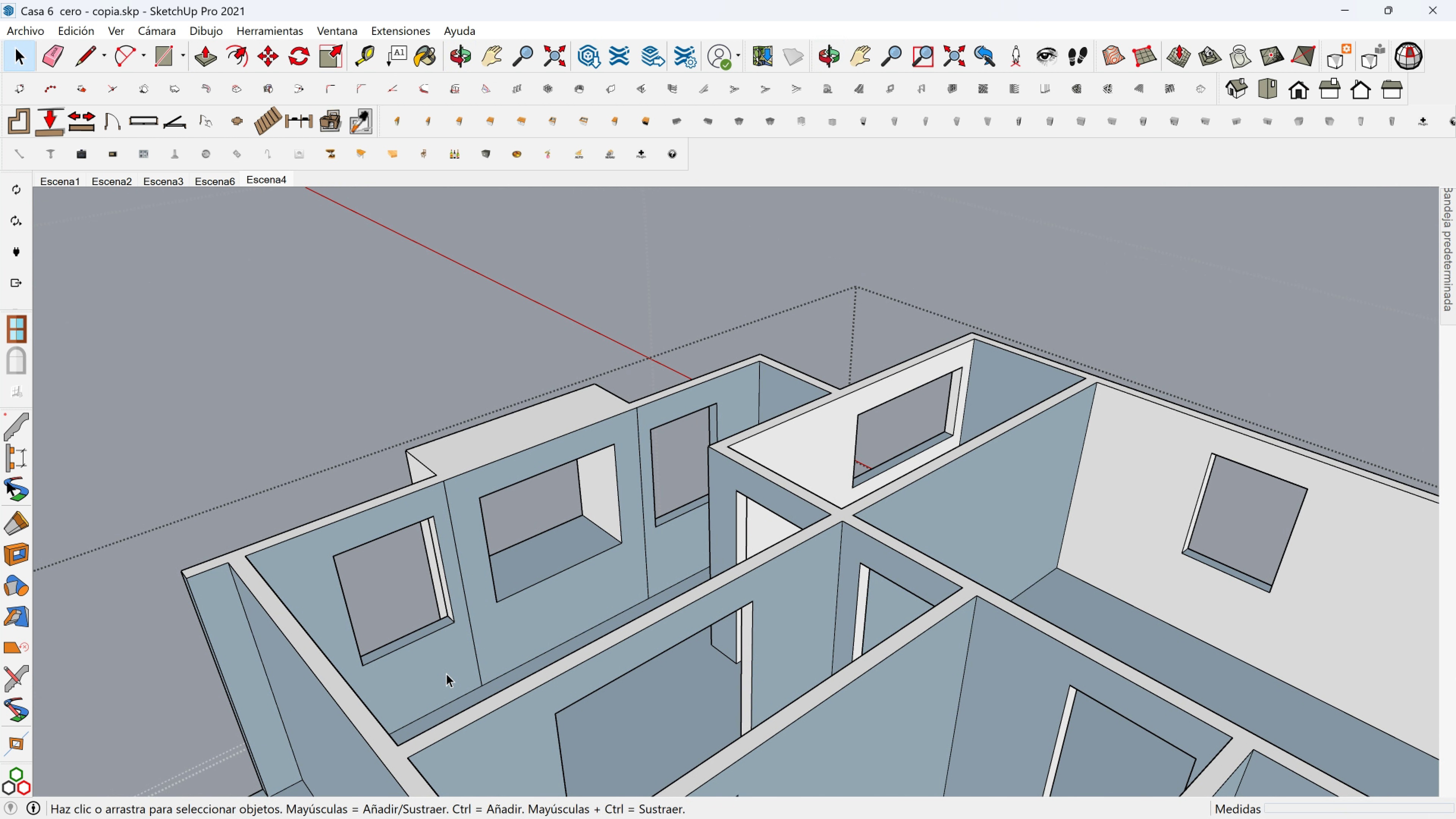 
scroll: coordinate [618, 634], scroll_direction: up, amount: 6.0
 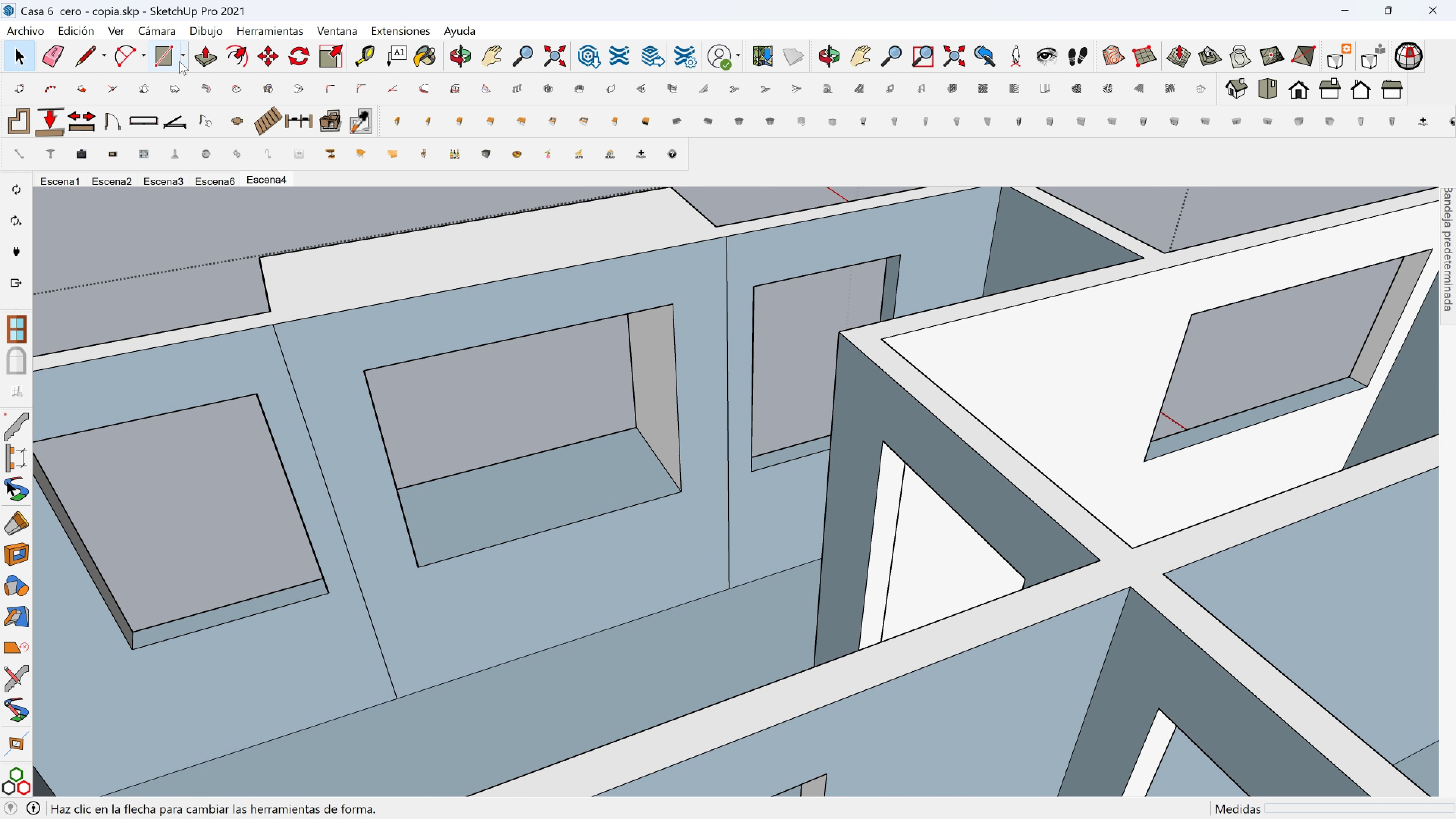 
left_click([243, 50])
 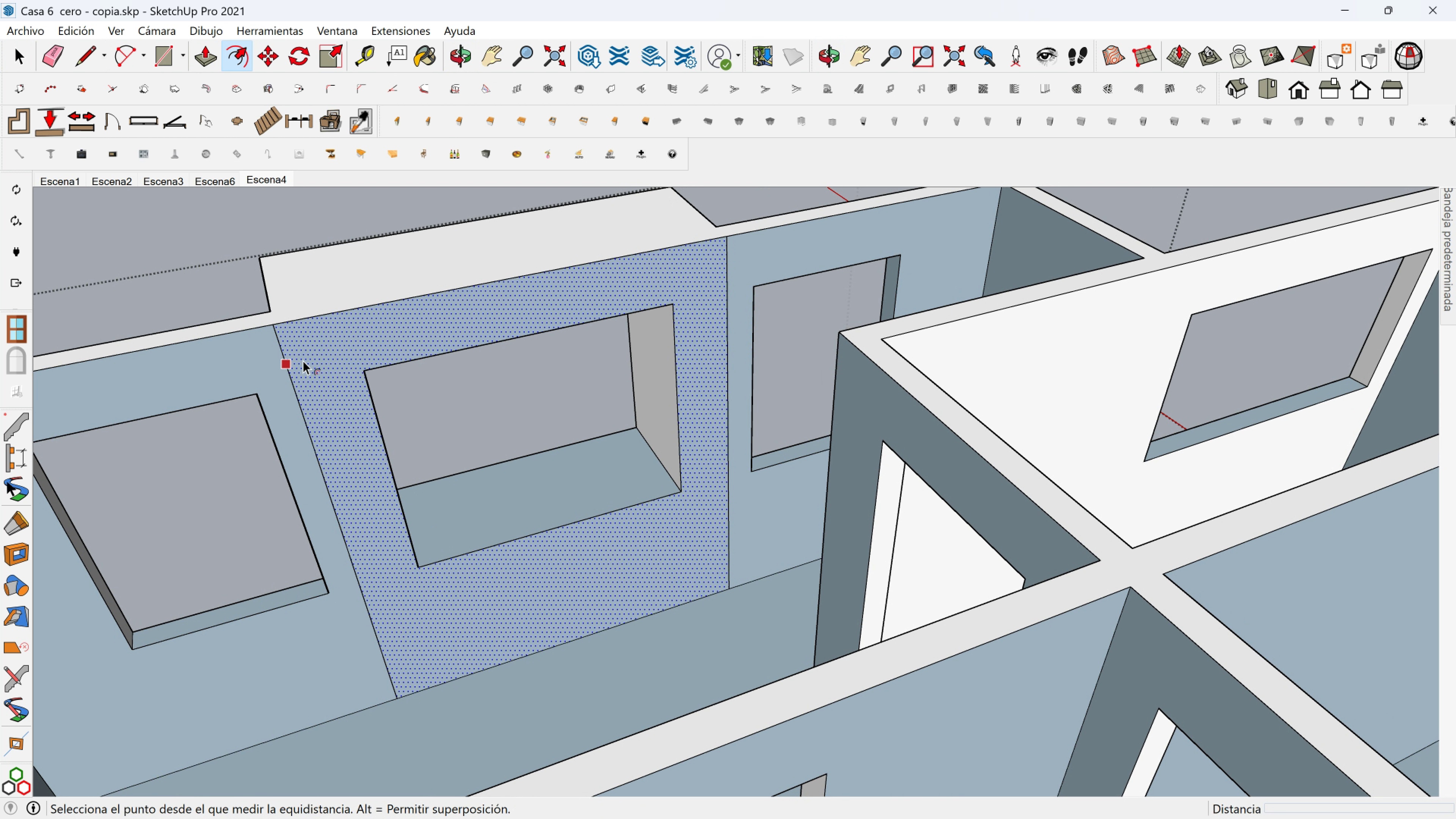 
left_click([303, 361])
 